 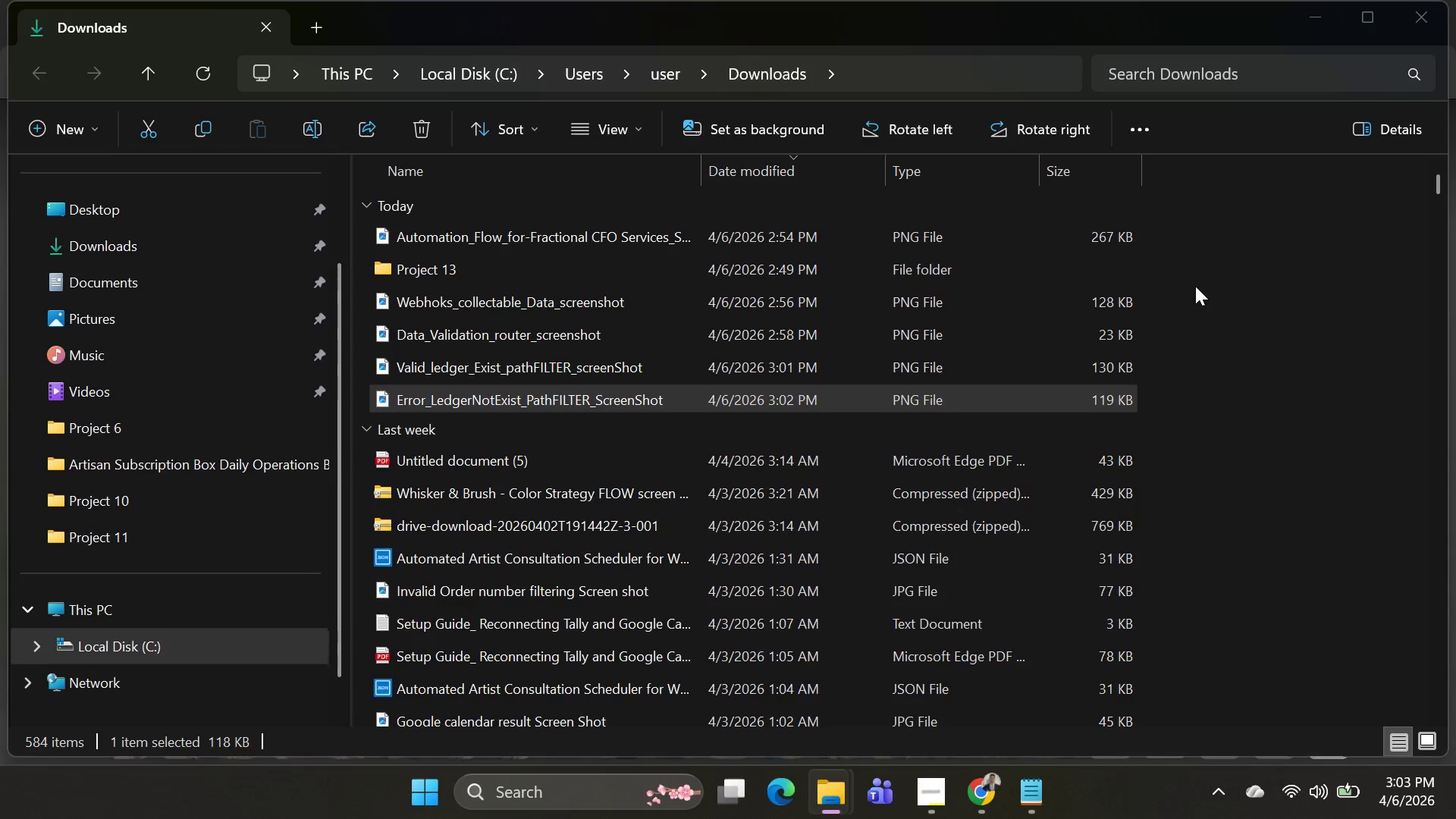 
key(Alt+Tab)
 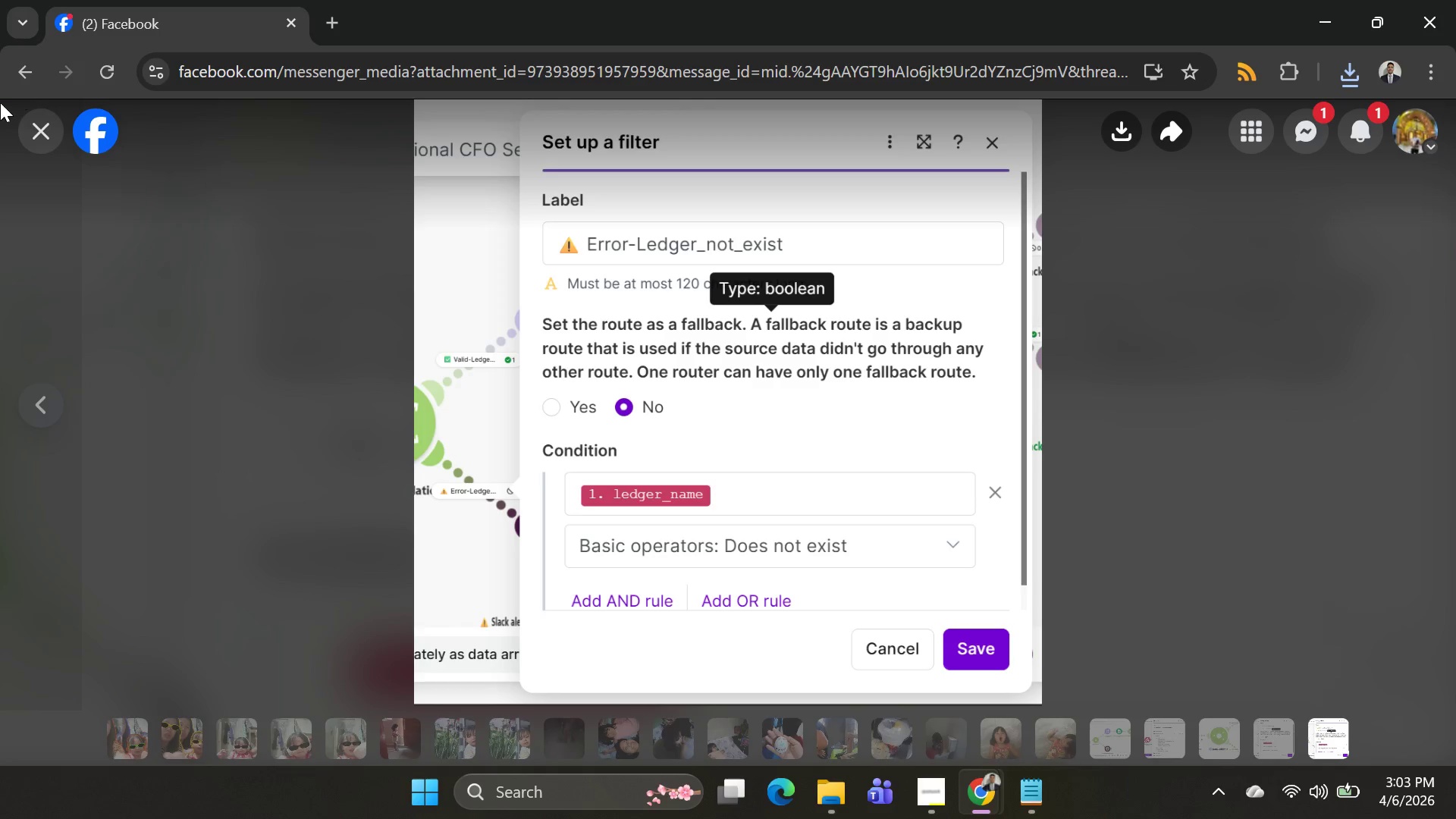 
left_click([30, 129])
 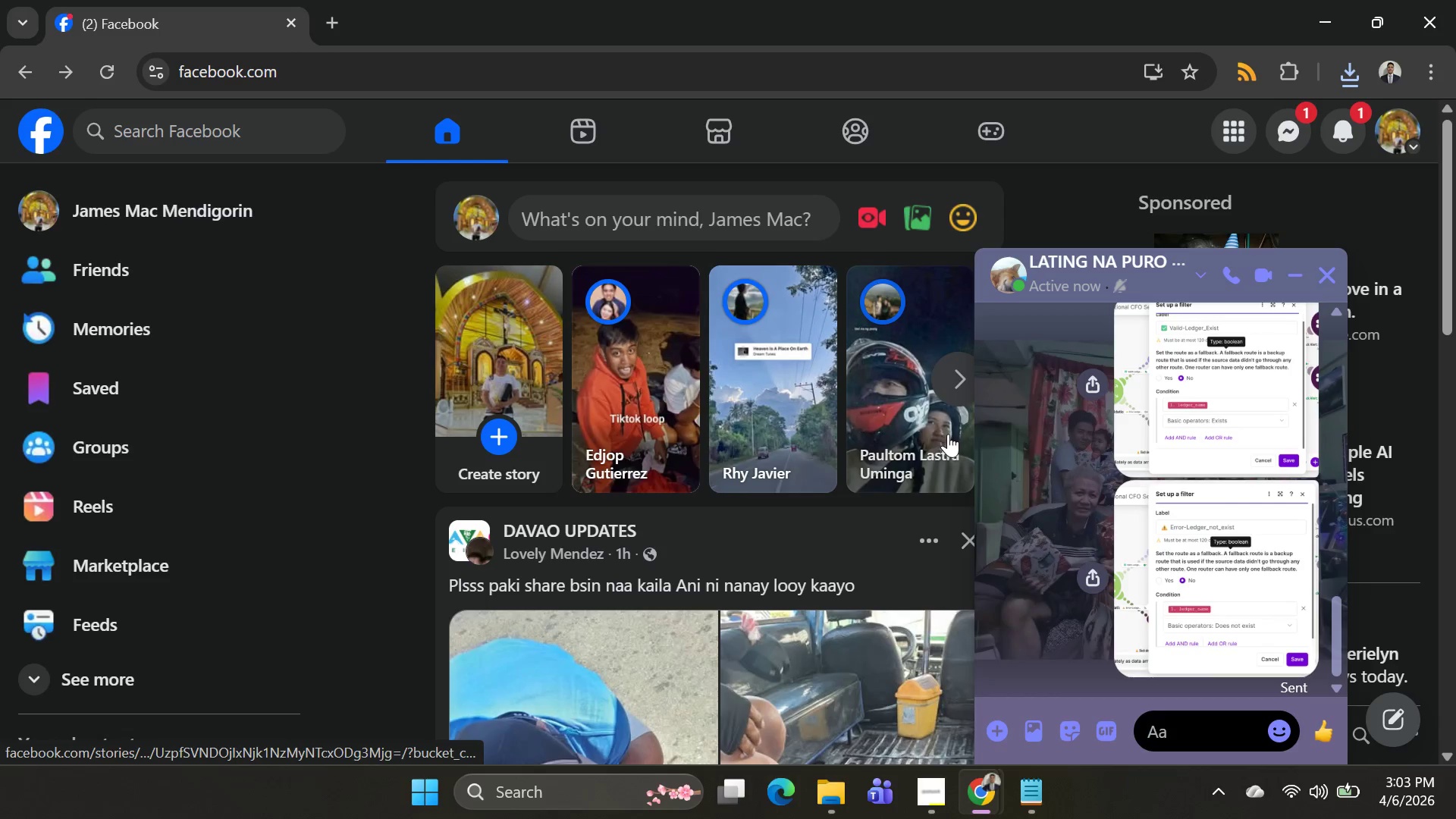 
key(Alt+AltLeft)
 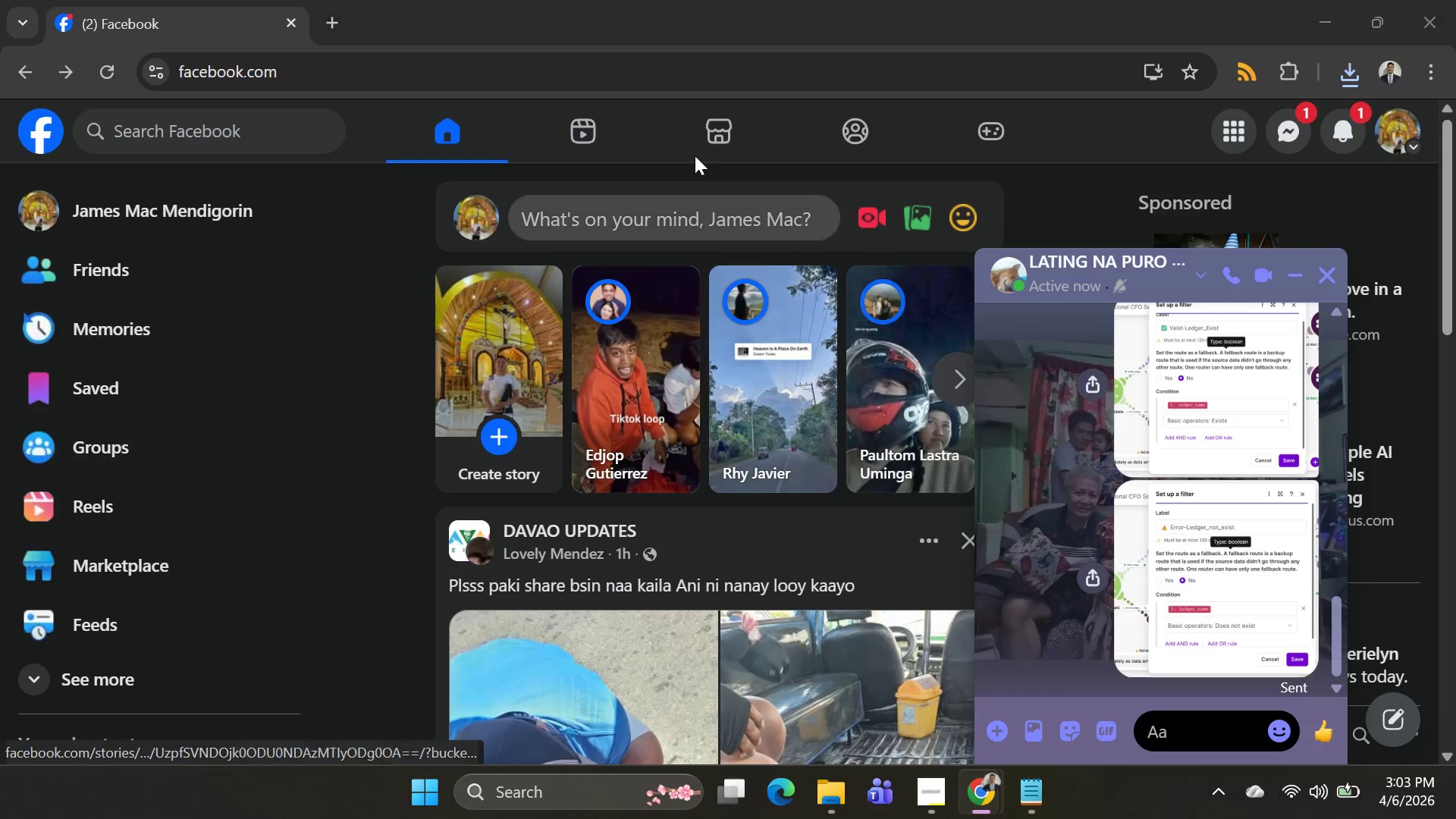 
key(Alt+Tab)
 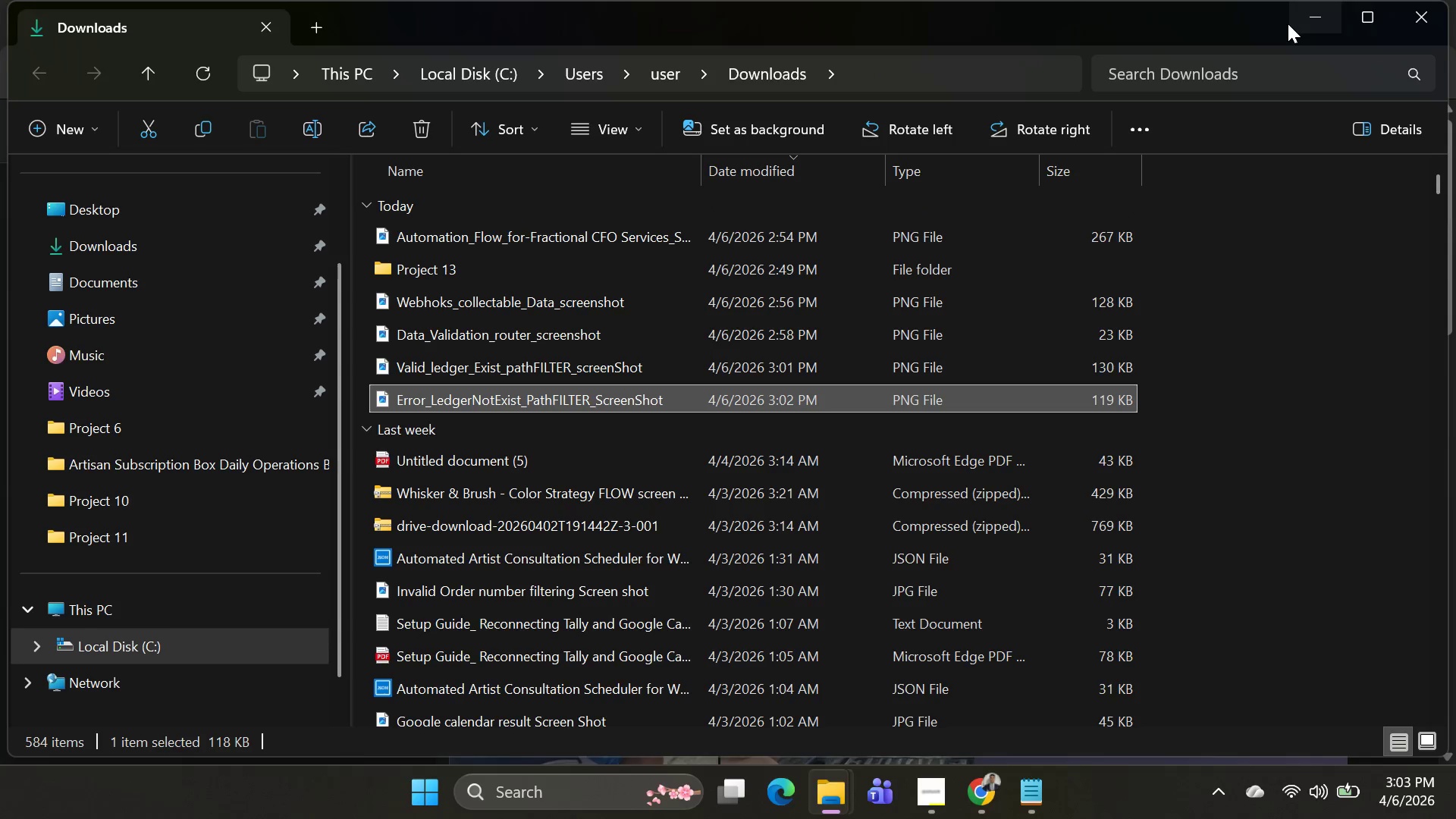 
left_click([1300, 20])
 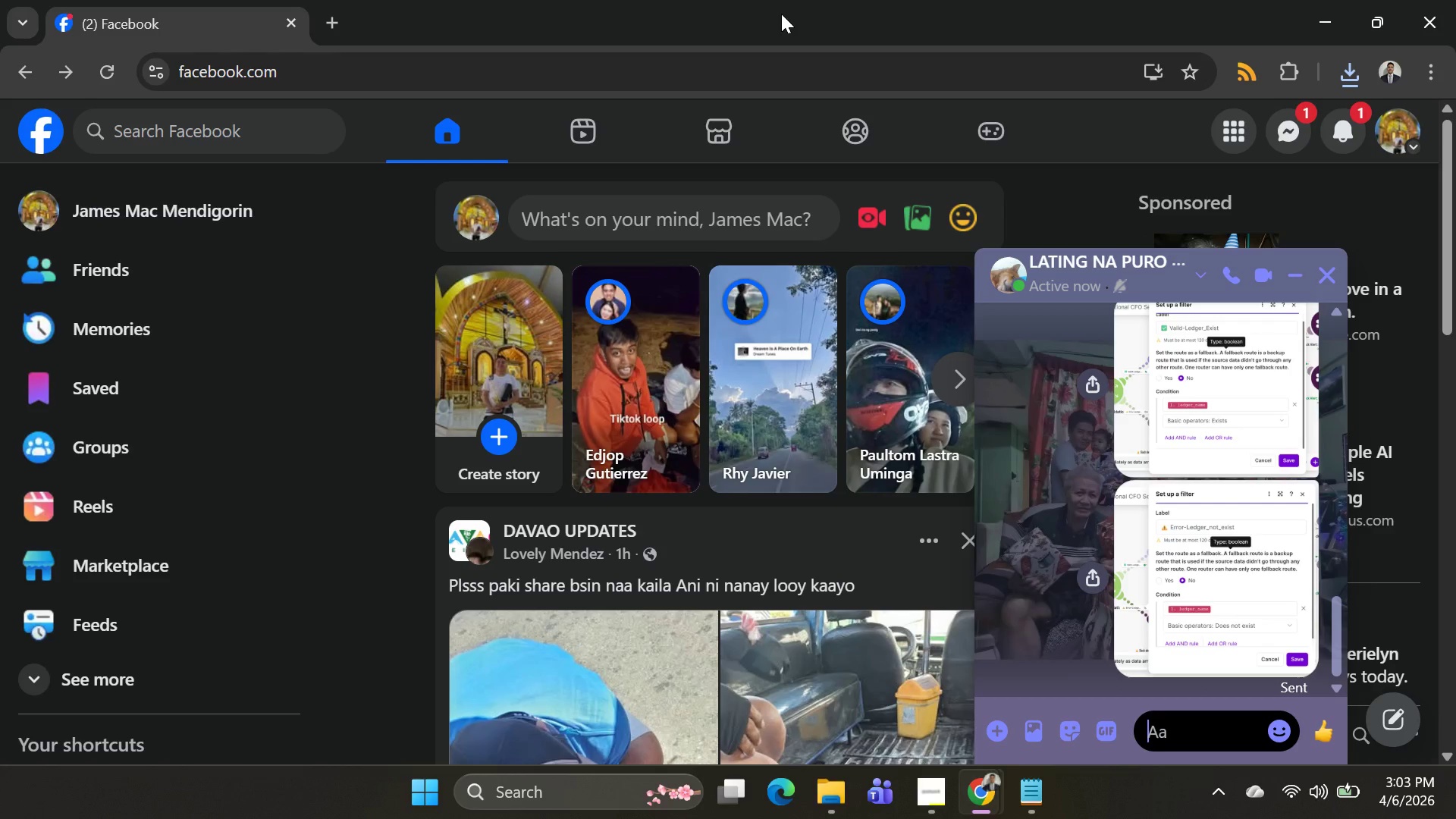 
key(Alt+Tab)
 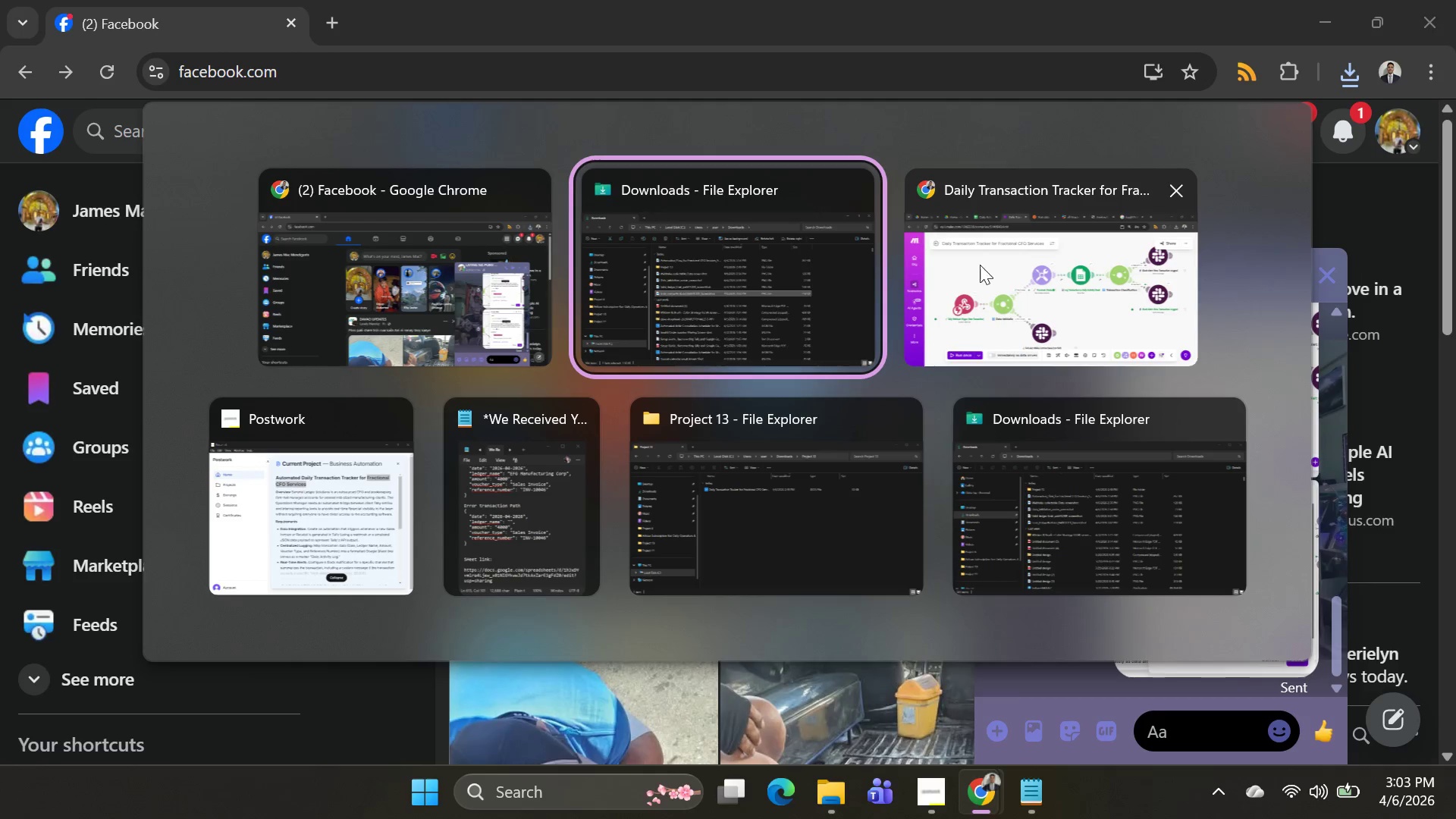 
left_click([1009, 284])
 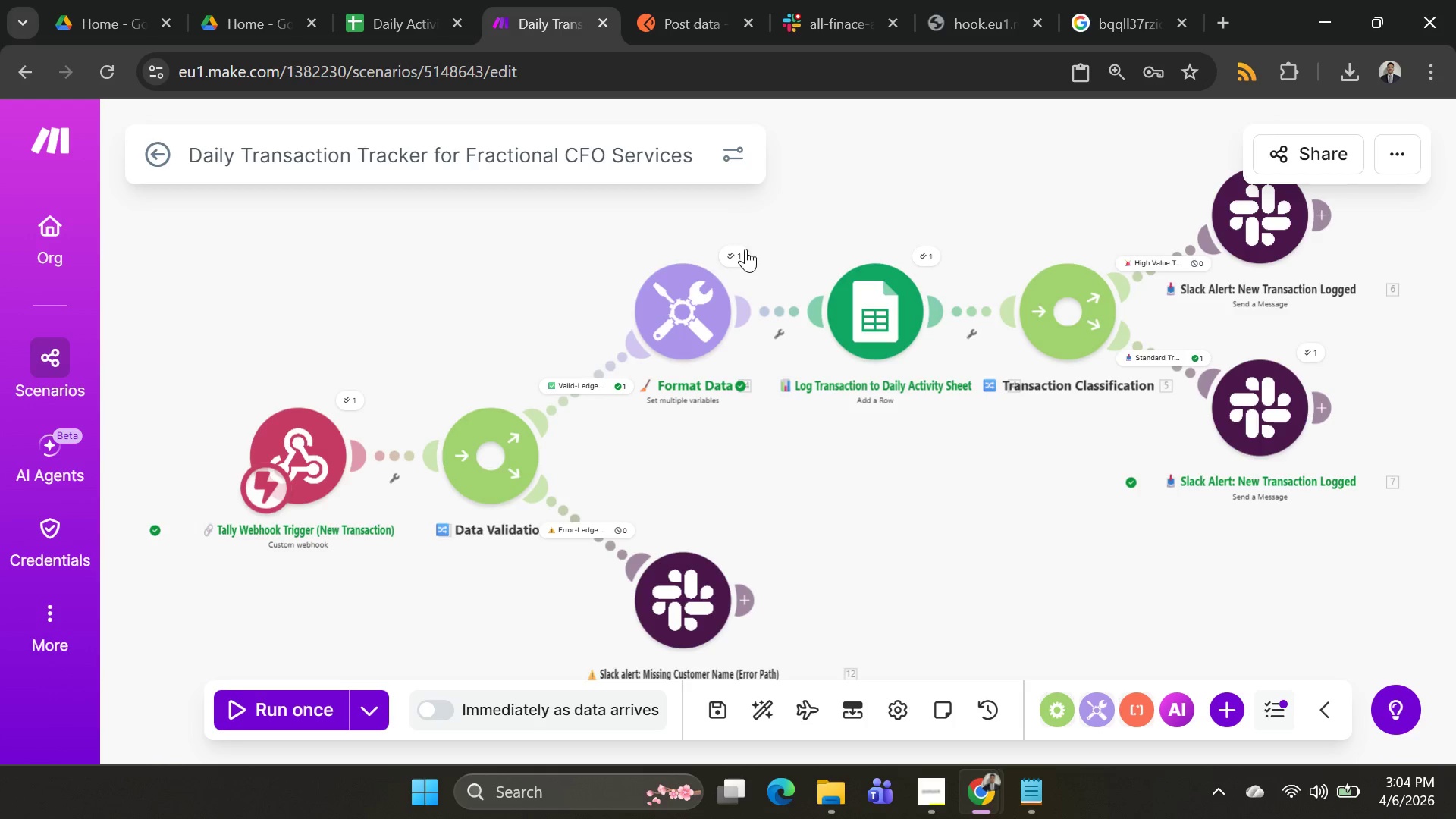 
wait(7.88)
 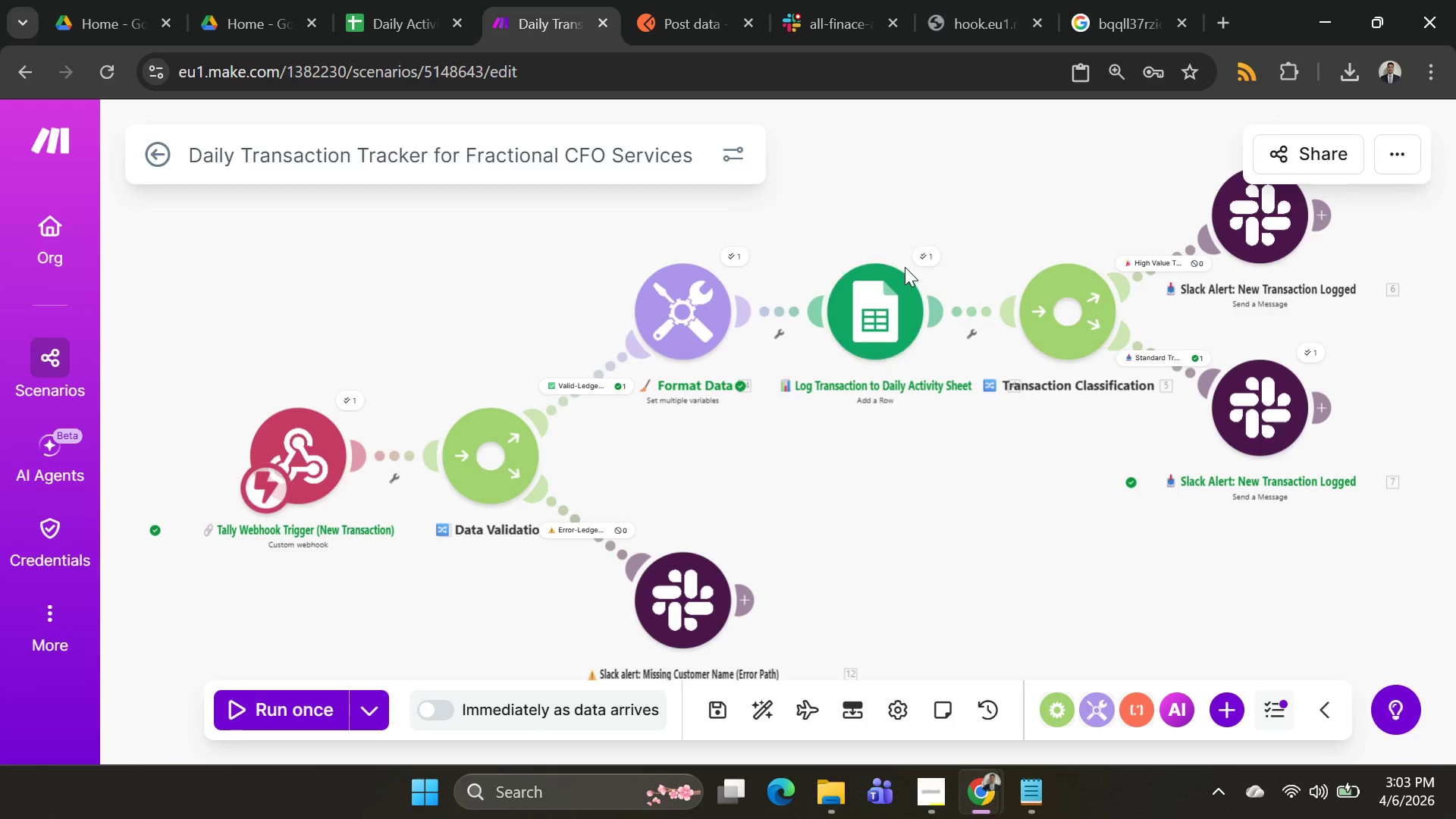 
left_click([736, 253])
 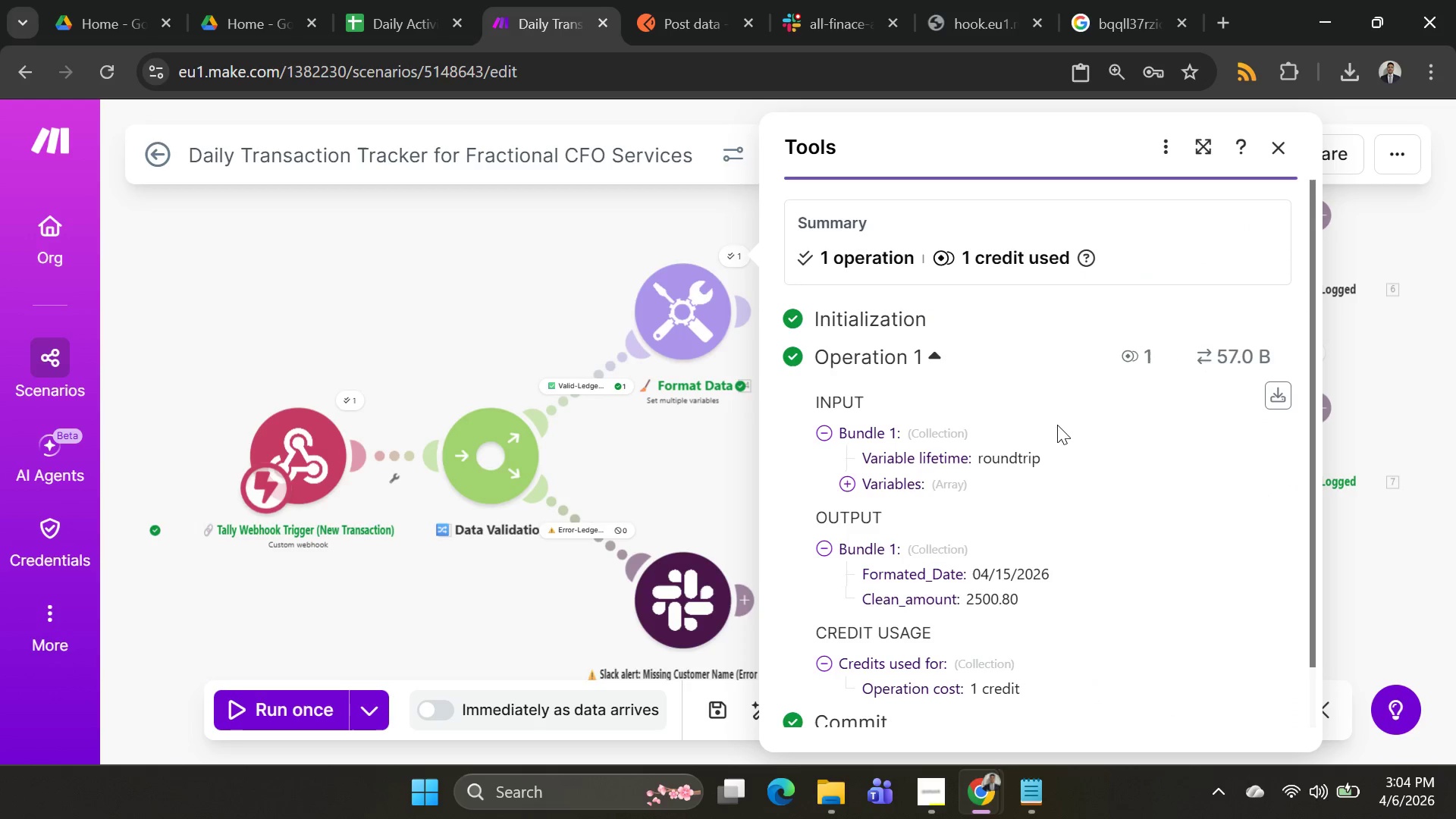 
scroll: coordinate [1133, 453], scroll_direction: down, amount: 5.0
 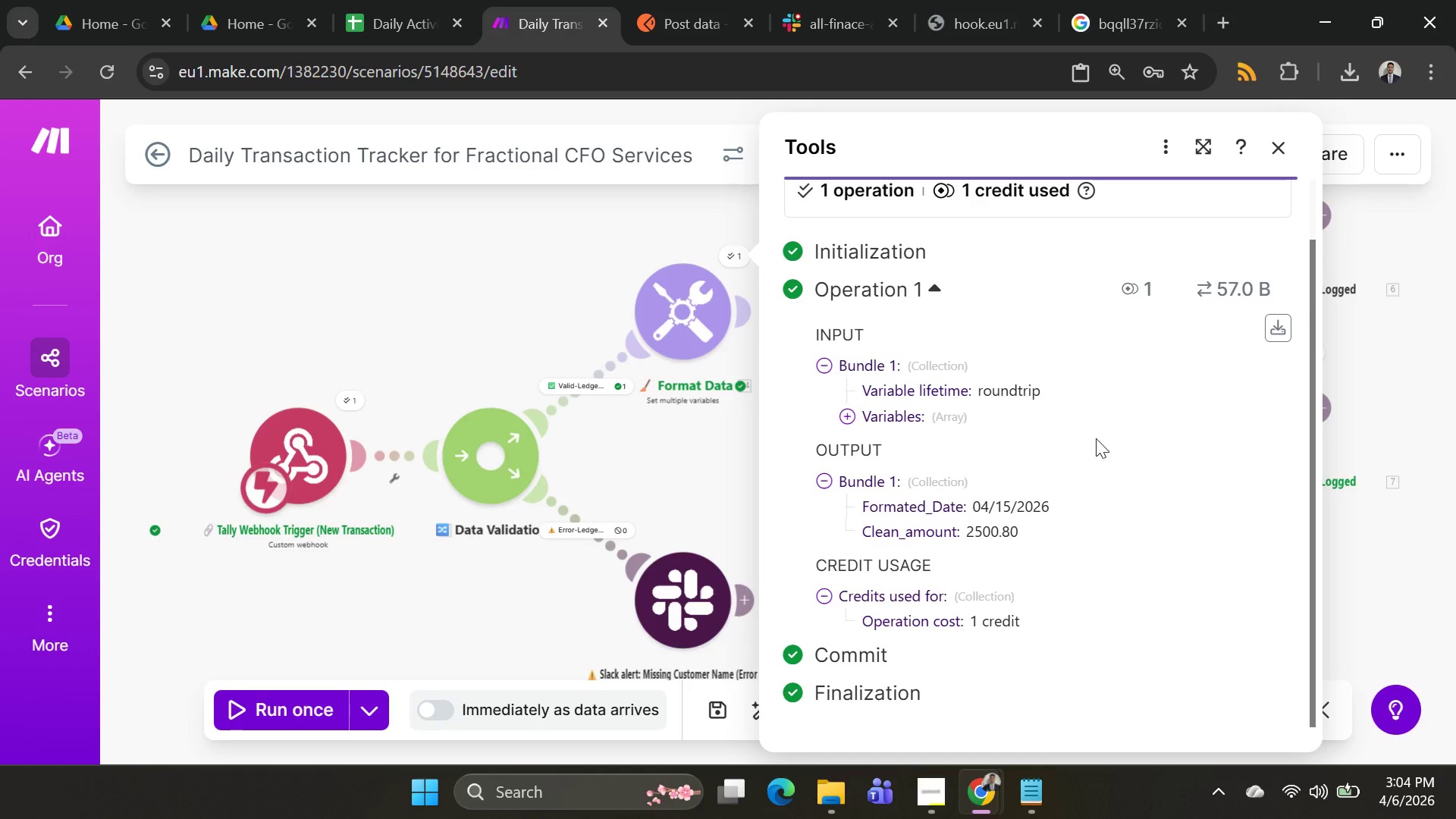 
left_click([665, 315])
 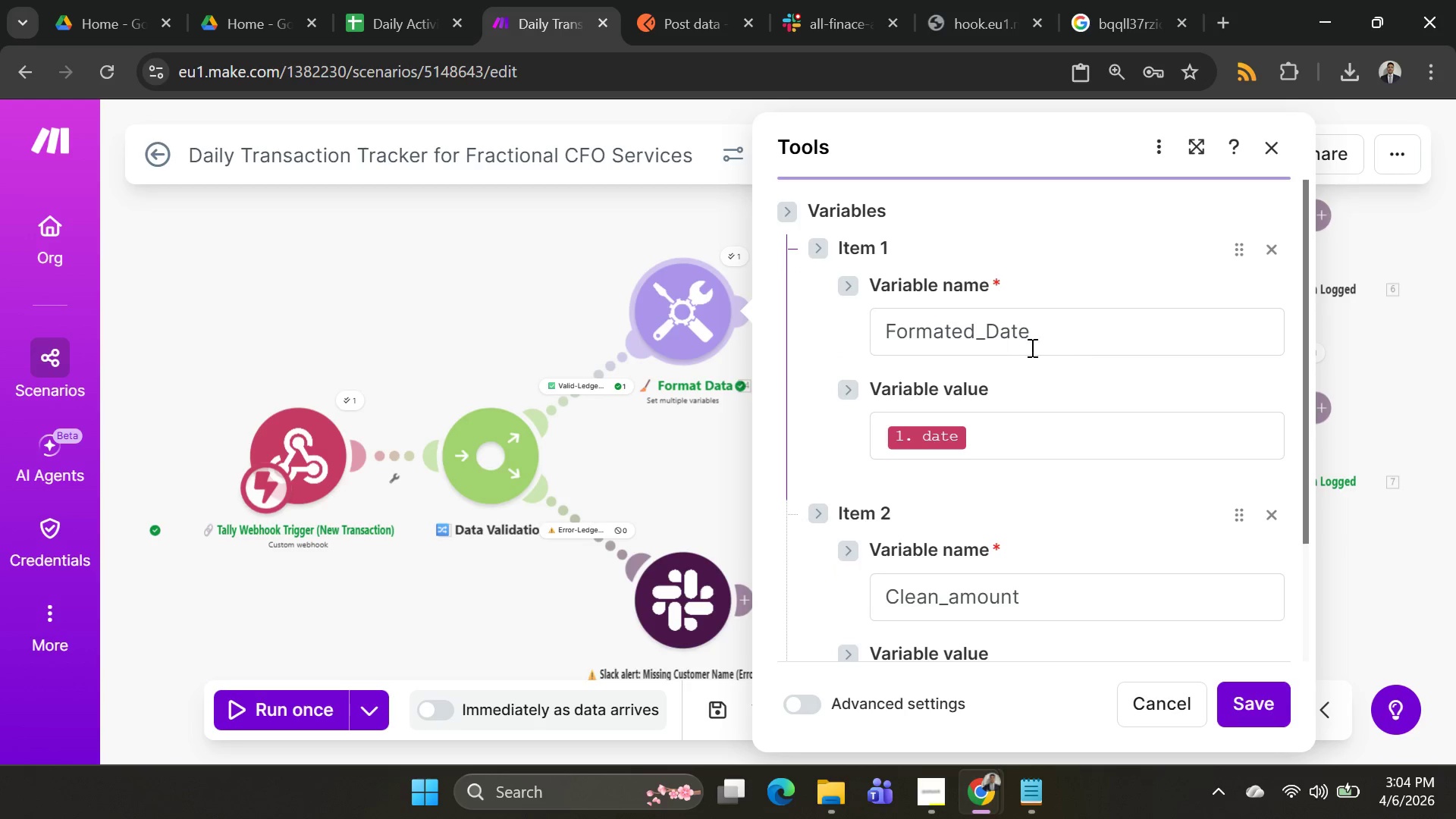 
scroll: coordinate [1081, 405], scroll_direction: down, amount: 3.0
 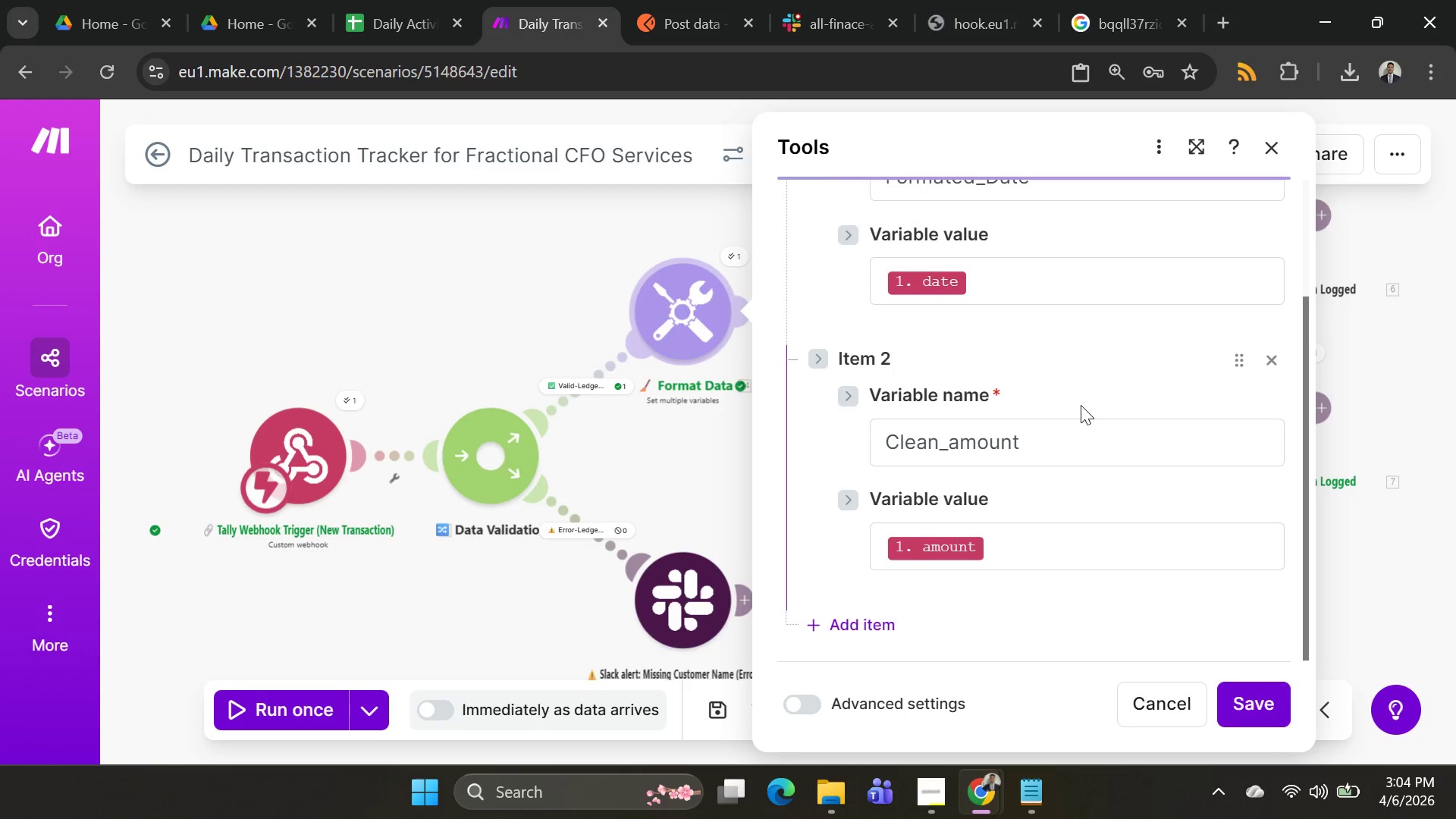 
scroll: coordinate [1081, 405], scroll_direction: up, amount: 1.0
 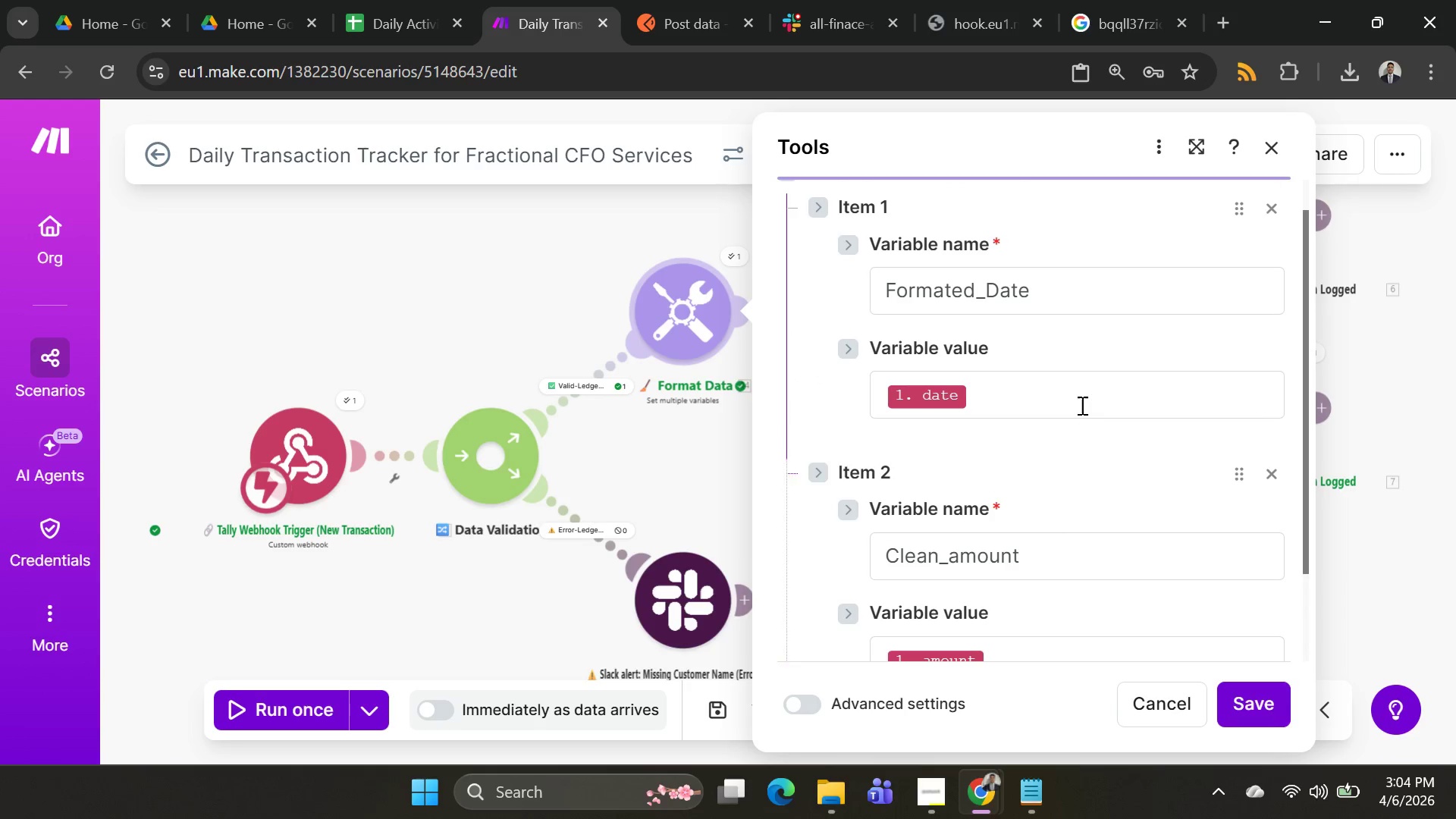 
scroll: coordinate [1081, 405], scroll_direction: down, amount: 1.0
 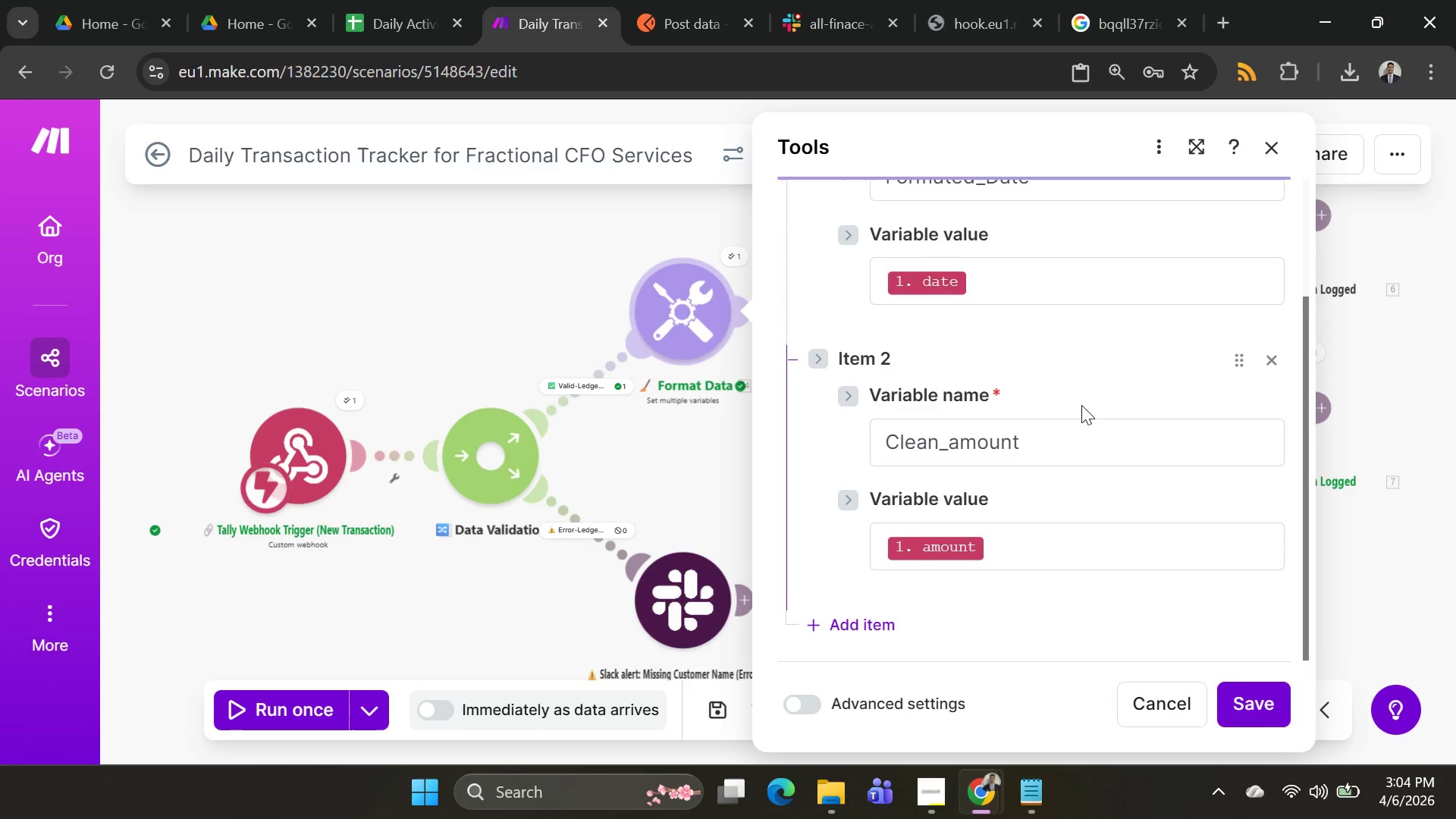 
scroll: coordinate [1081, 406], scroll_direction: up, amount: 1.0
 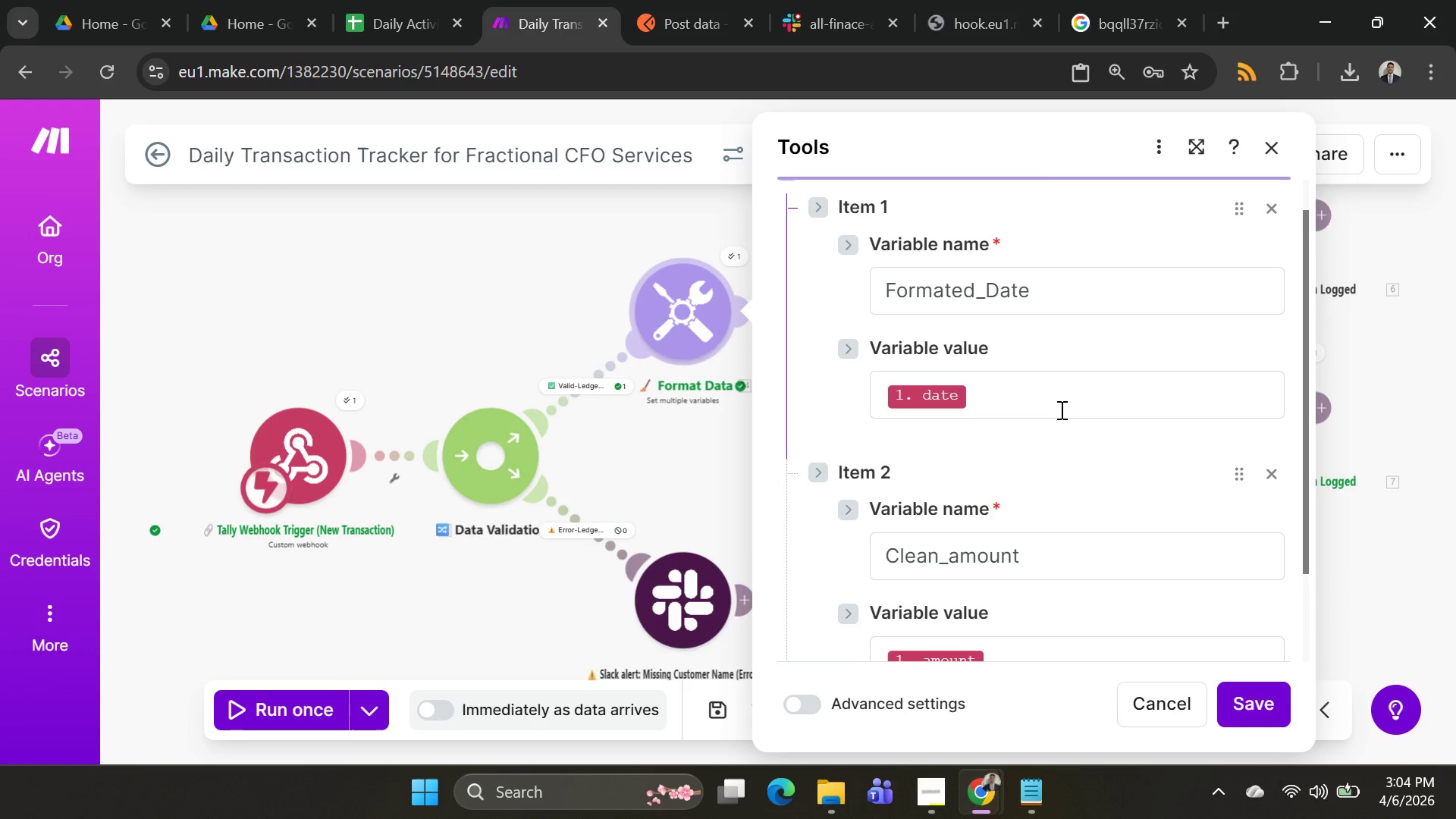 
wait(8.88)
 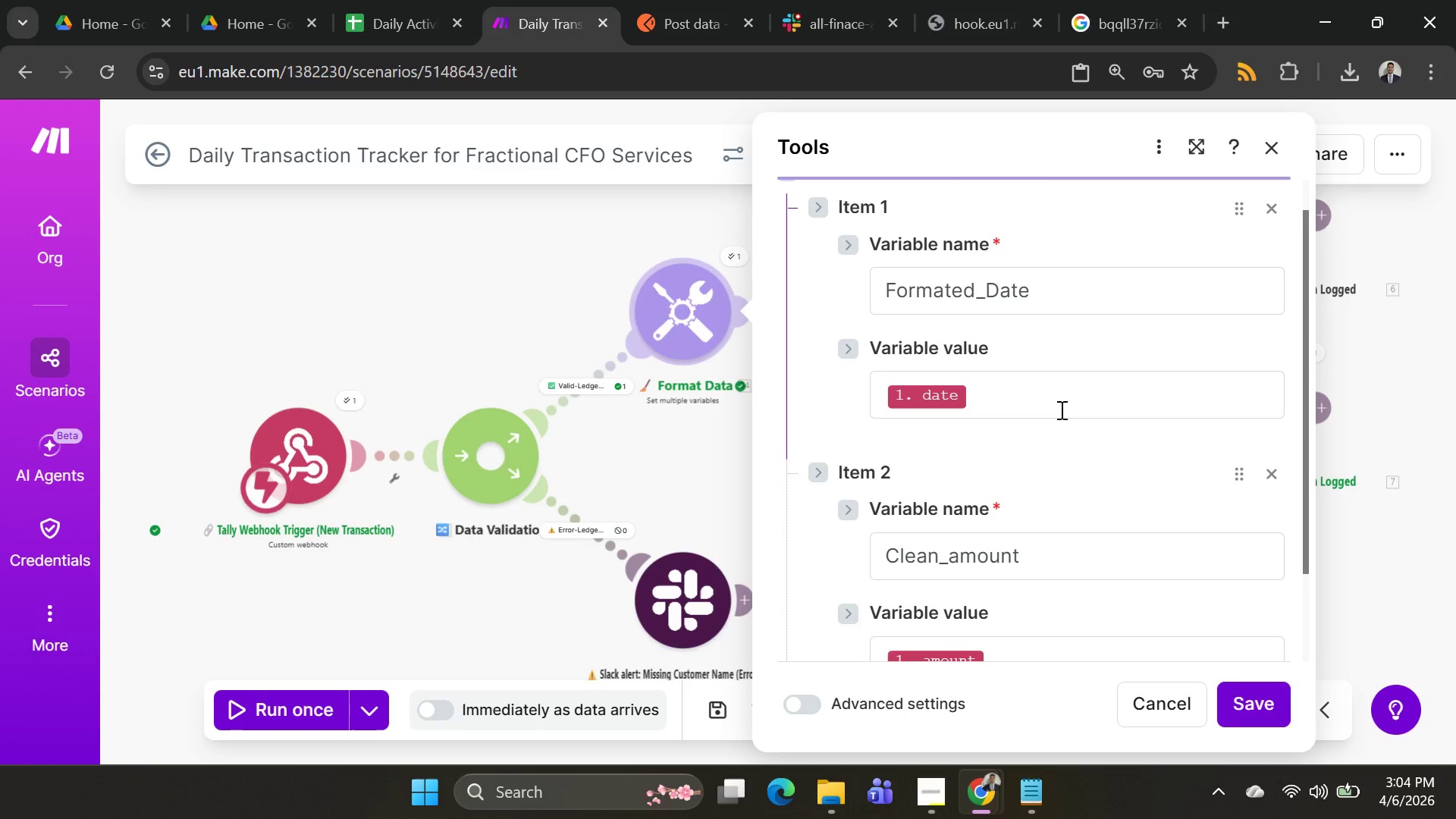 
scroll: coordinate [1041, 412], scroll_direction: down, amount: 2.0
 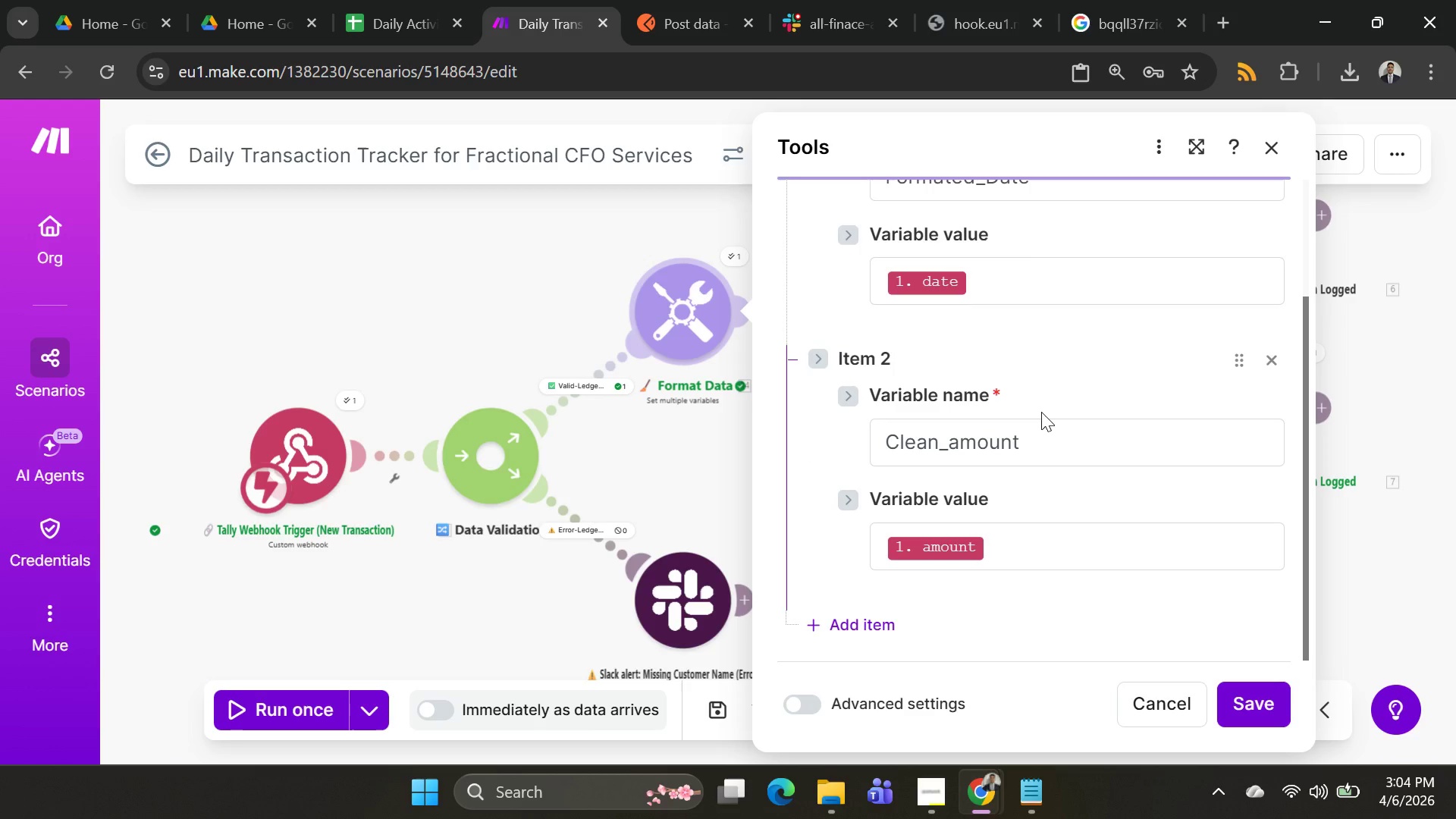 
scroll: coordinate [1040, 413], scroll_direction: up, amount: 1.0
 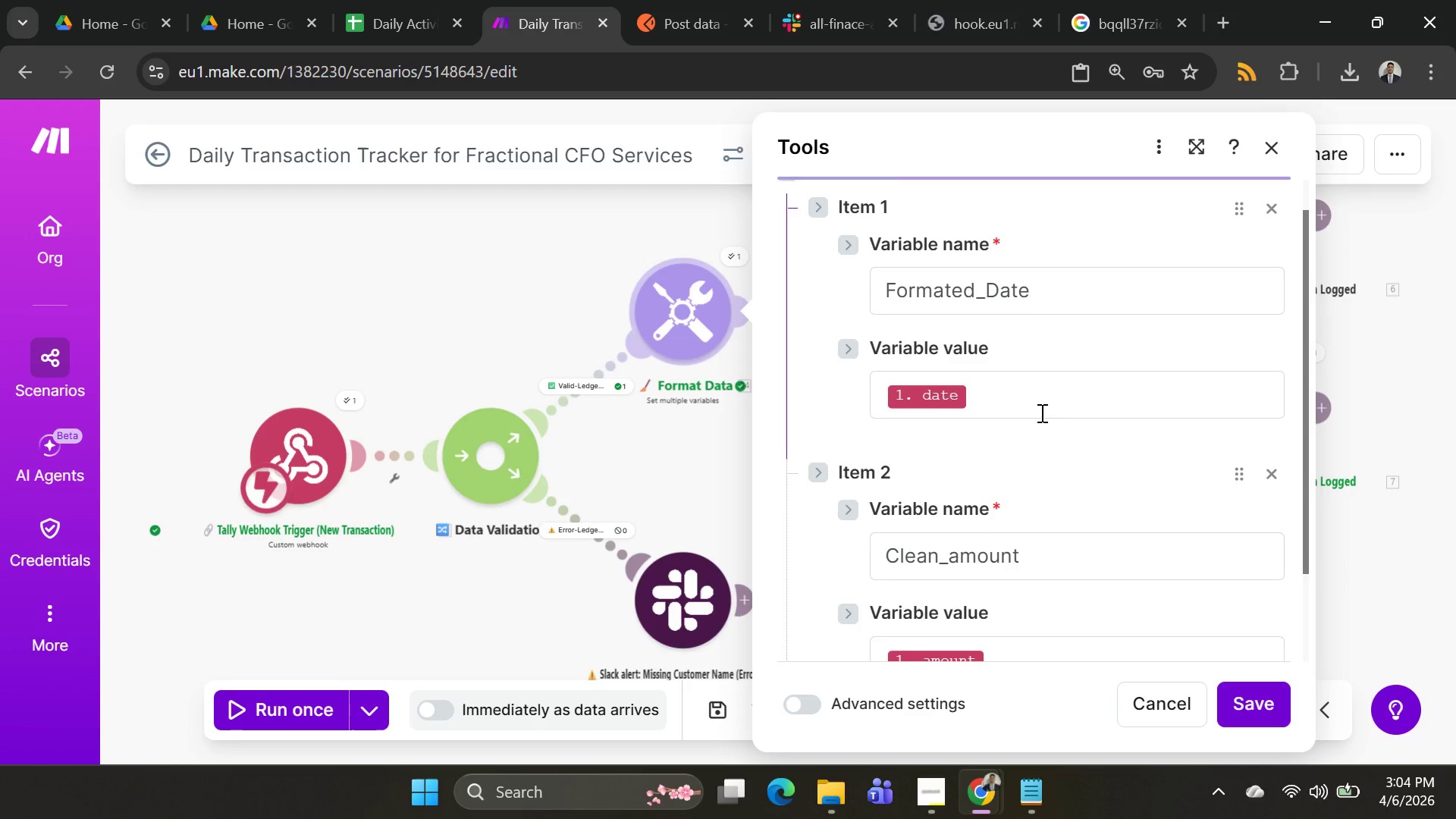 
scroll: coordinate [1040, 413], scroll_direction: down, amount: 1.0
 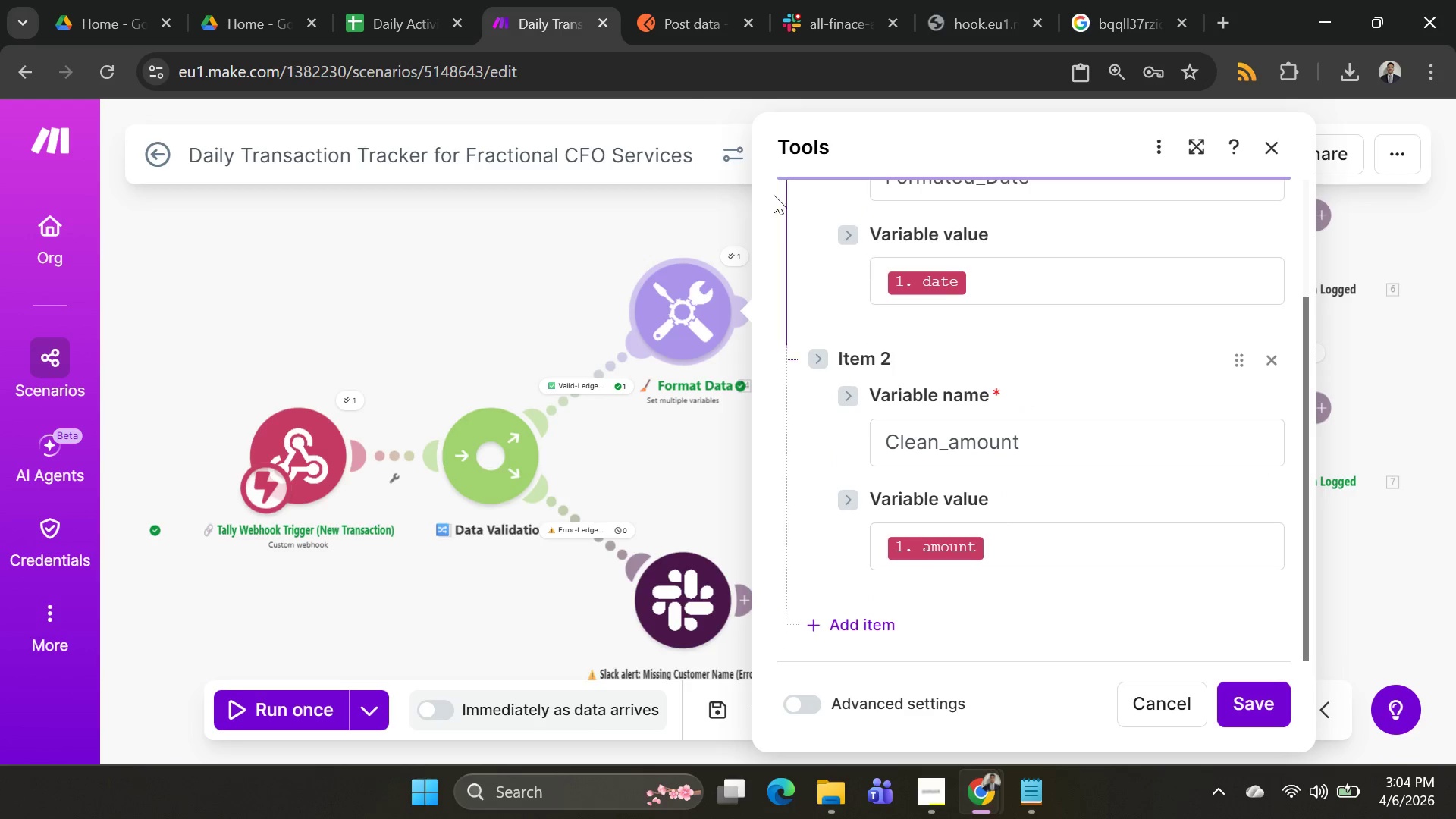 
mouse_move([488, 16])
 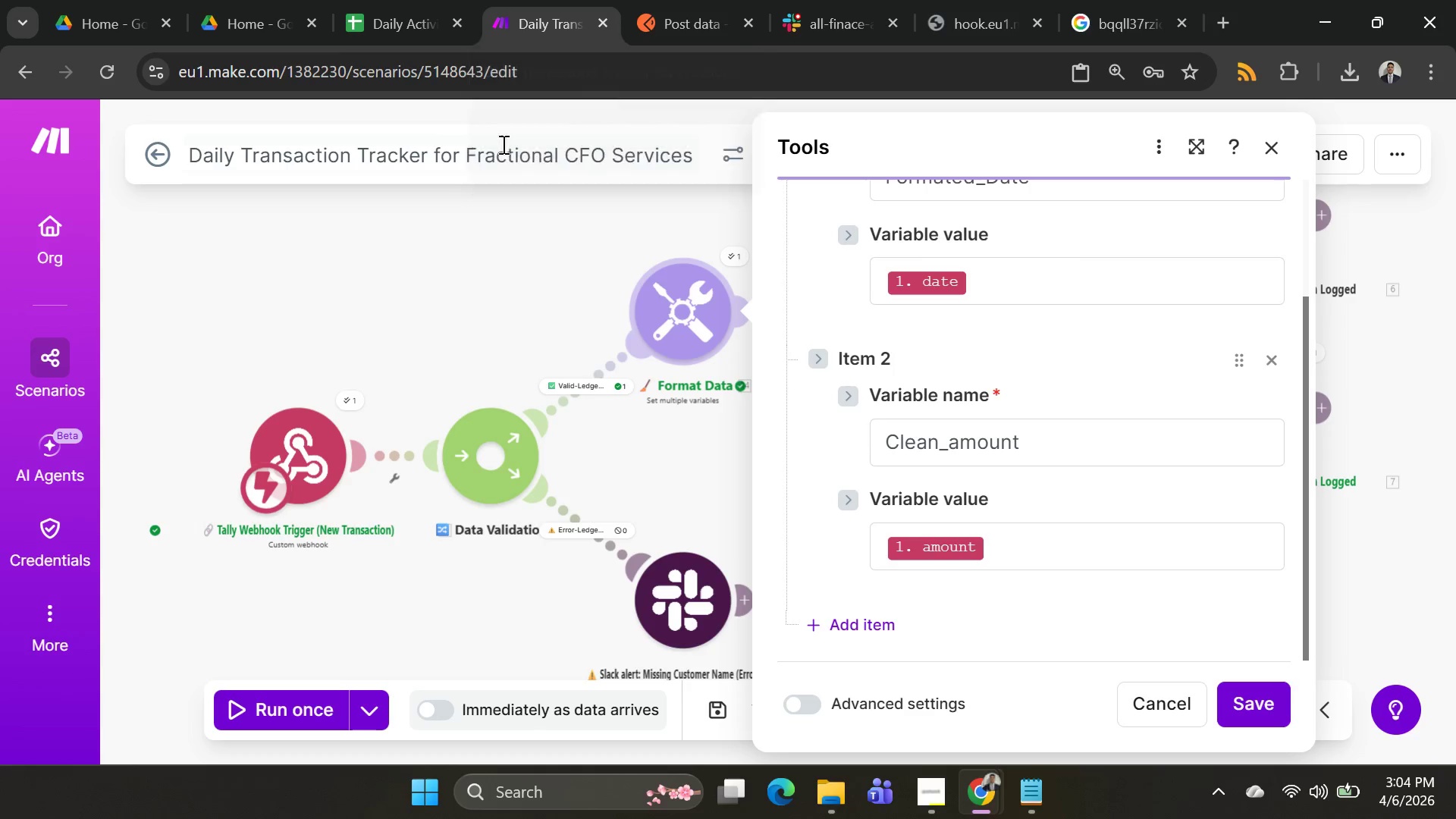 
mouse_move([502, 158])
 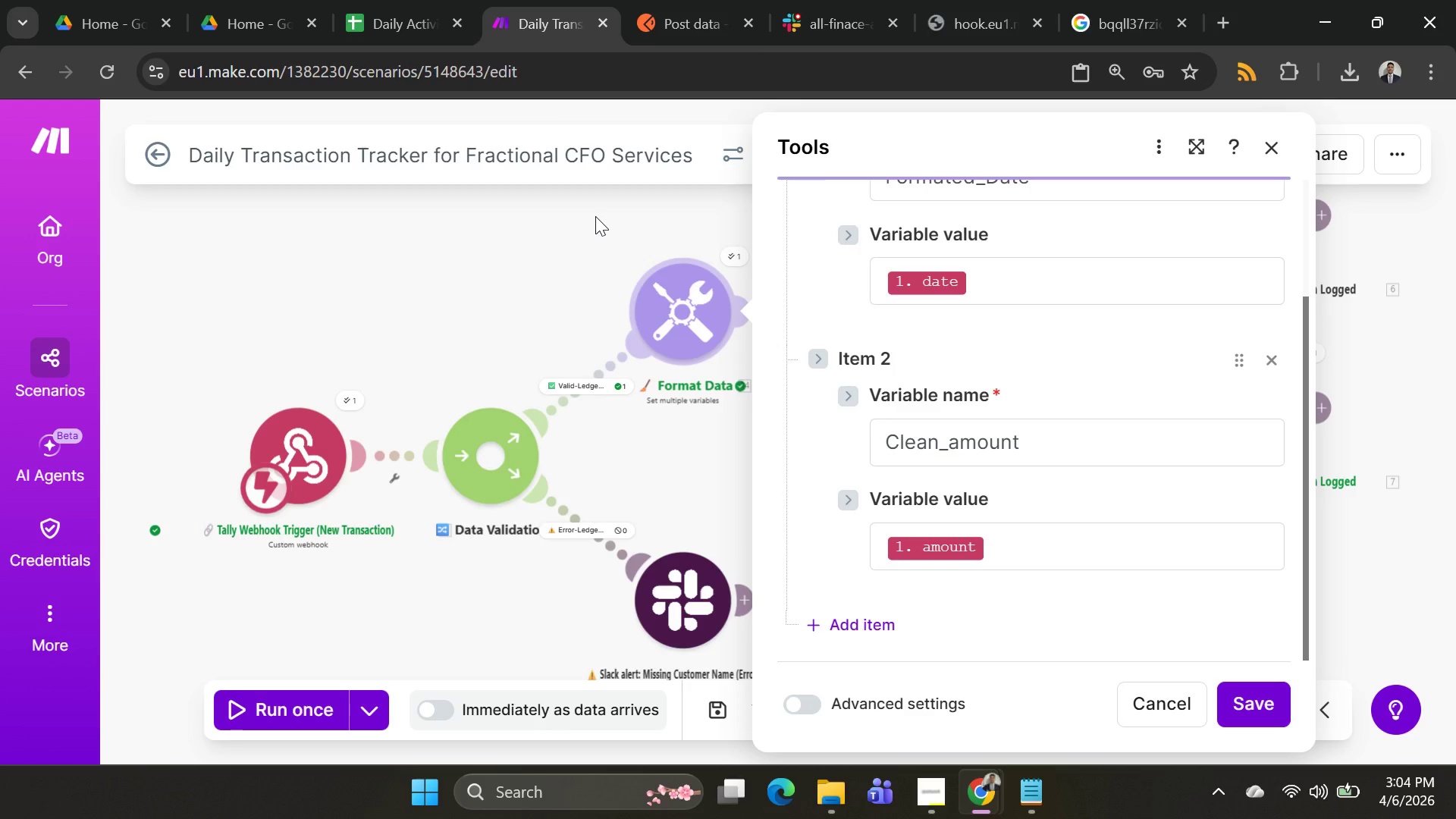 
scroll: coordinate [595, 216], scroll_direction: up, amount: 1.0
 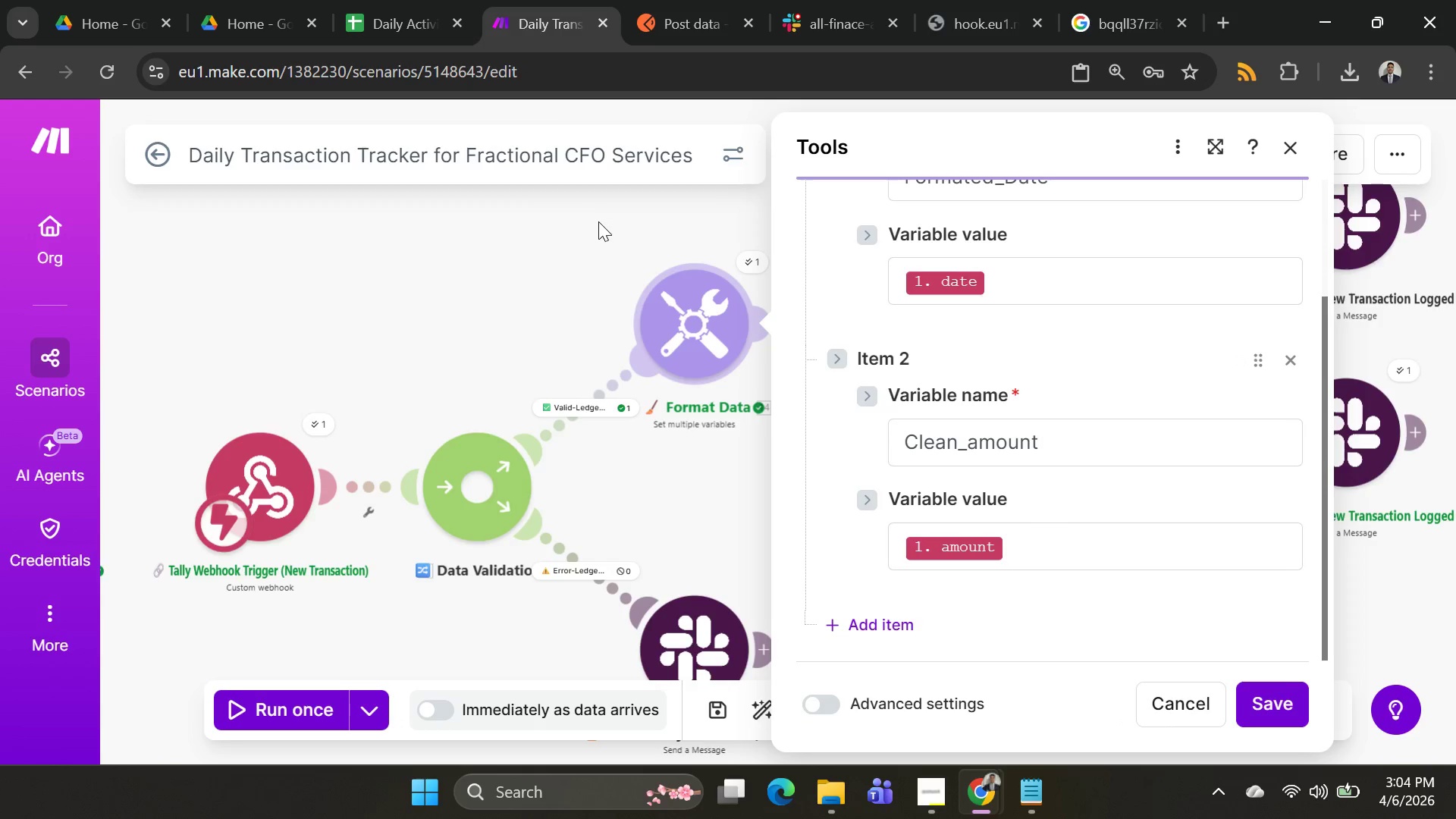 
scroll: coordinate [598, 227], scroll_direction: down, amount: 1.0
 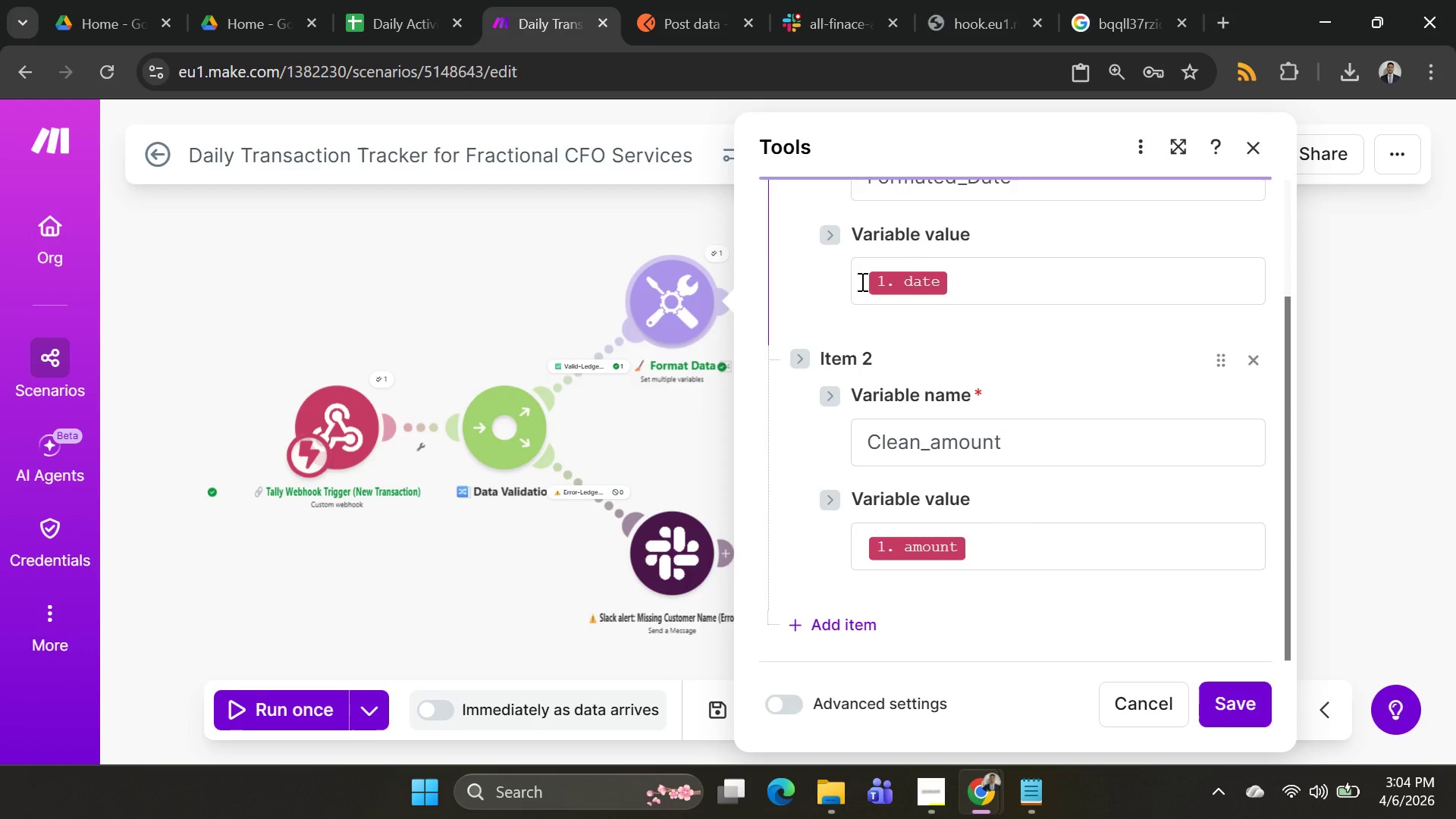 
wait(6.72)
 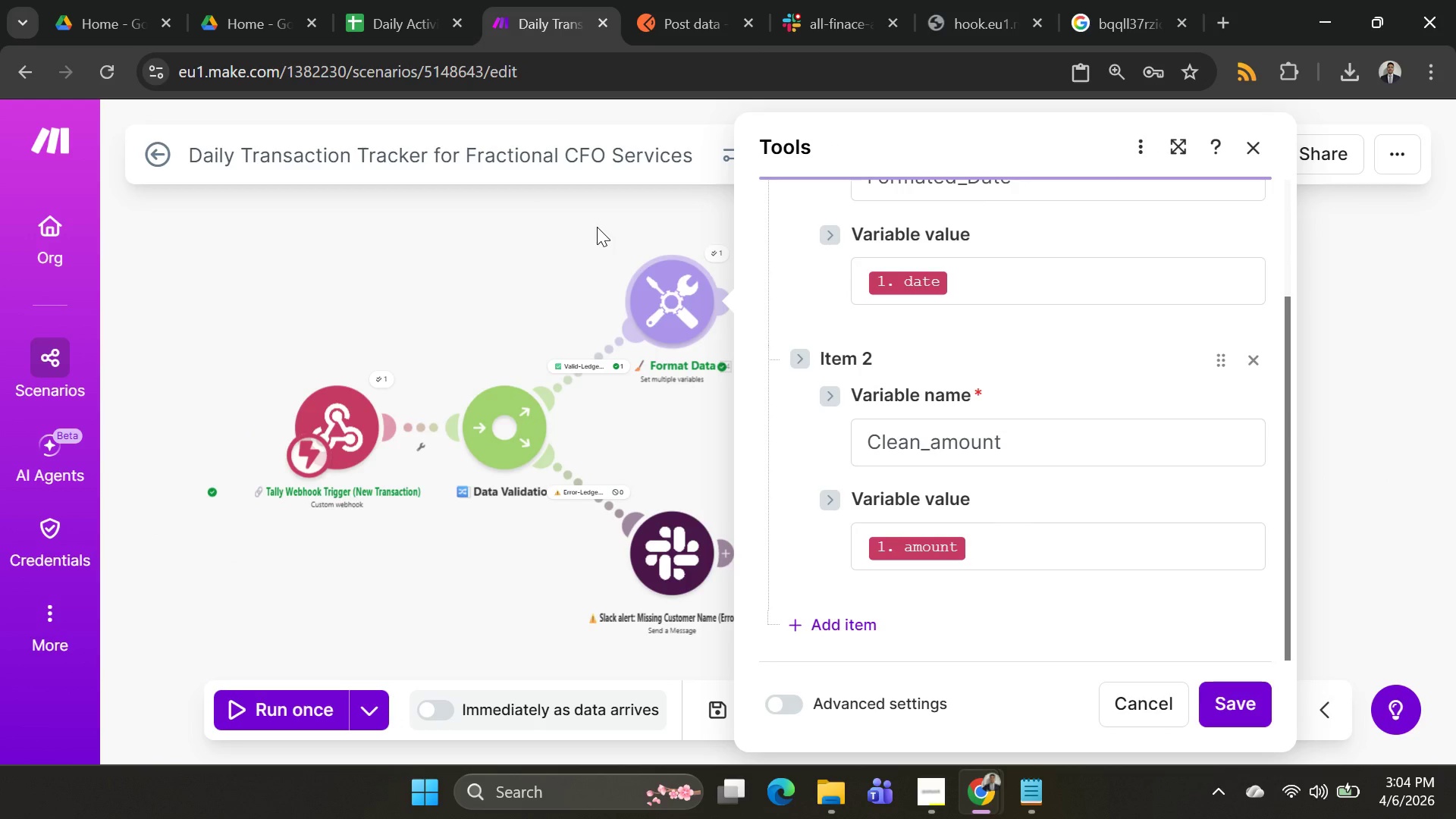 
left_click([711, 251])
 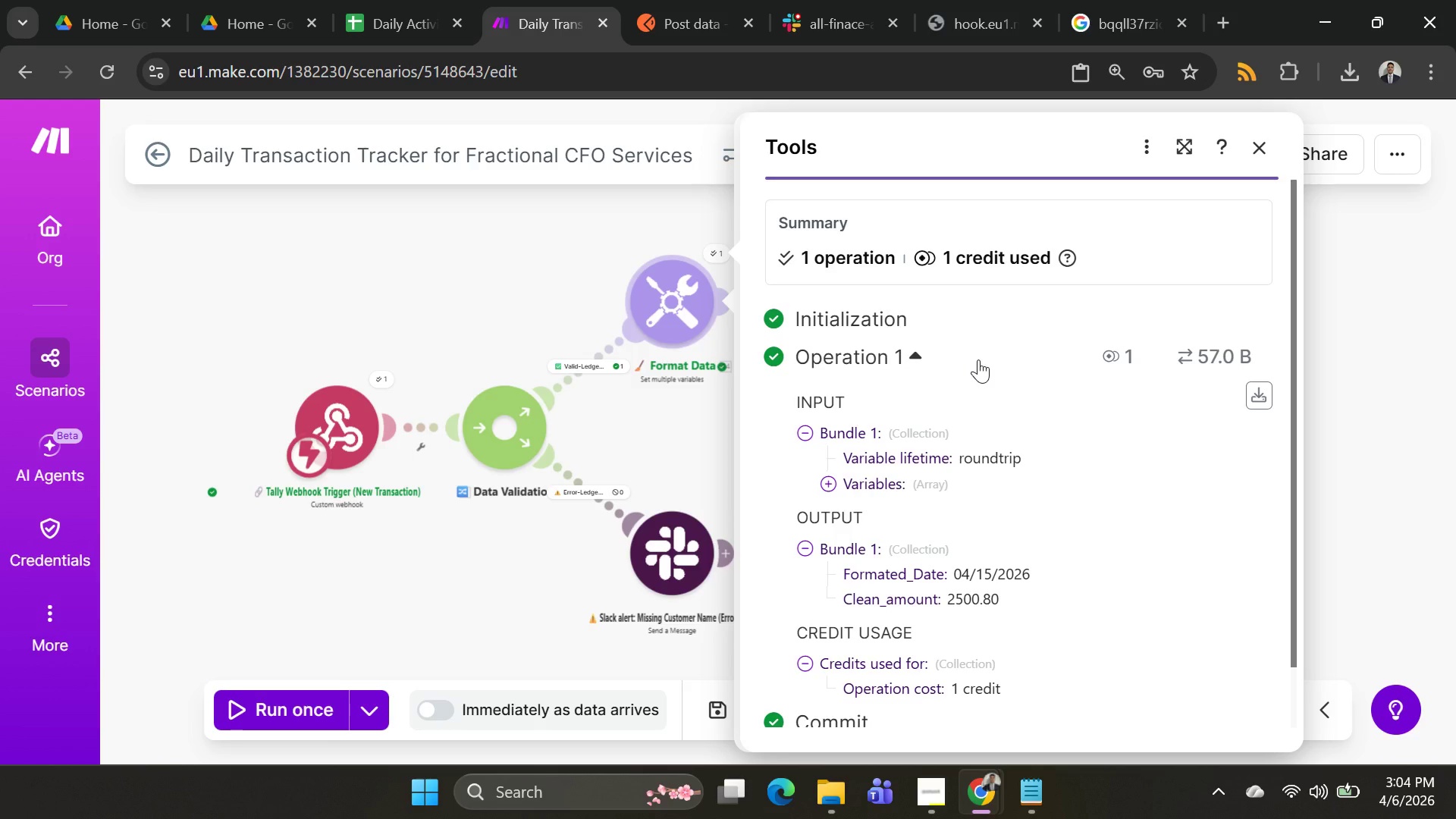 
scroll: coordinate [978, 359], scroll_direction: down, amount: 1.0
 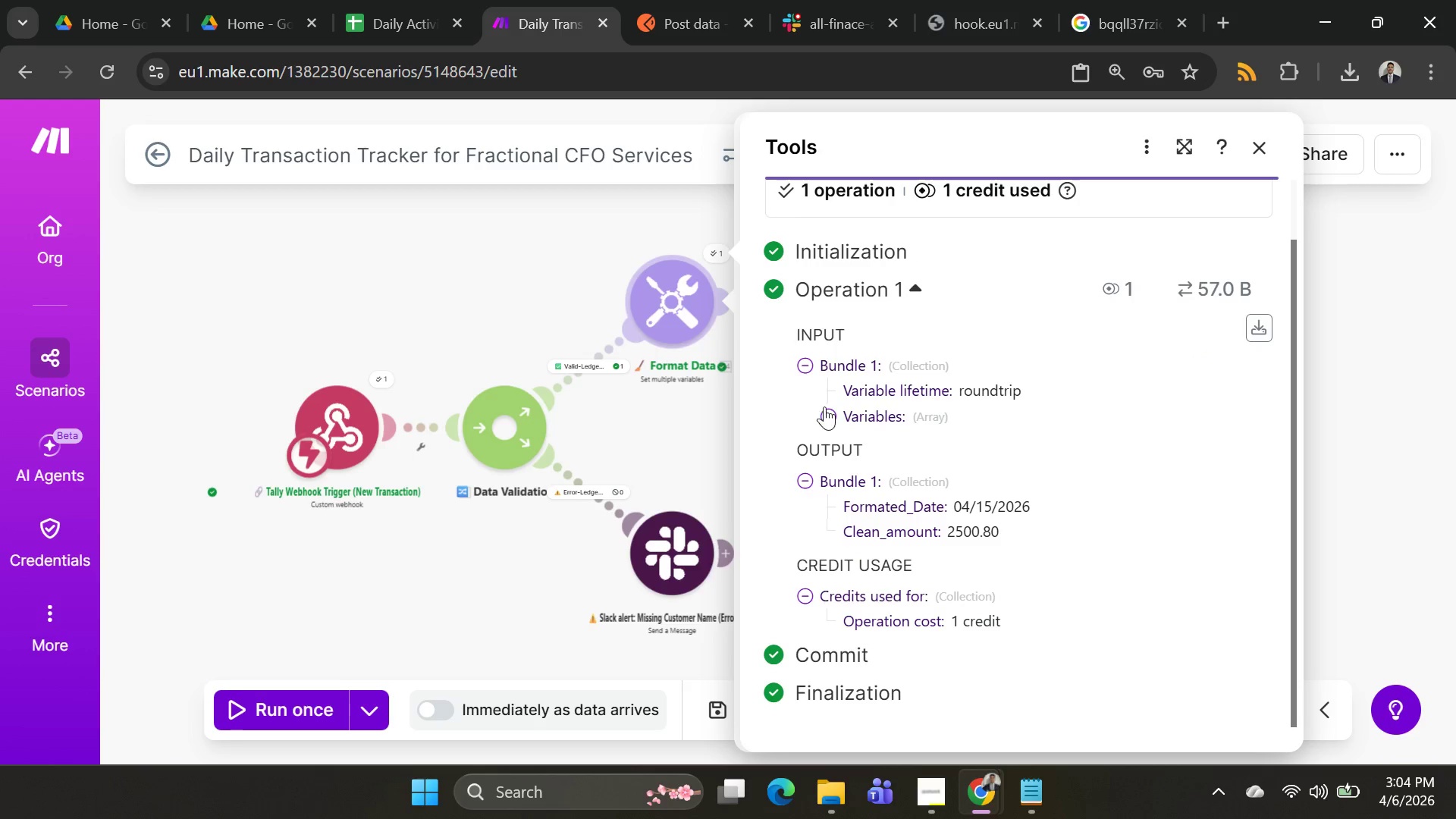 
left_click([838, 419])
 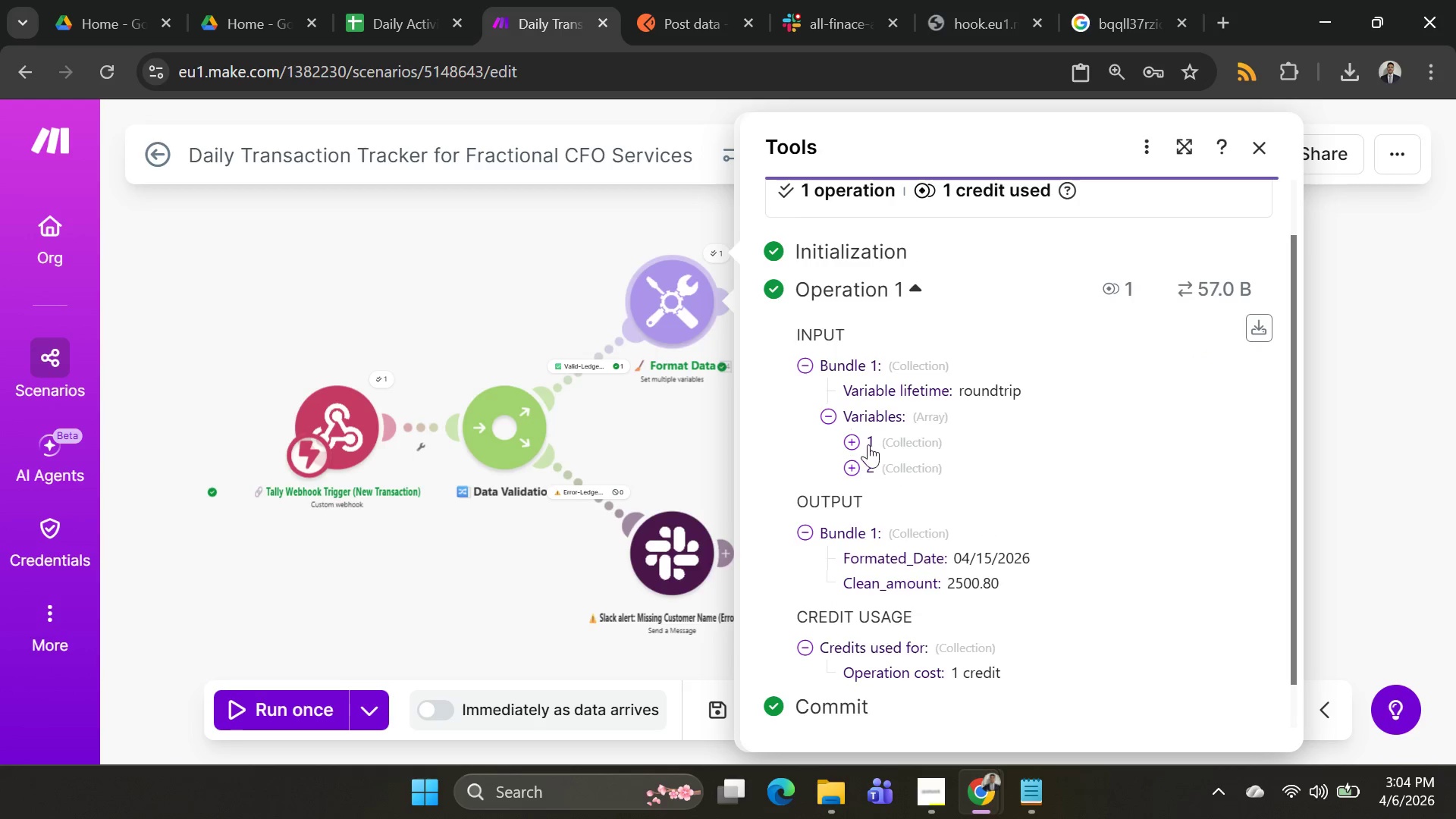 
left_click([860, 444])
 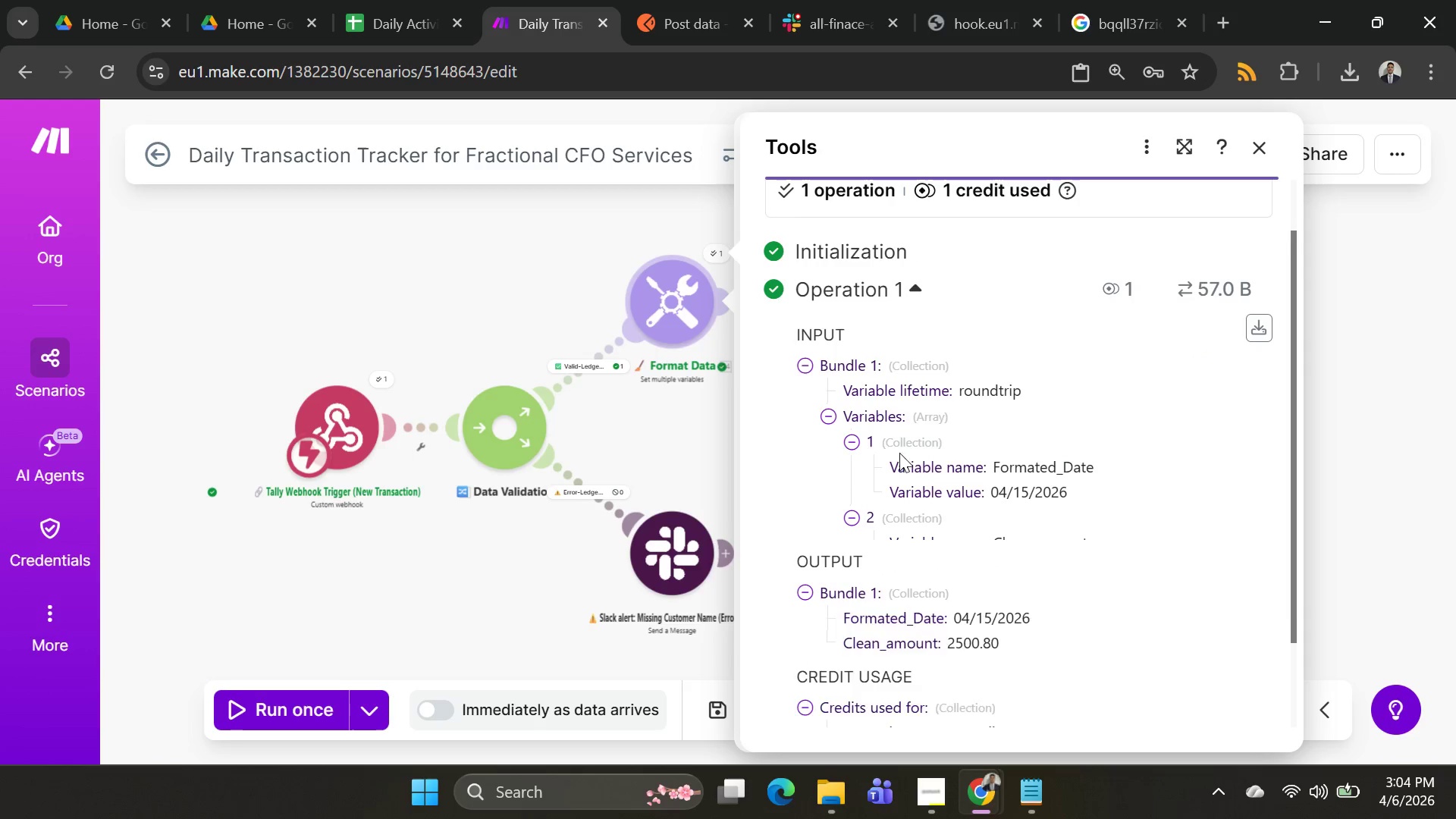 
scroll: coordinate [1000, 404], scroll_direction: up, amount: 3.0
 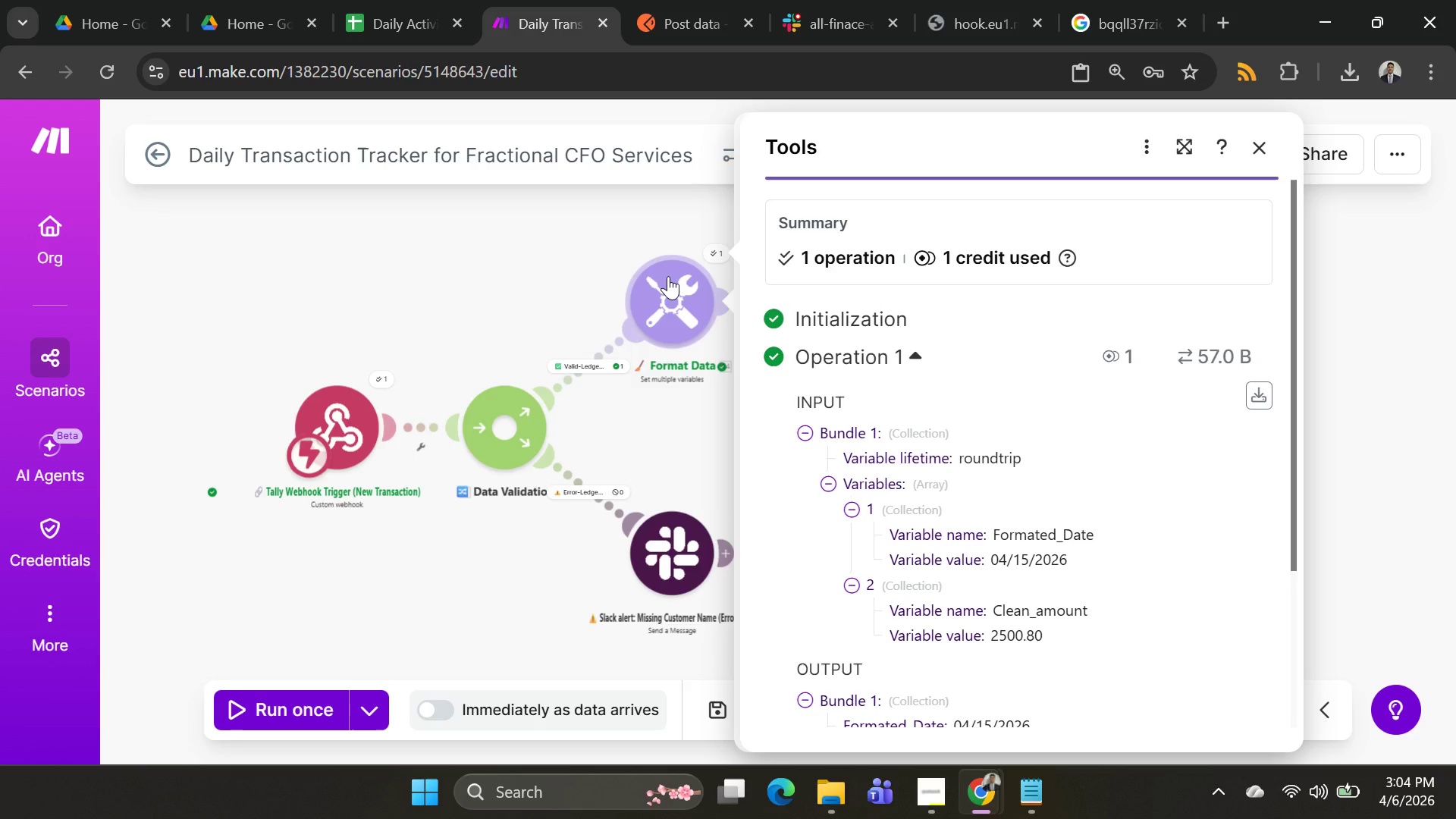 
wait(7.48)
 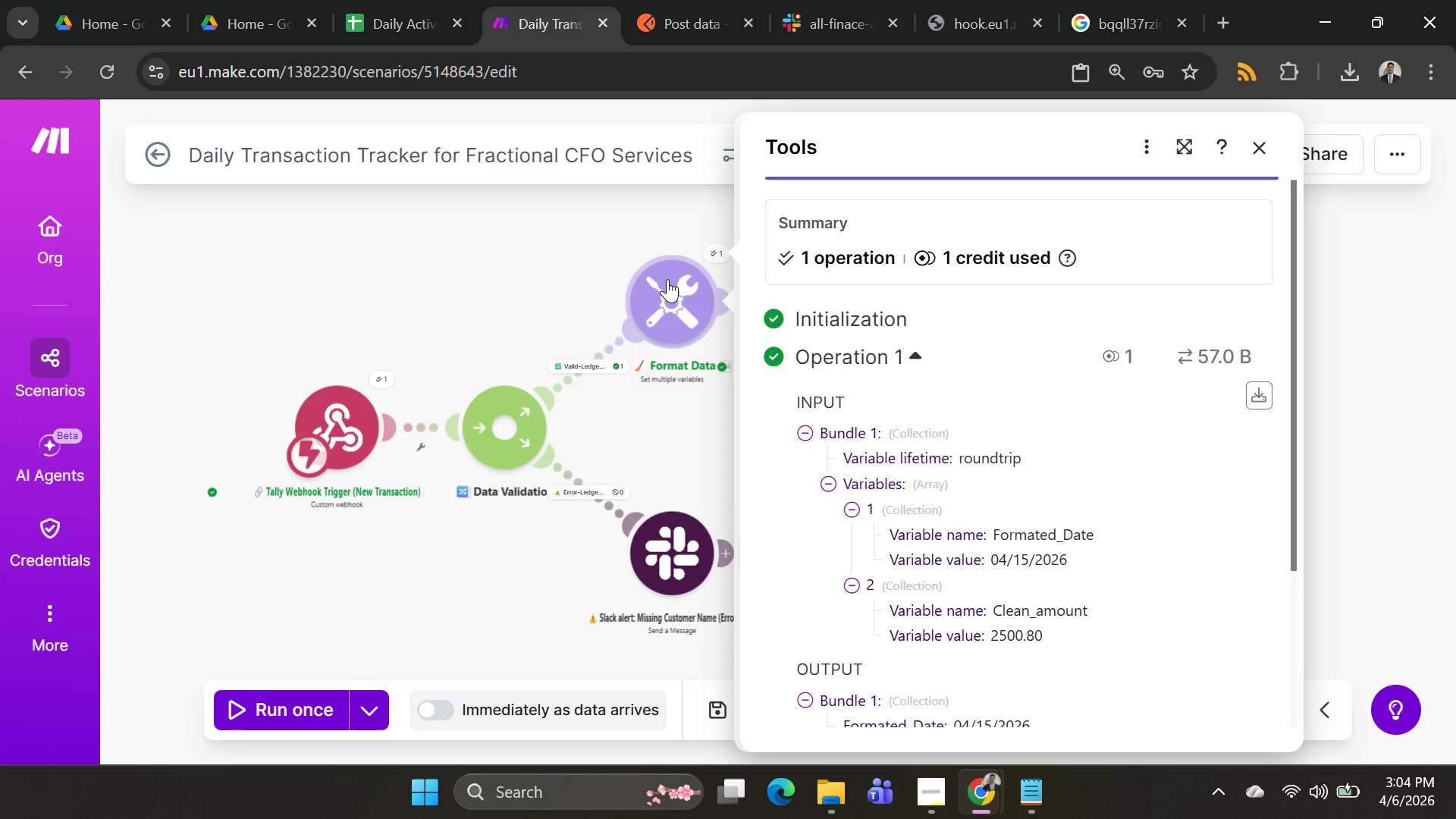 
key(PrintScreen)
 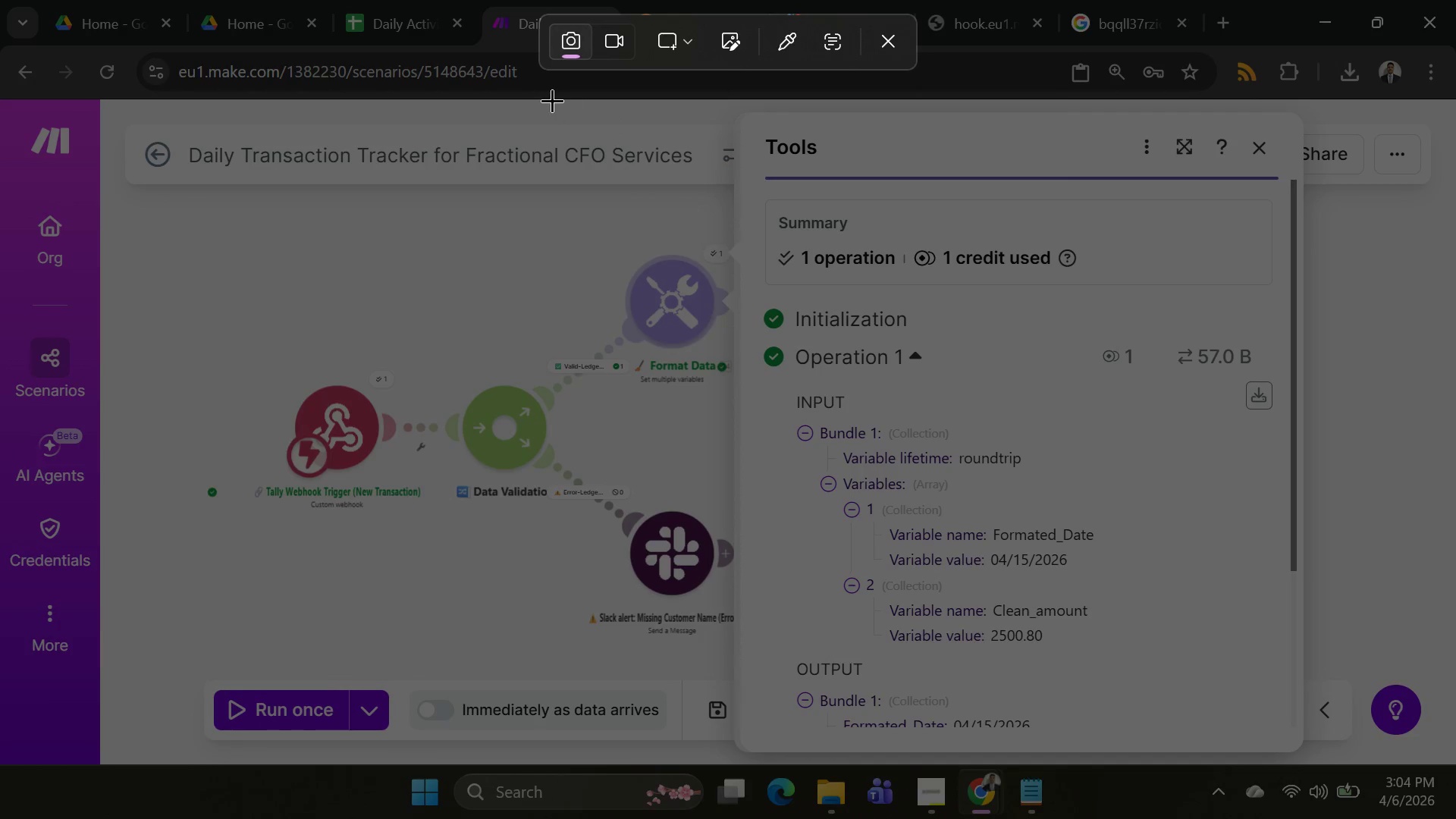 
left_click_drag(start_coordinate=[552, 100], to_coordinate=[1337, 747])
 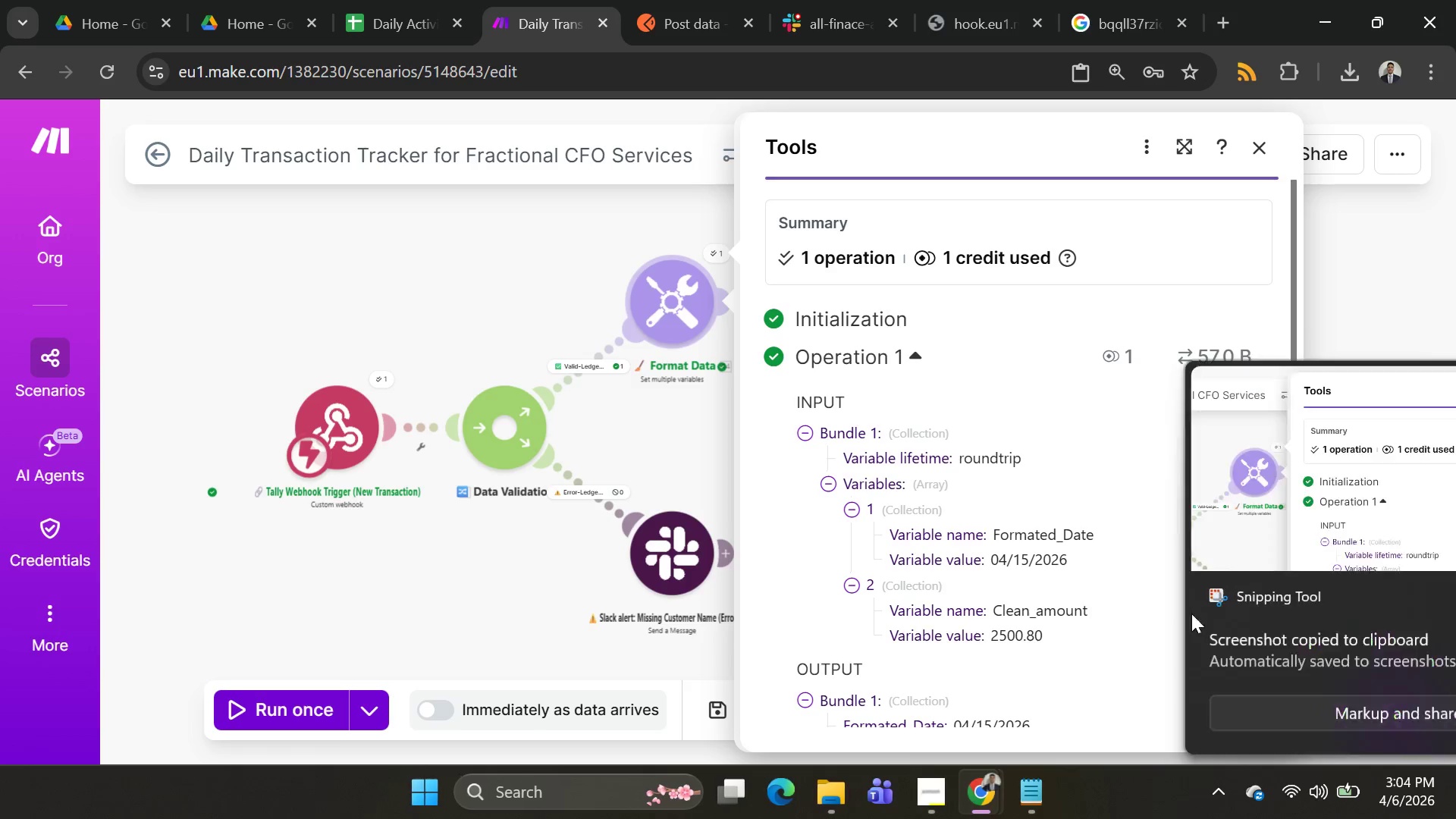 
key(Alt+AltLeft)
 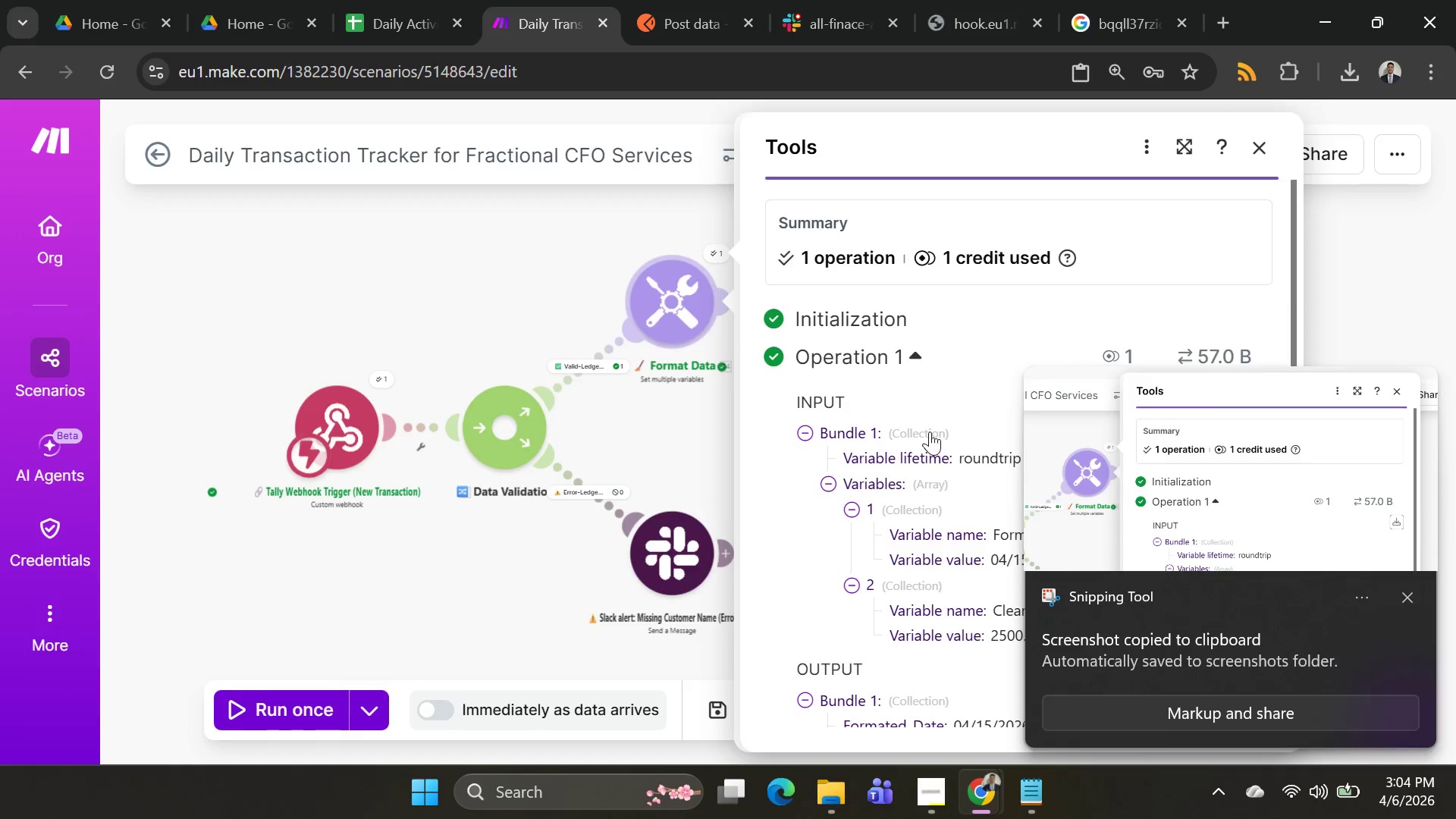 
key(Alt+Tab)
 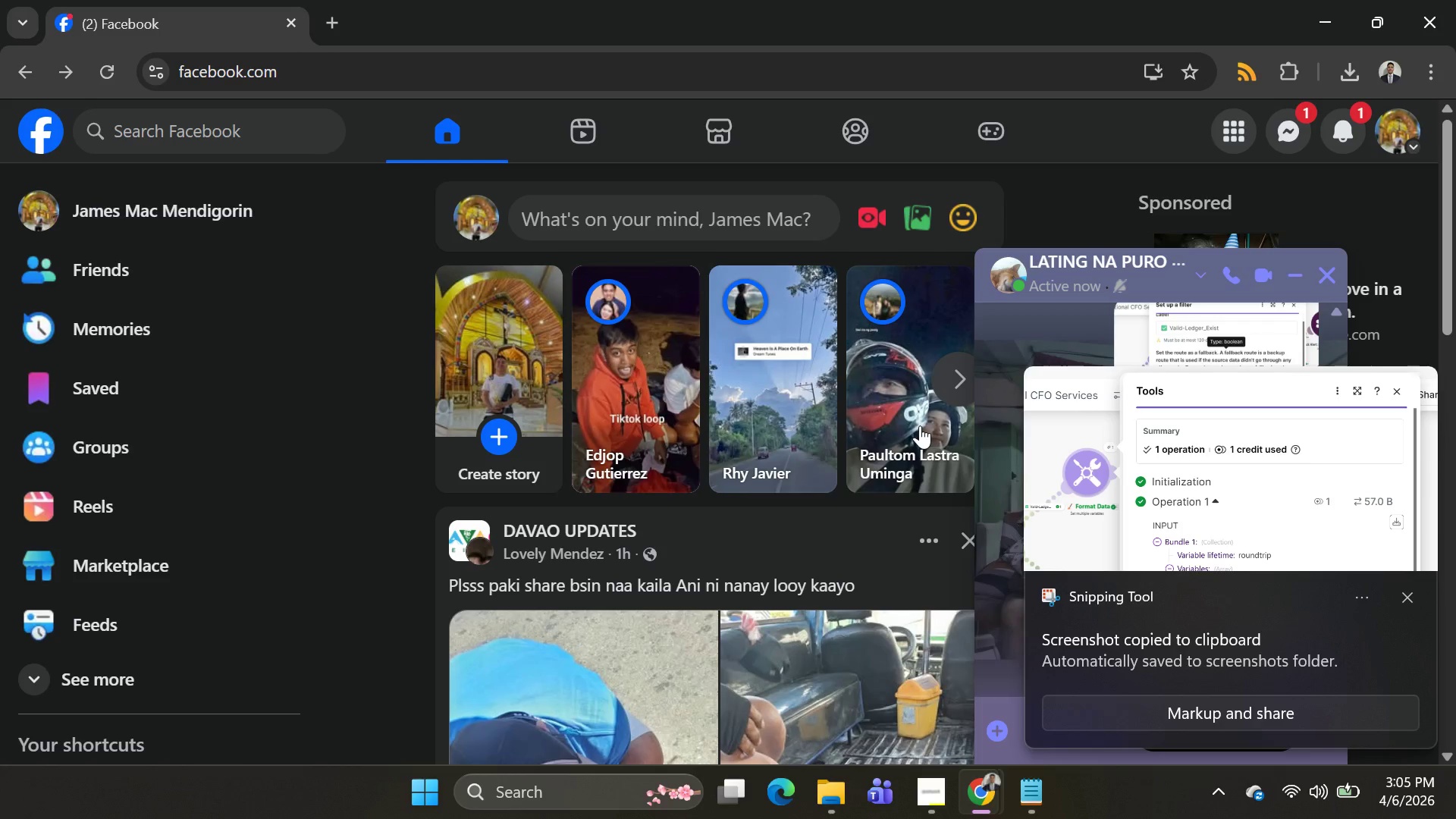 
key(Alt+AltLeft)
 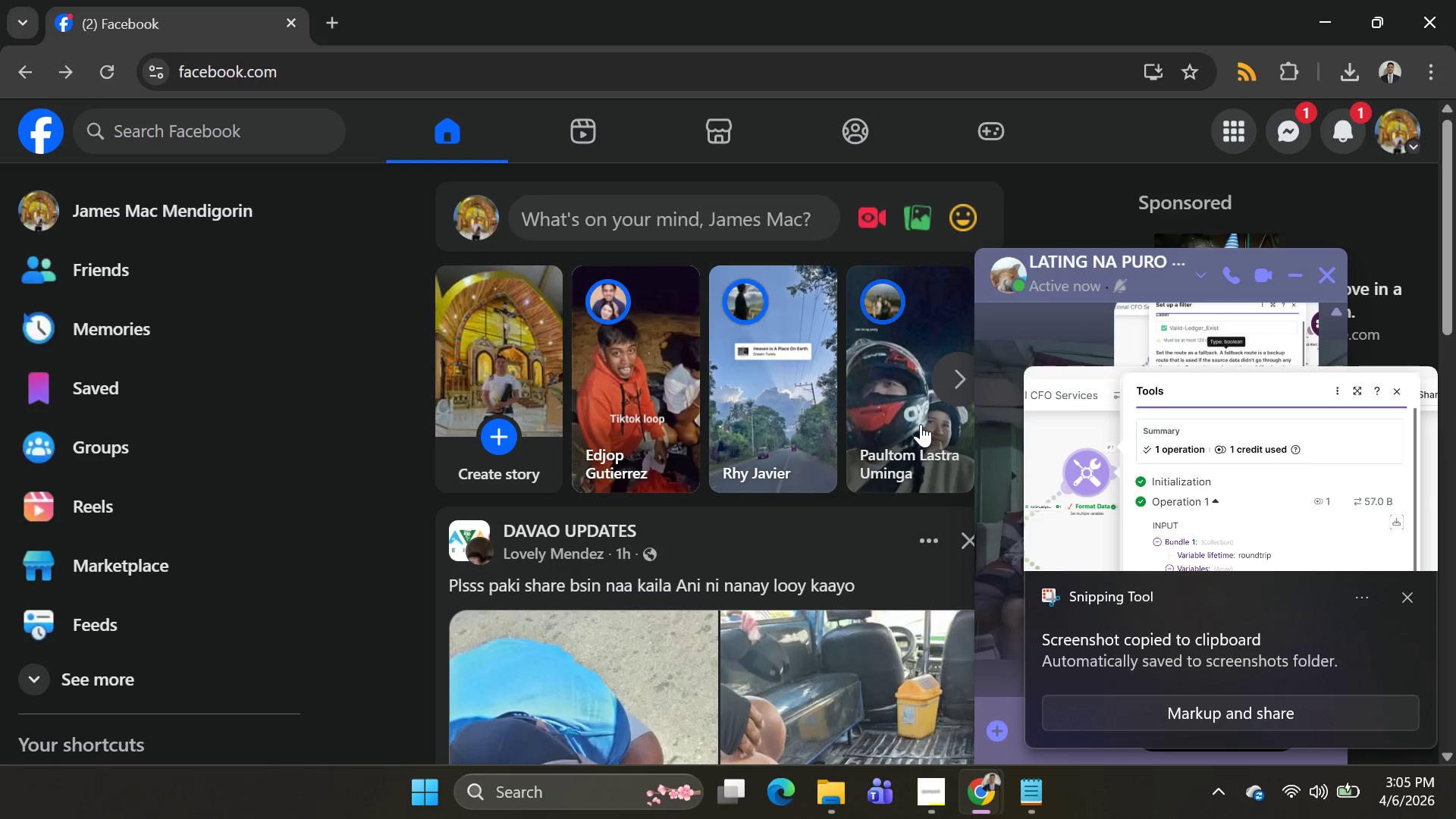 
key(Alt+Tab)
 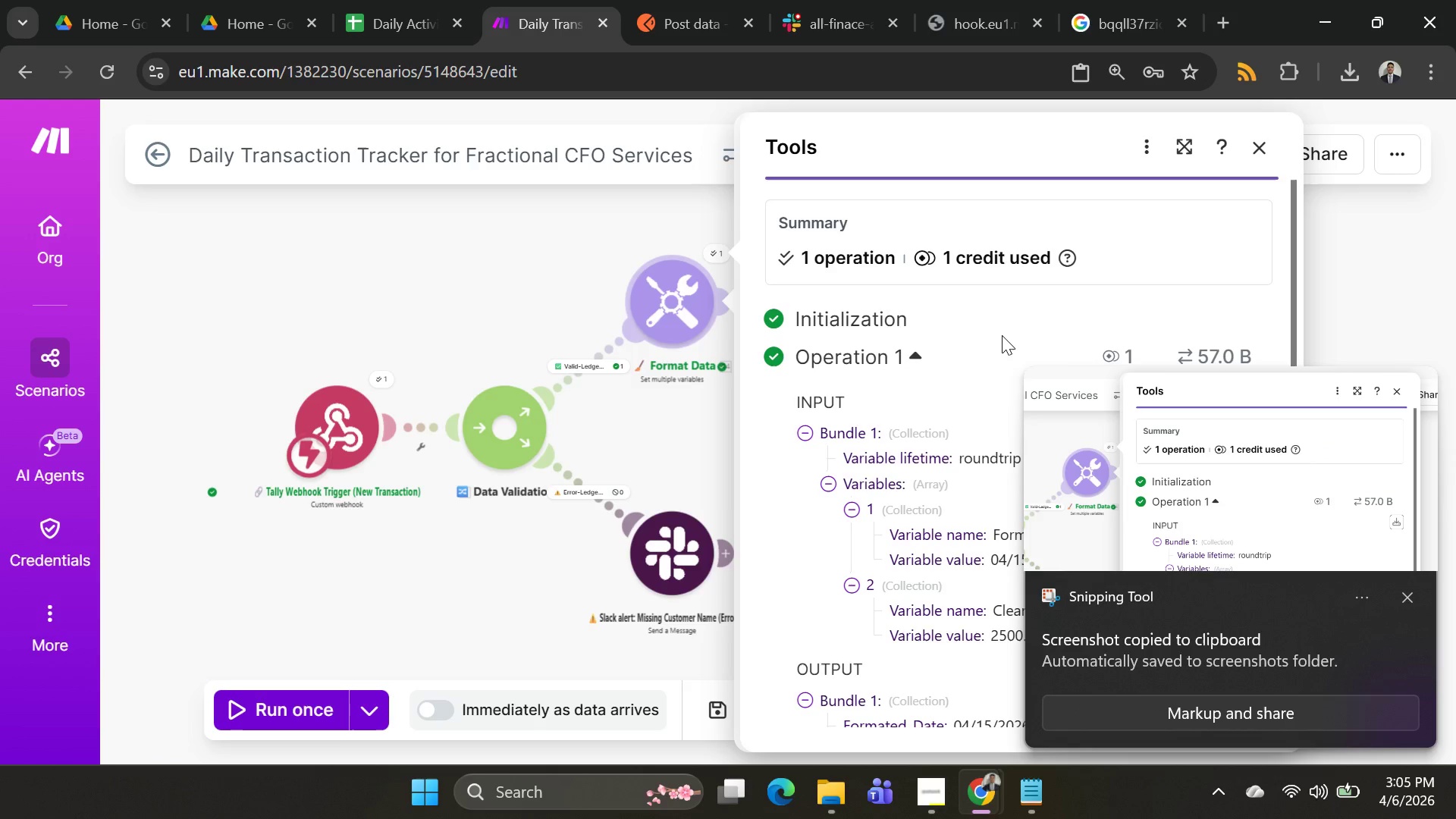 
key(Alt+AltLeft)
 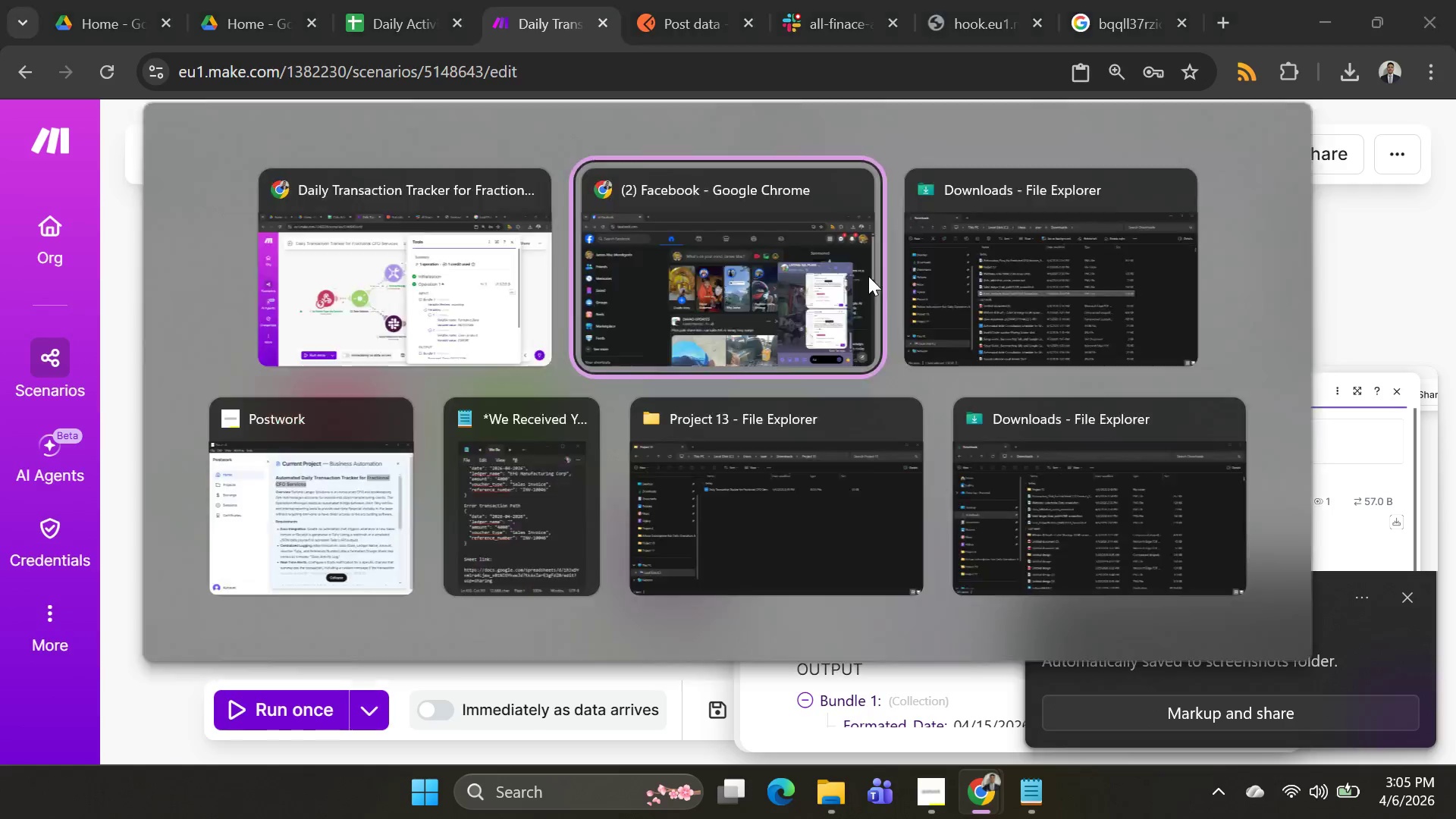 
key(Alt+Tab)
 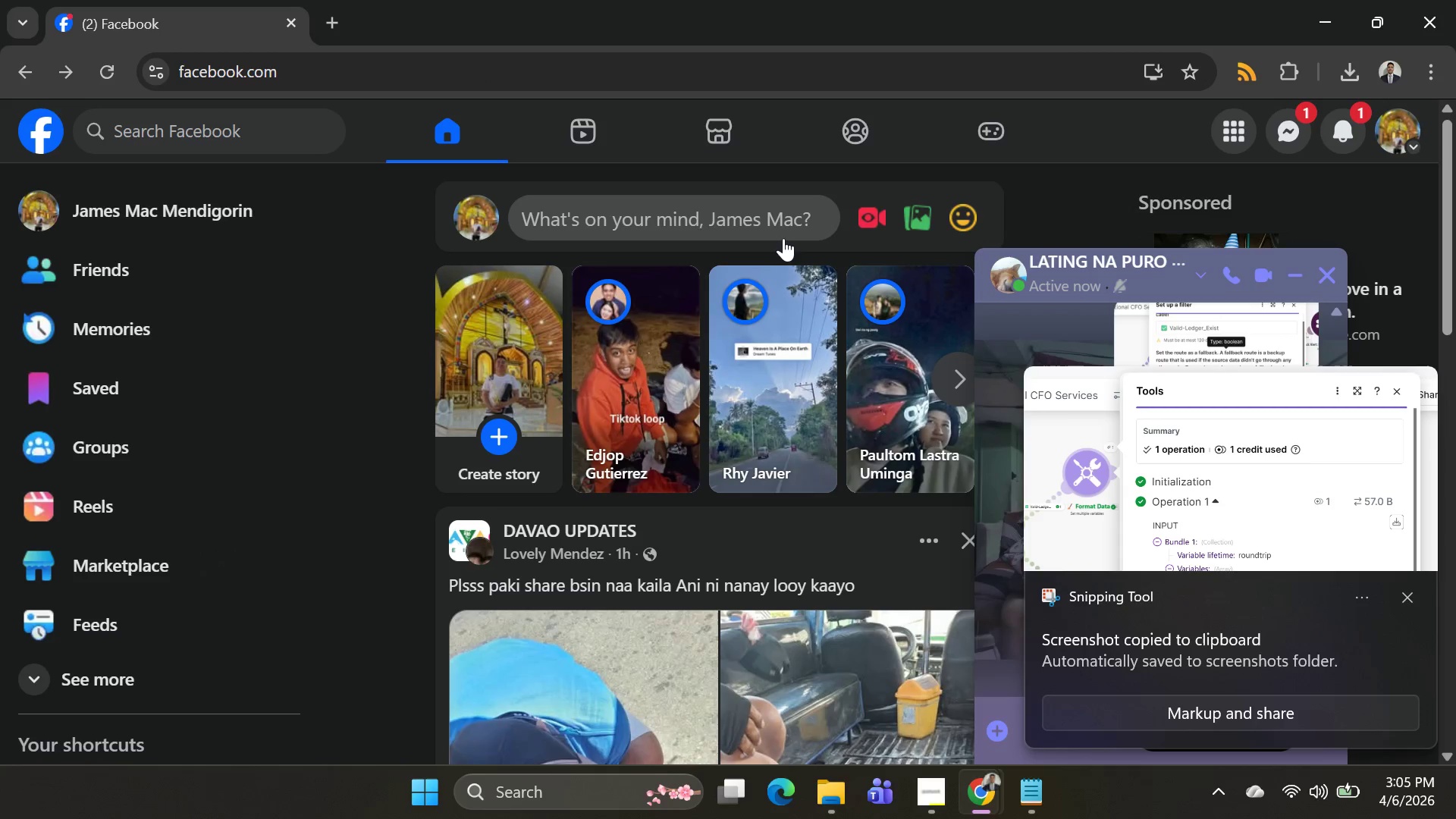 
key(Alt+AltLeft)
 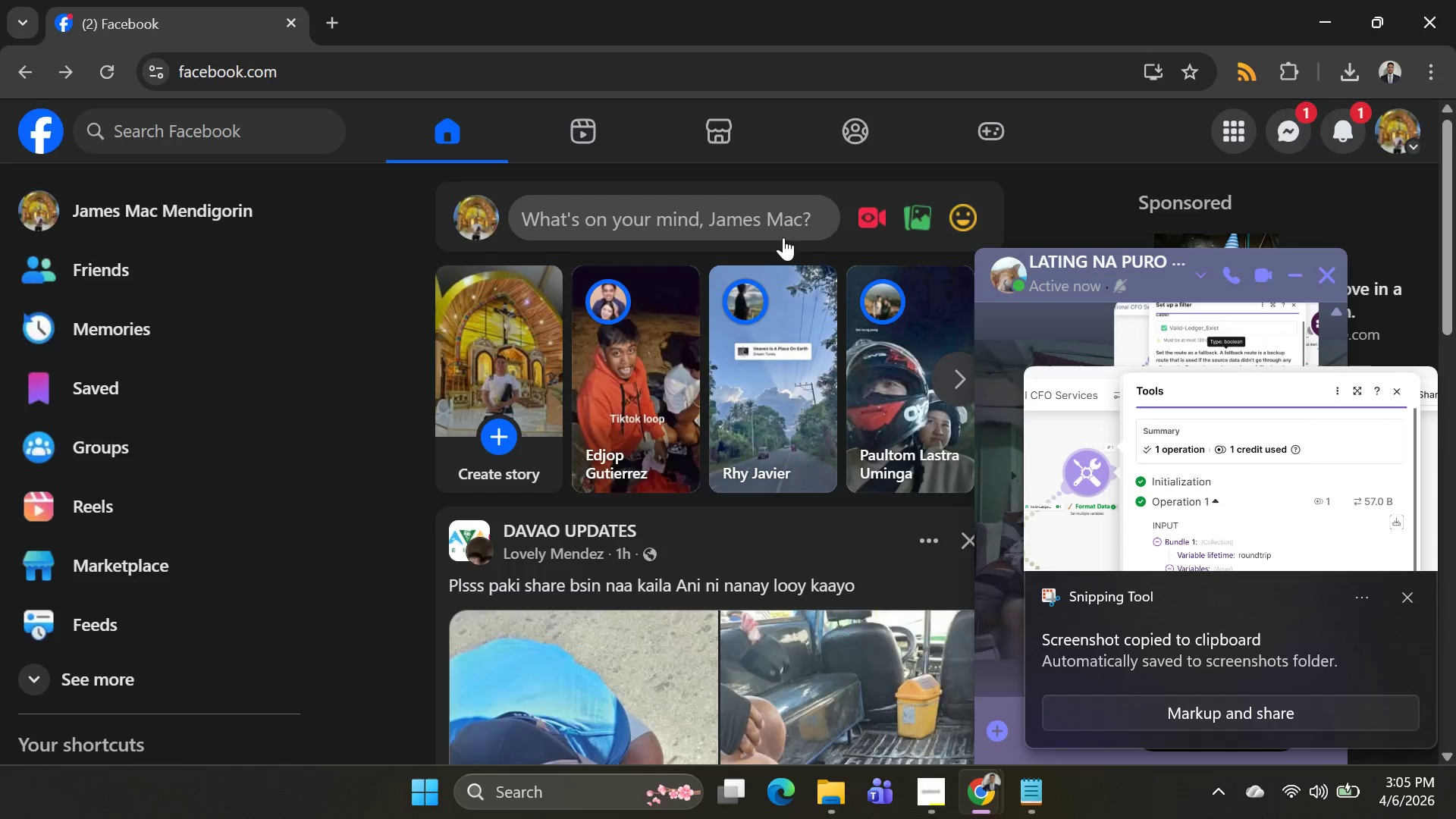 
key(Alt+Tab)
 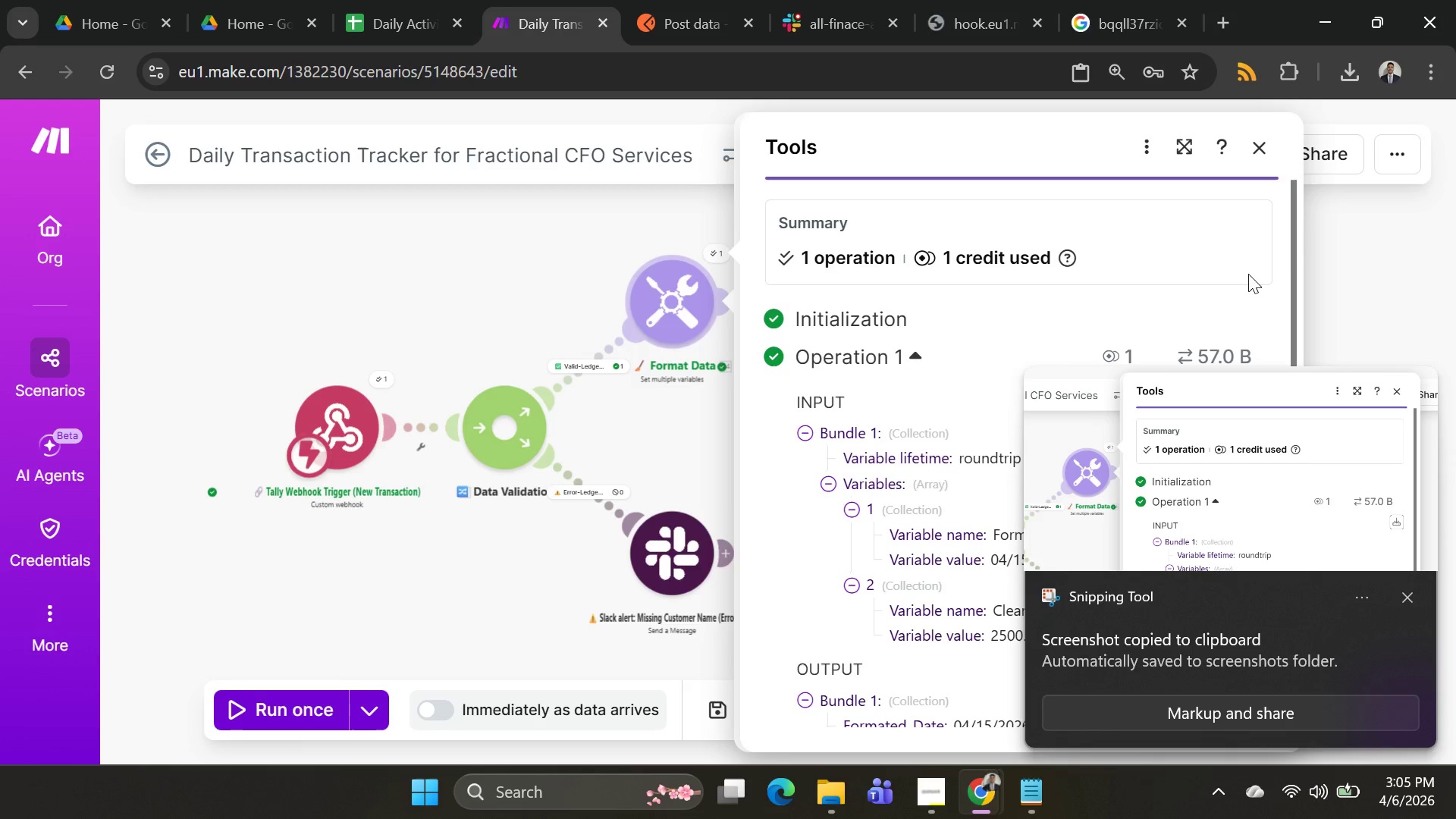 
left_click([1434, 276])
 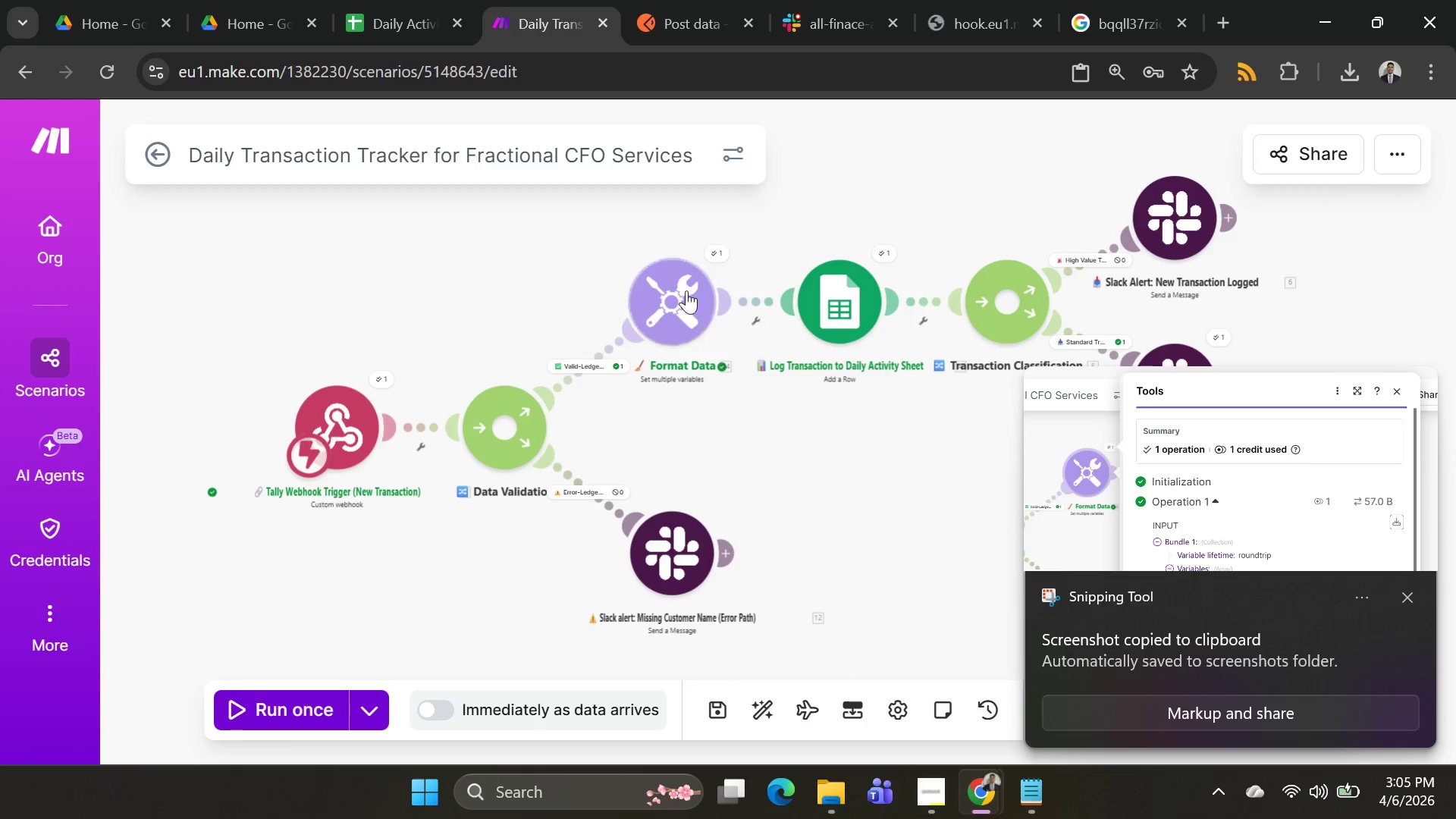 
left_click([644, 297])
 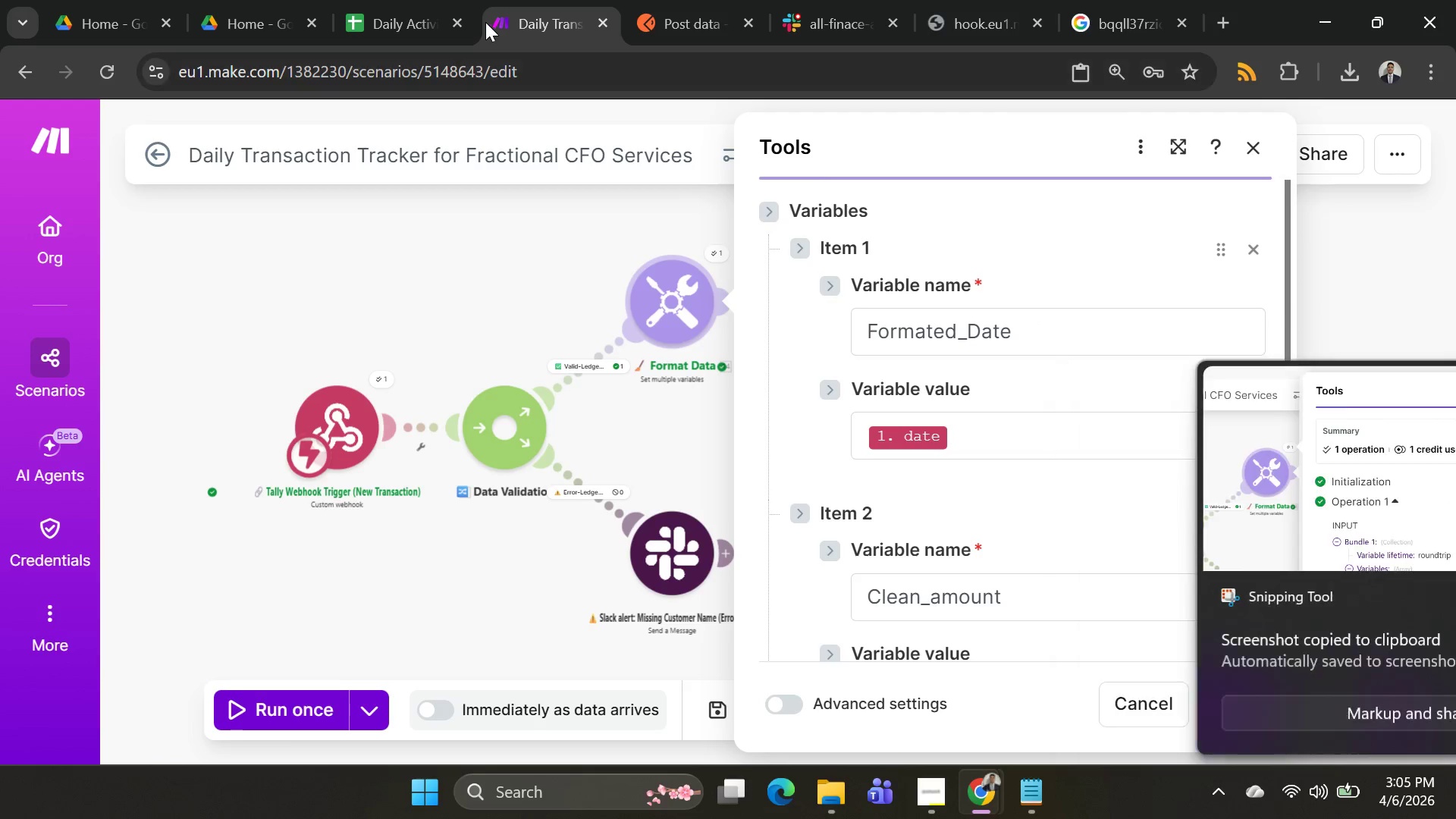 
key(Alt+Tab)
 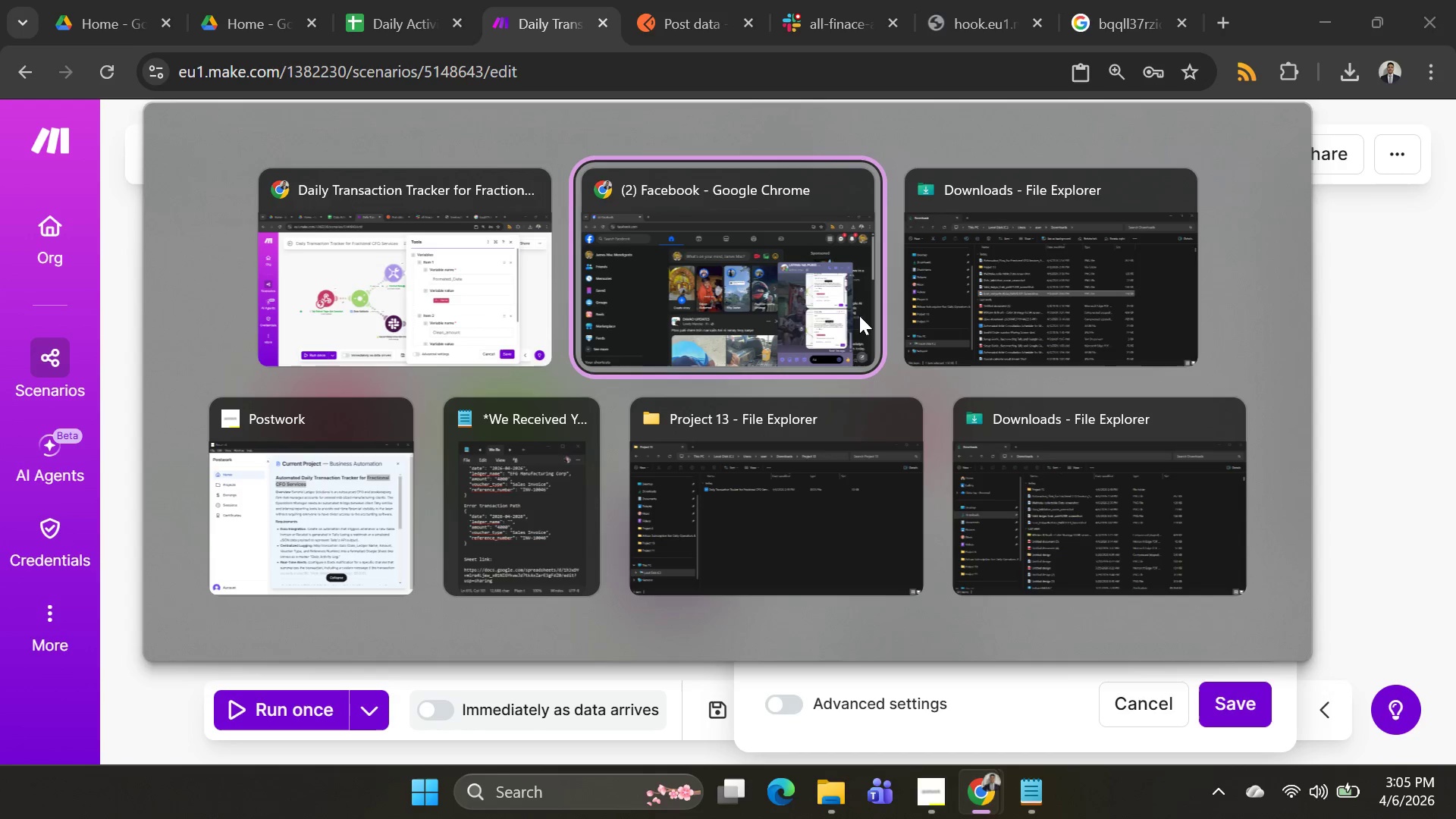 
left_click([802, 309])
 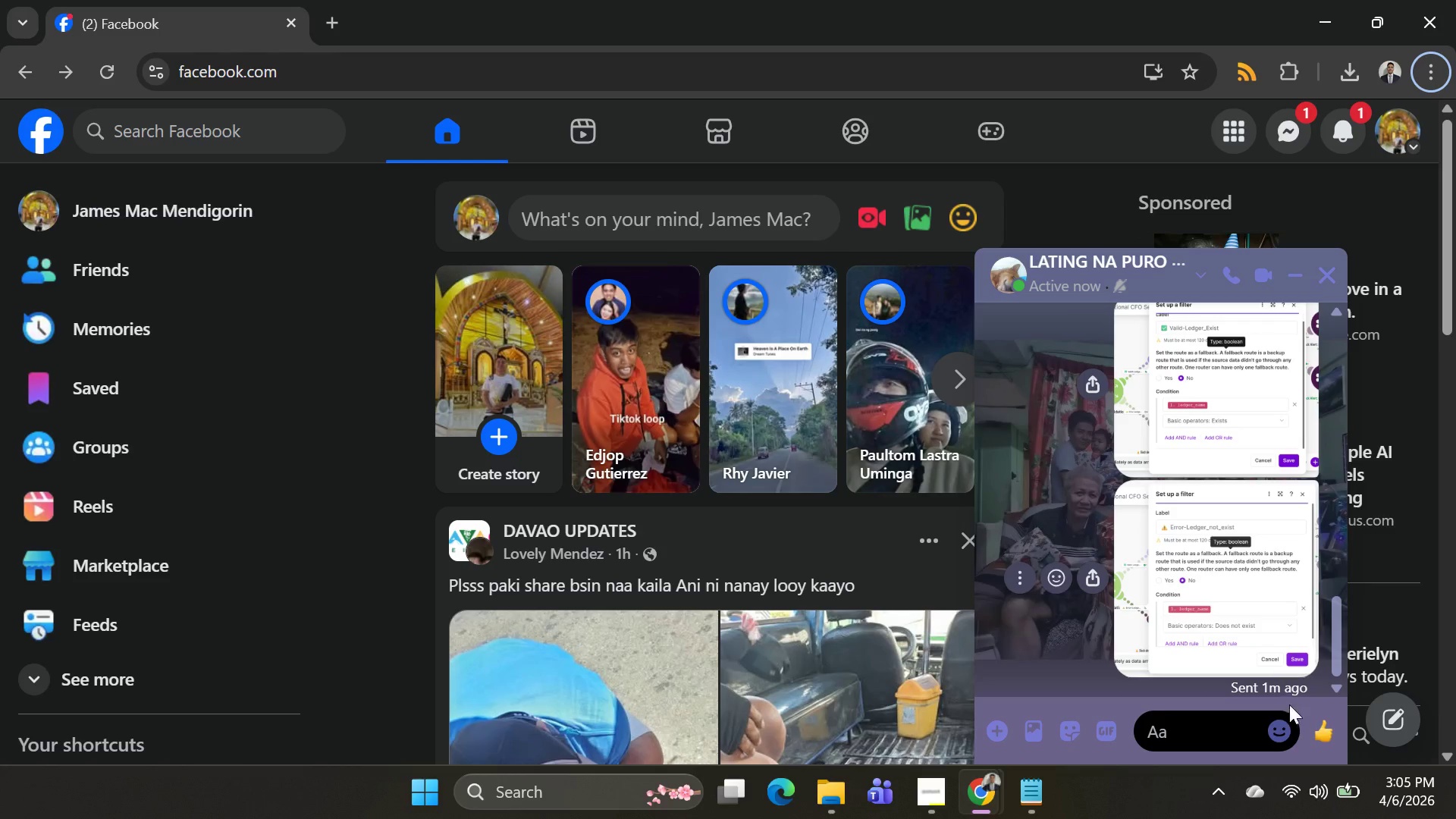 
key(Control+V)
 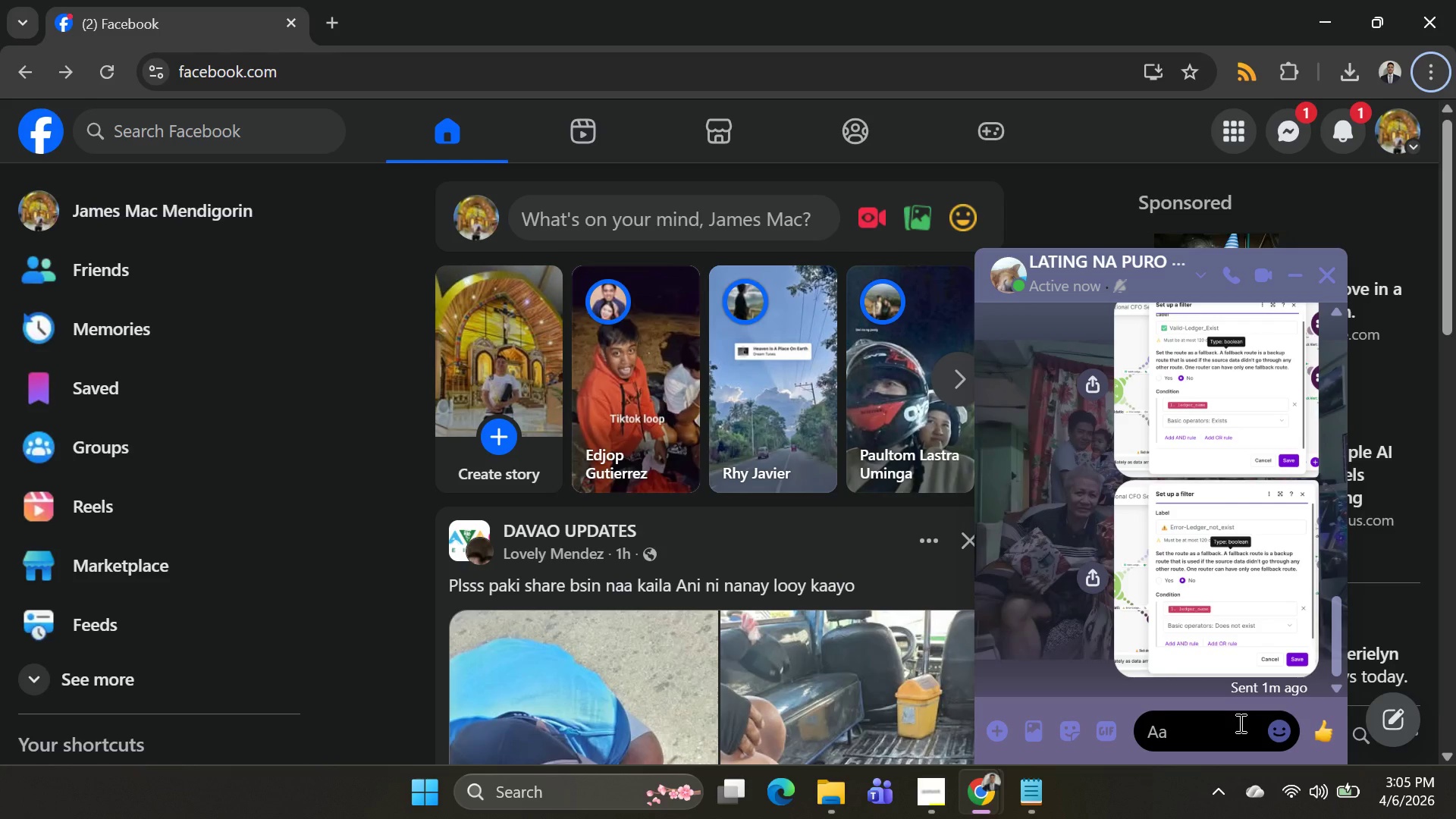 
left_click([1239, 723])
 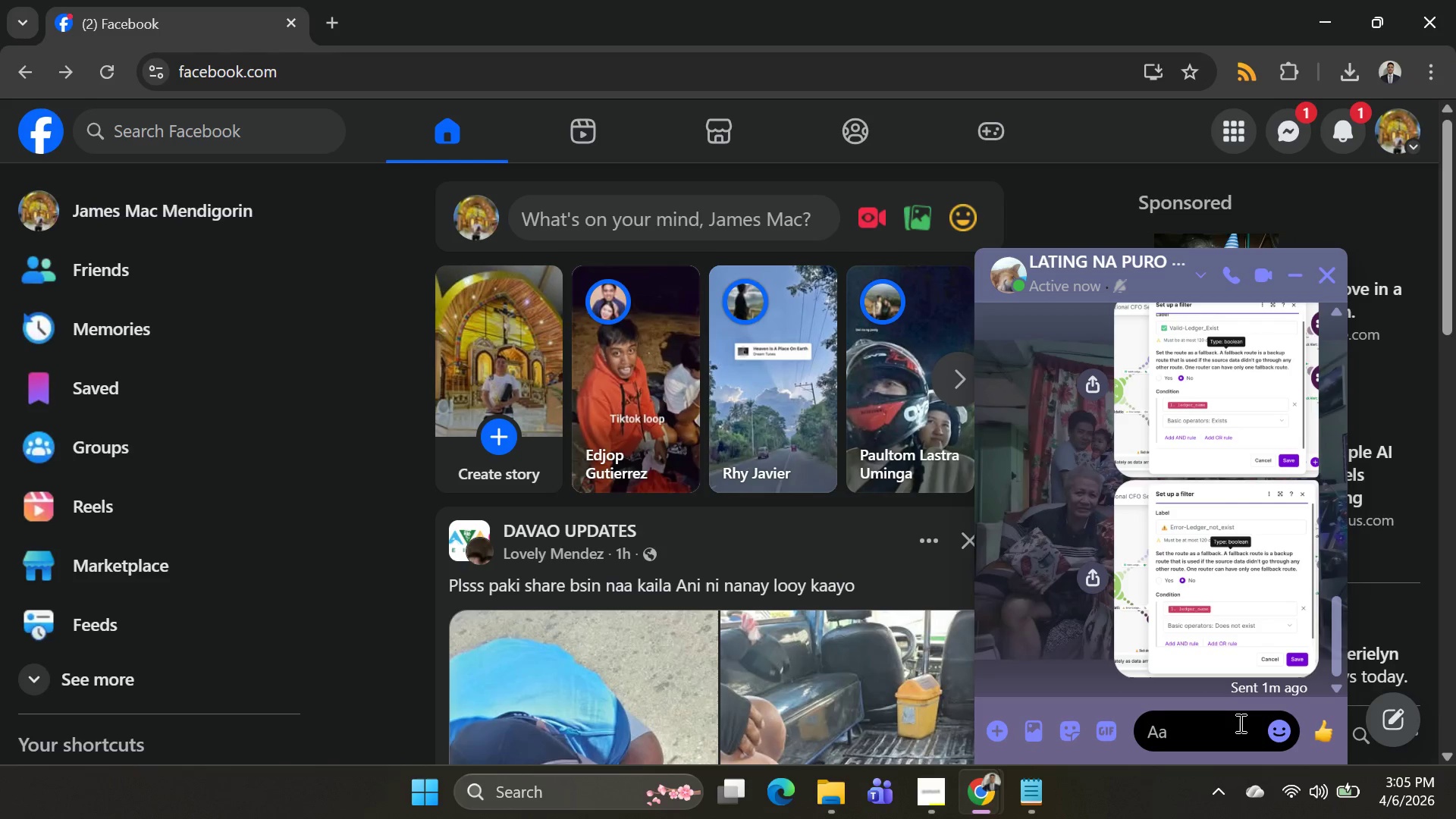 
key(Control+V)
 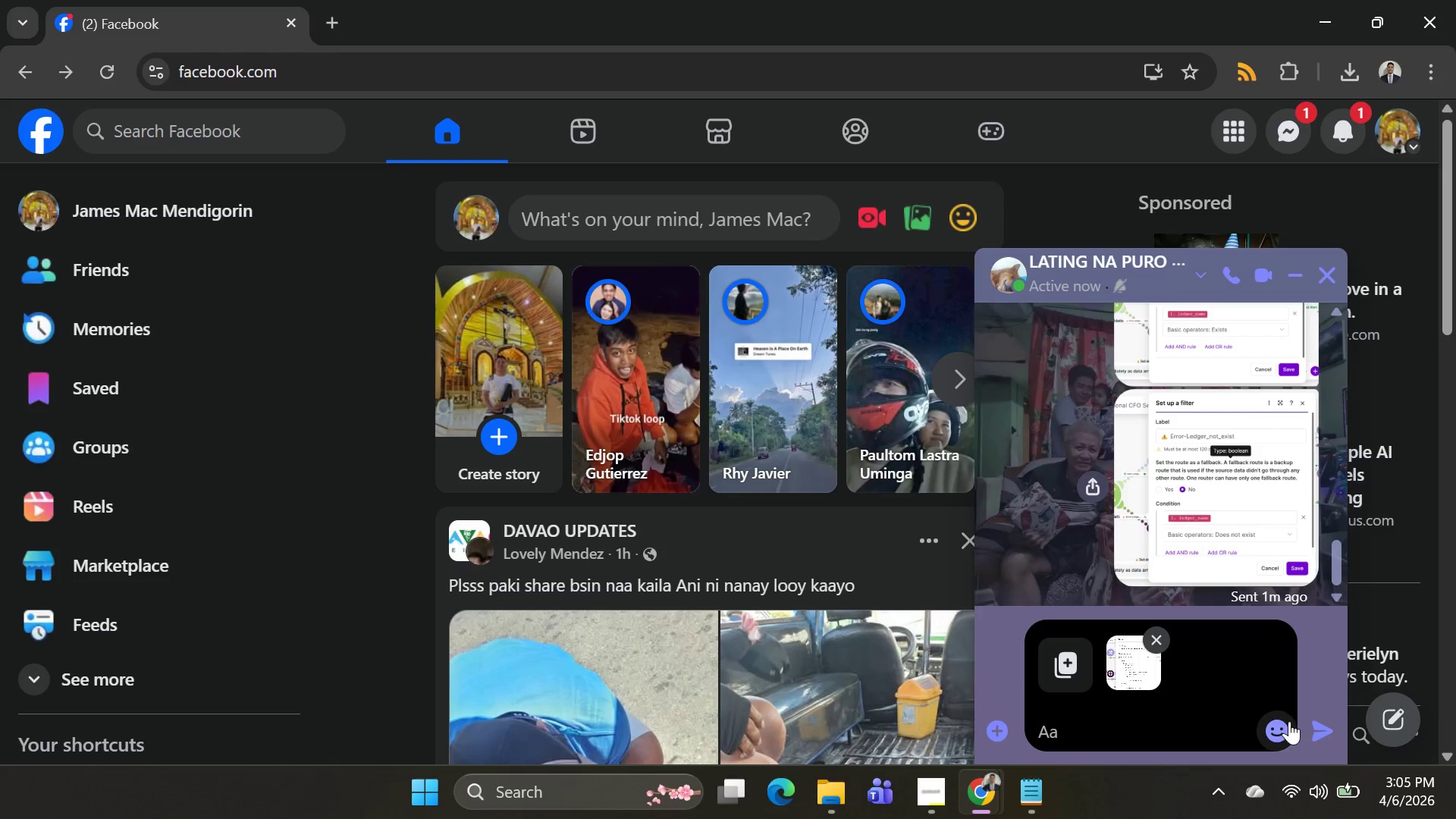 
left_click([1316, 726])
 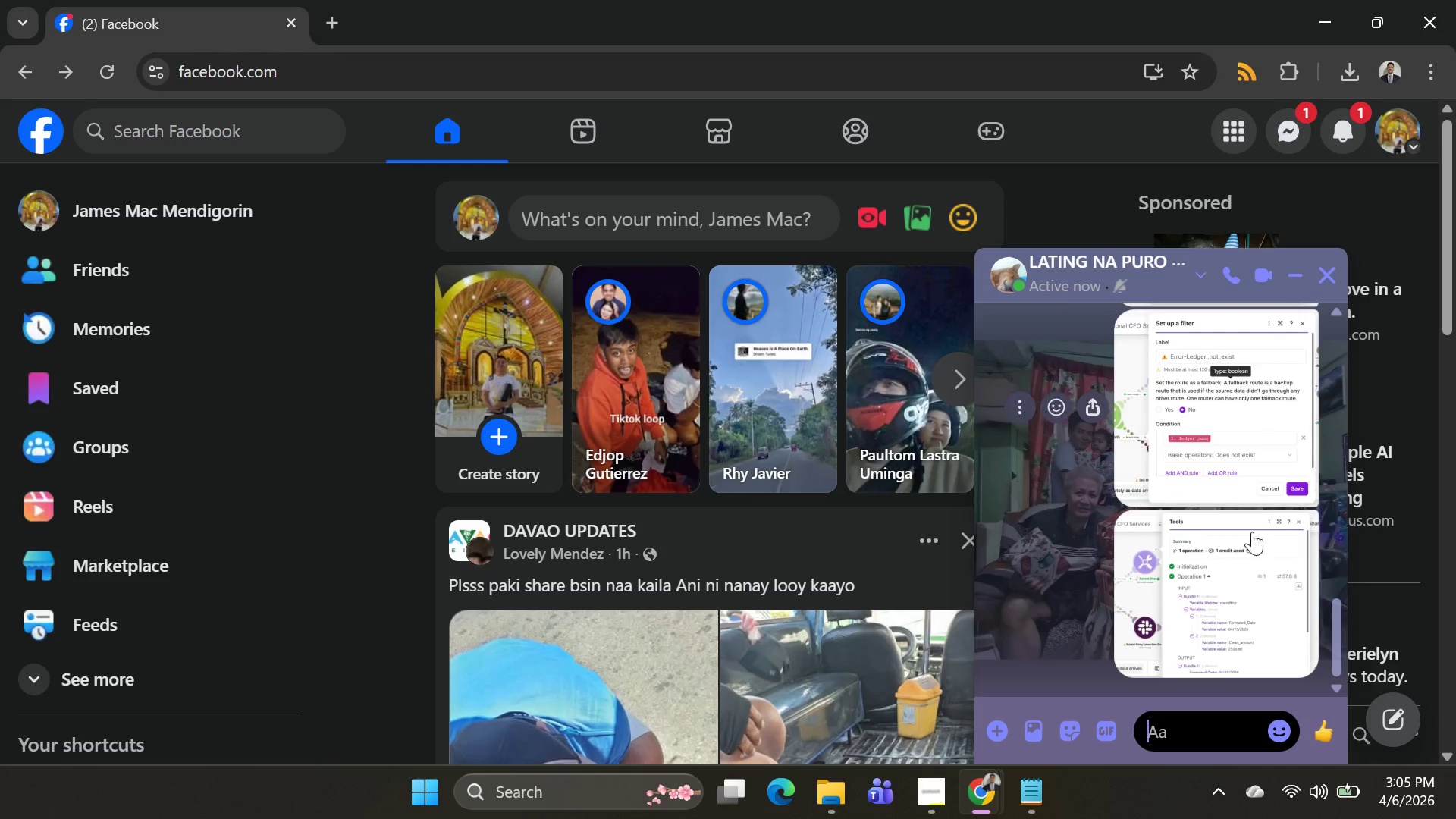 
left_click([1241, 559])
 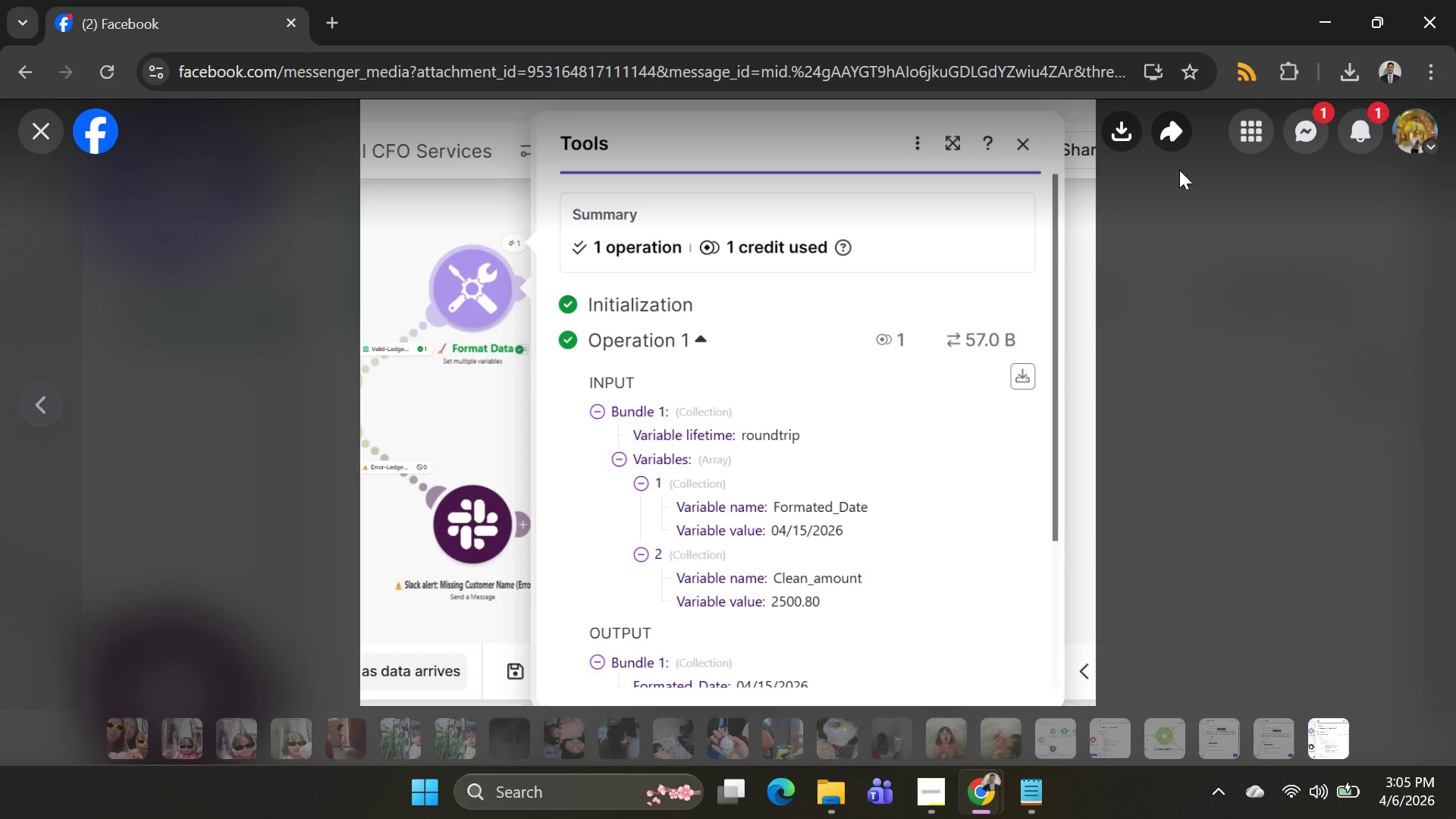 
left_click([1131, 131])
 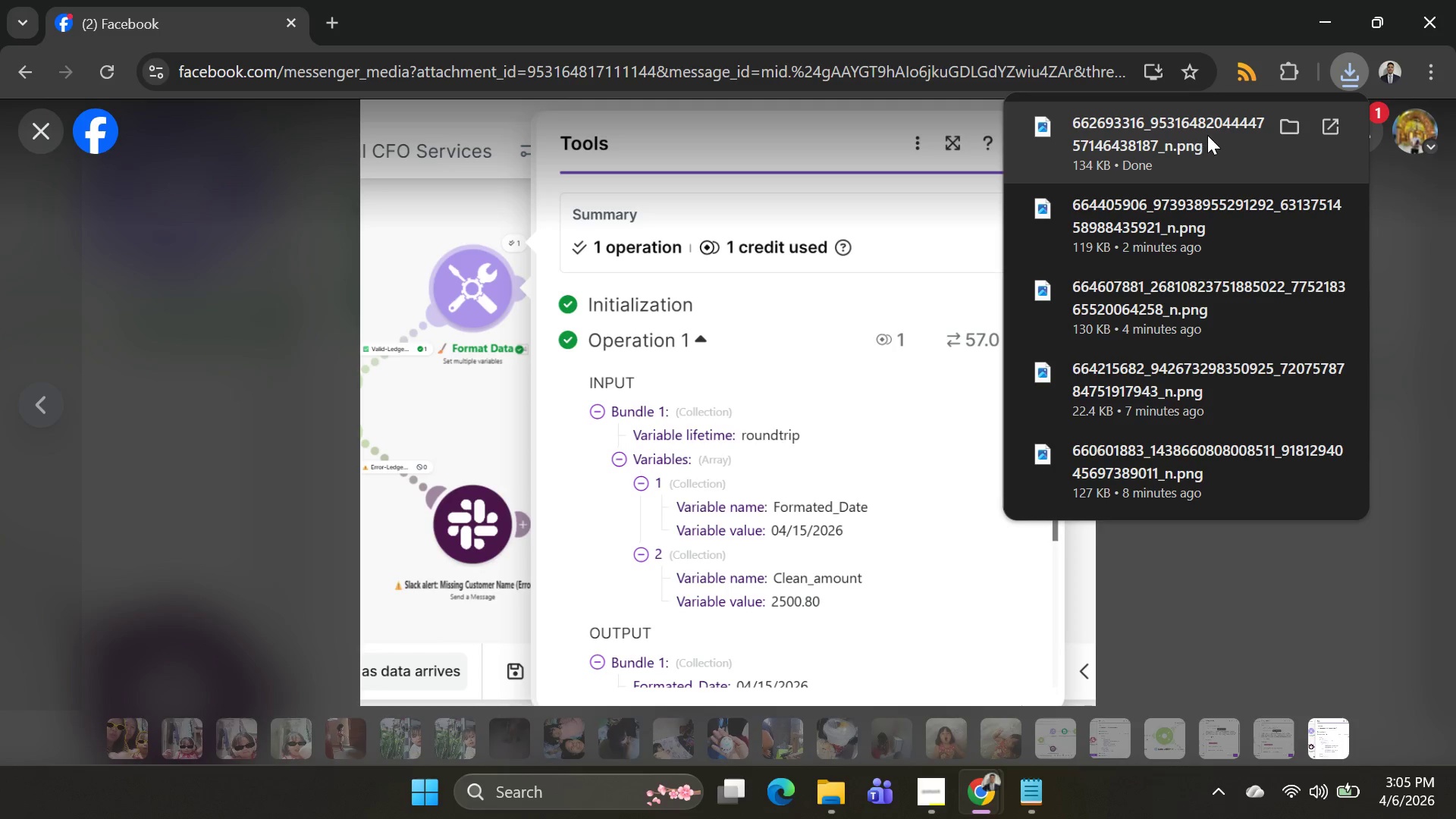 
left_click([1277, 120])
 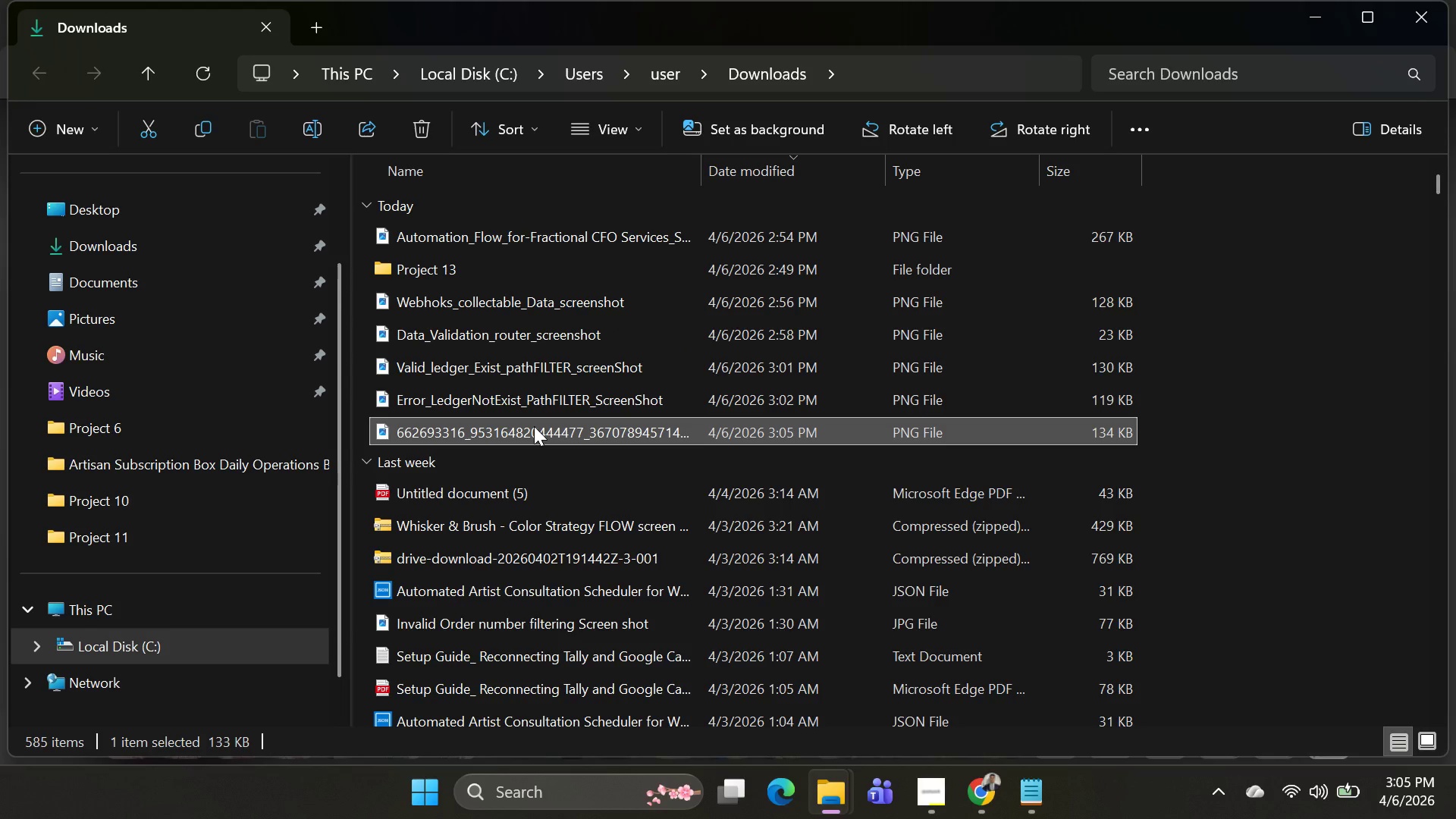 
left_click([534, 426])
 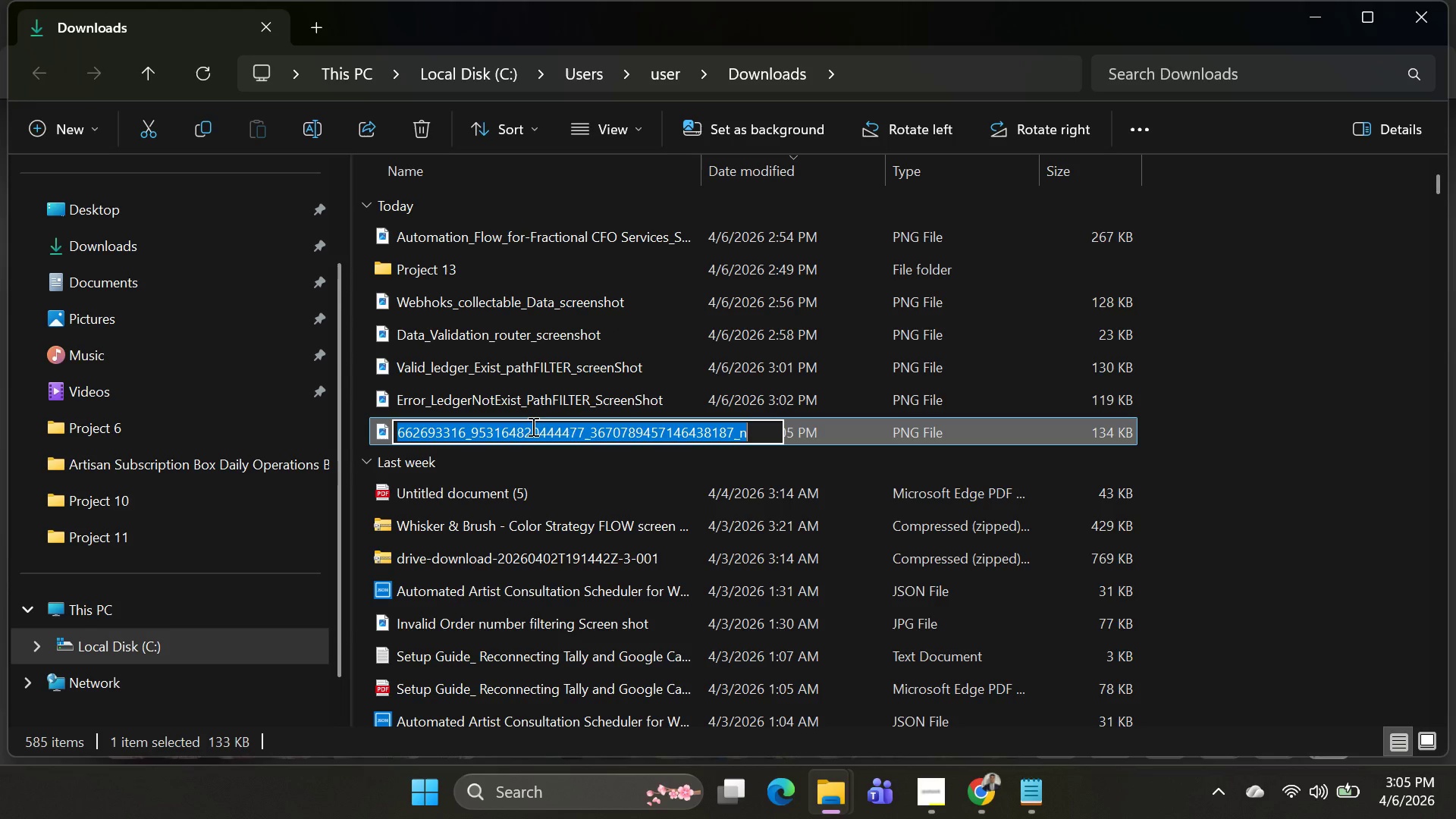 
type(SetVariables_Format_)
key(Backspace)
type(DATE_)
 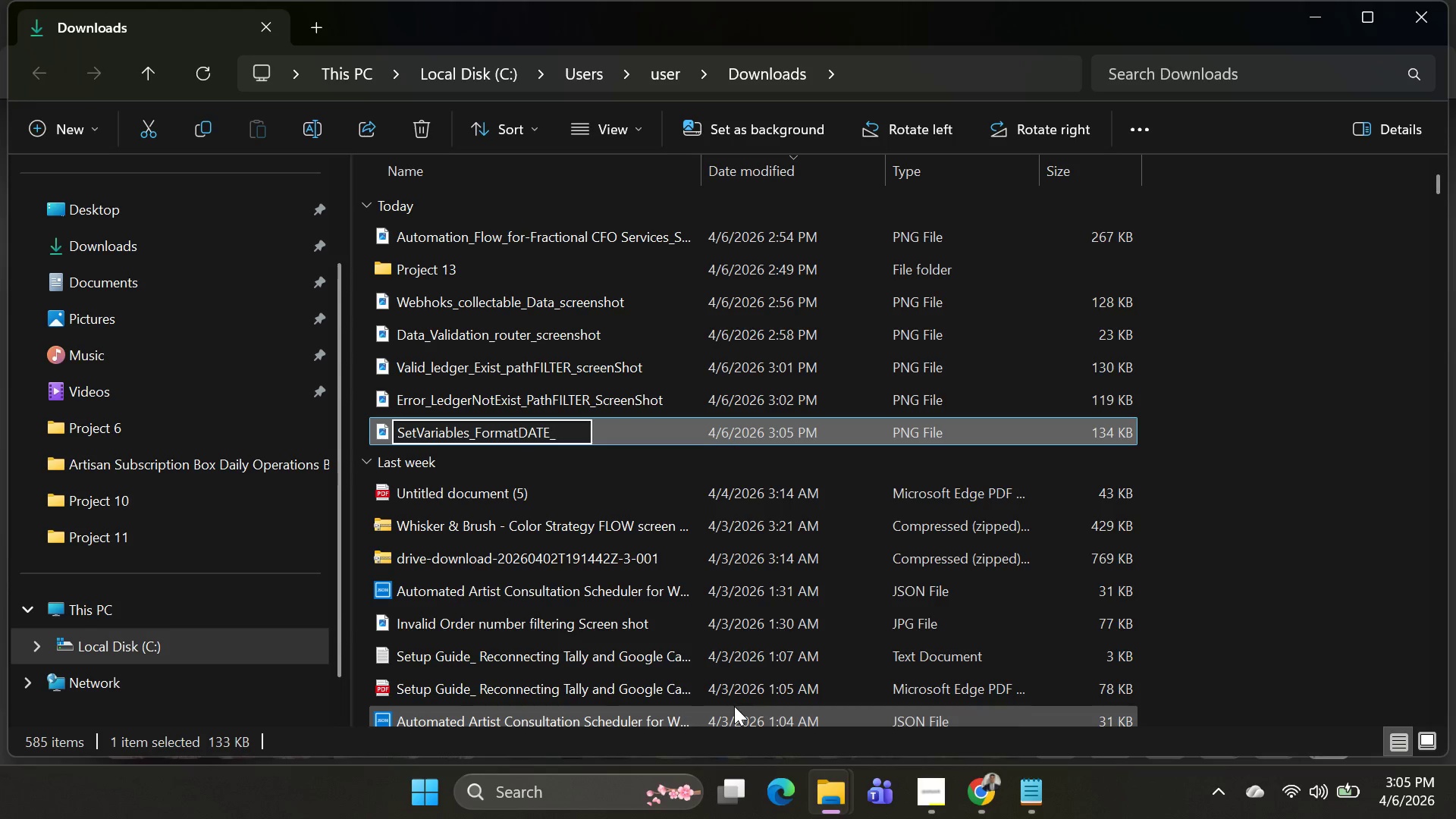 
key(Alt+AltLeft)
 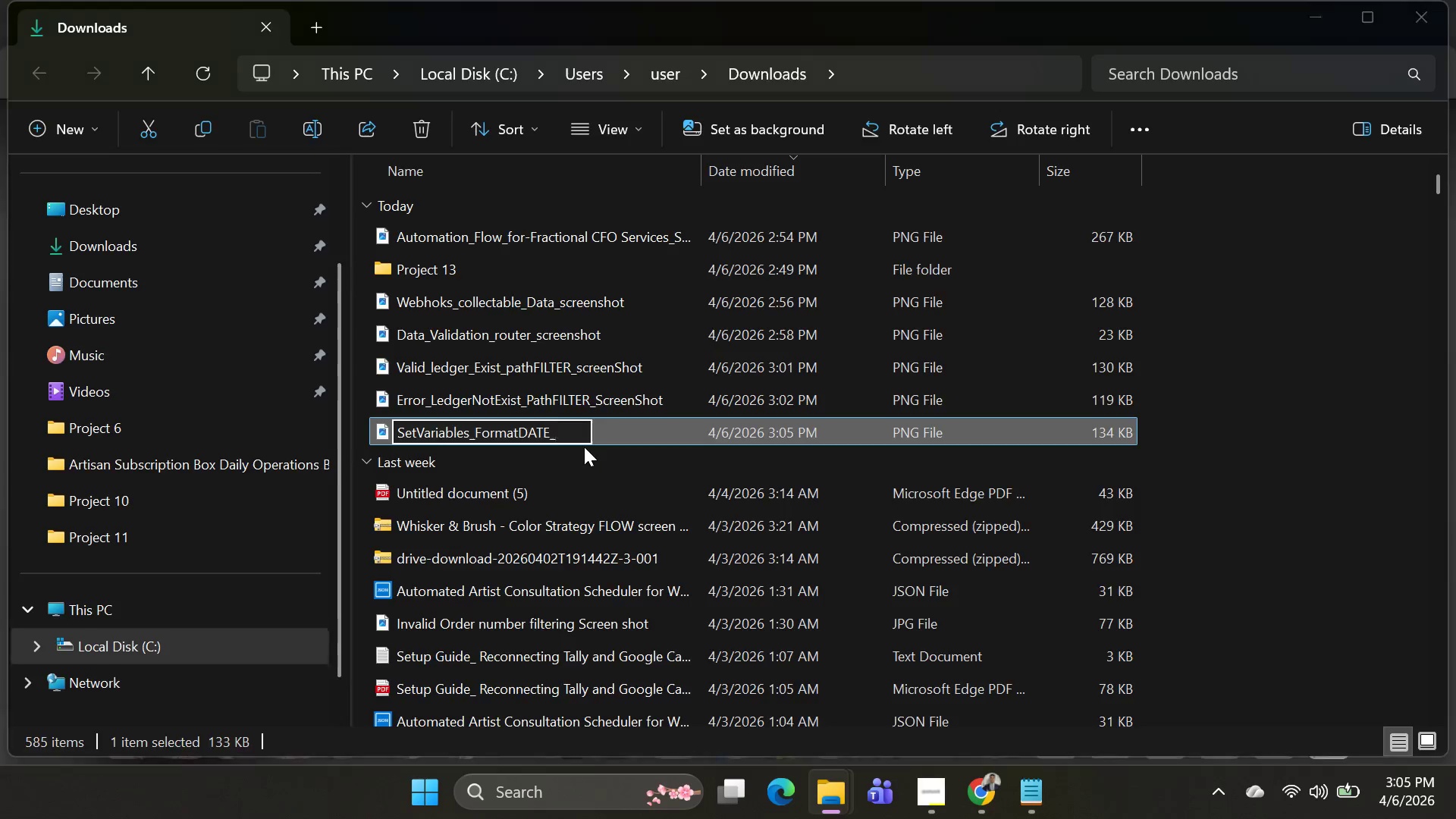 
key(Alt+Tab)
 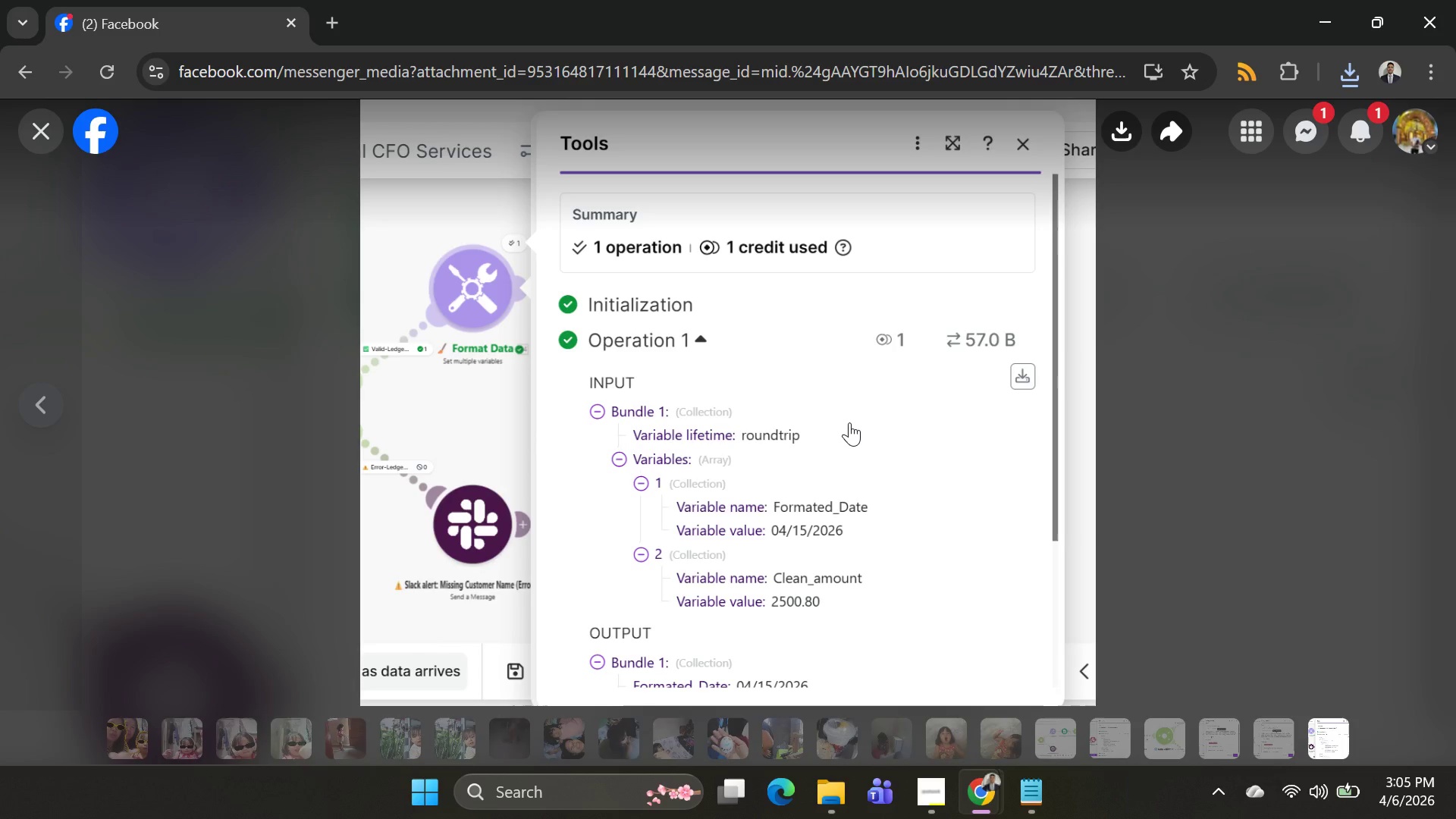 
wait(5.8)
 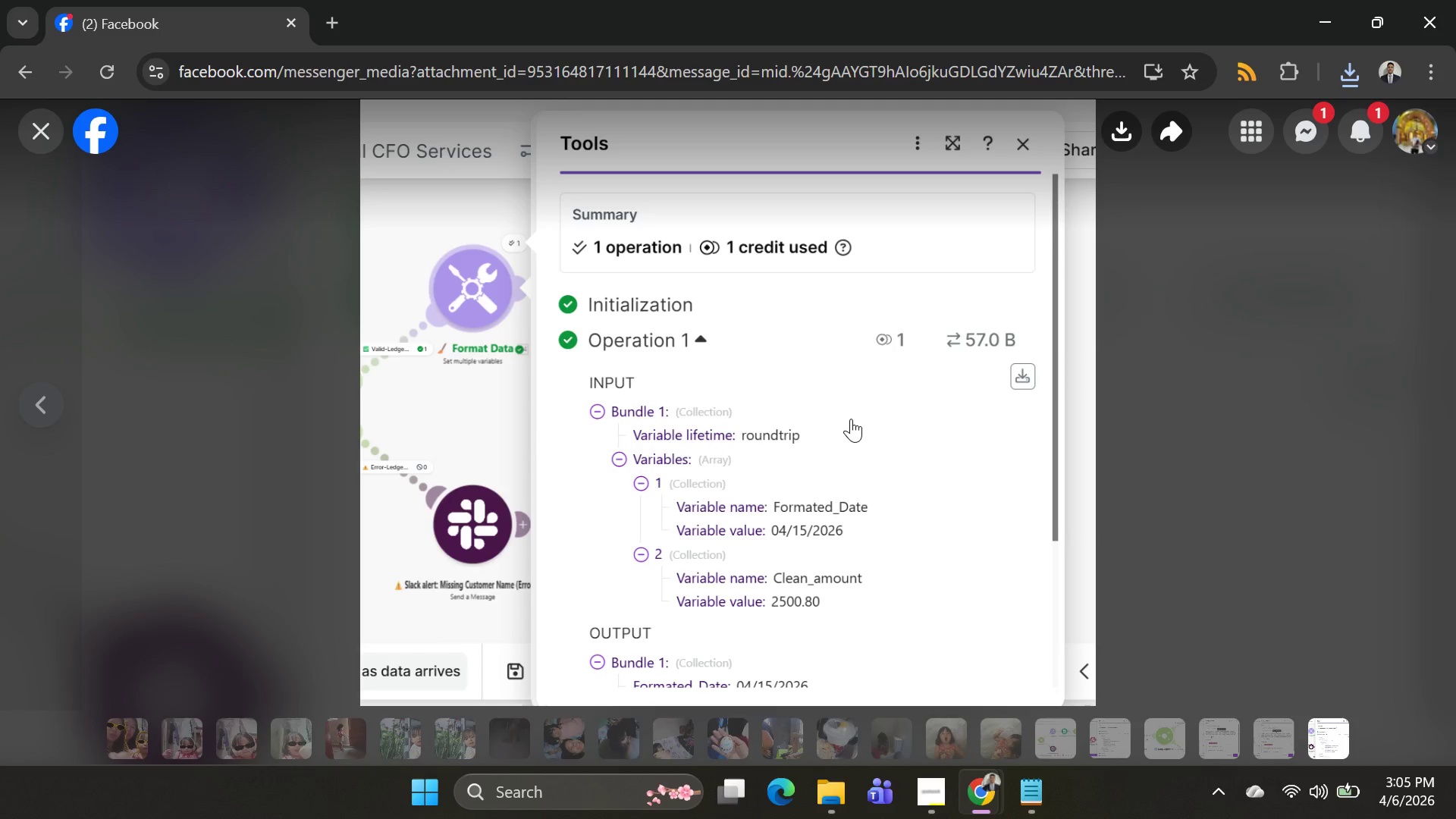 
key(Alt+Tab)
 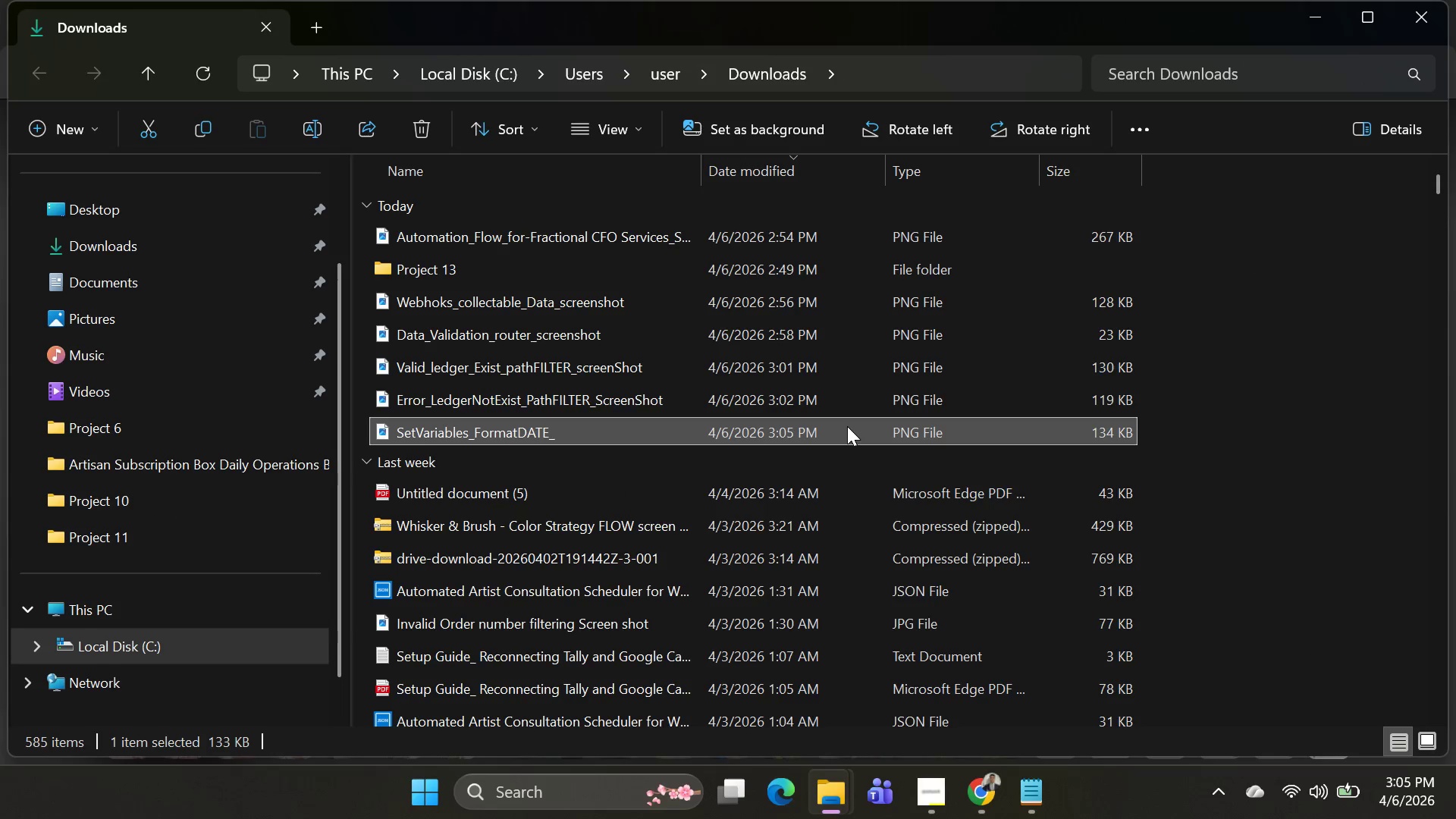 
key(Alt+AltLeft)
 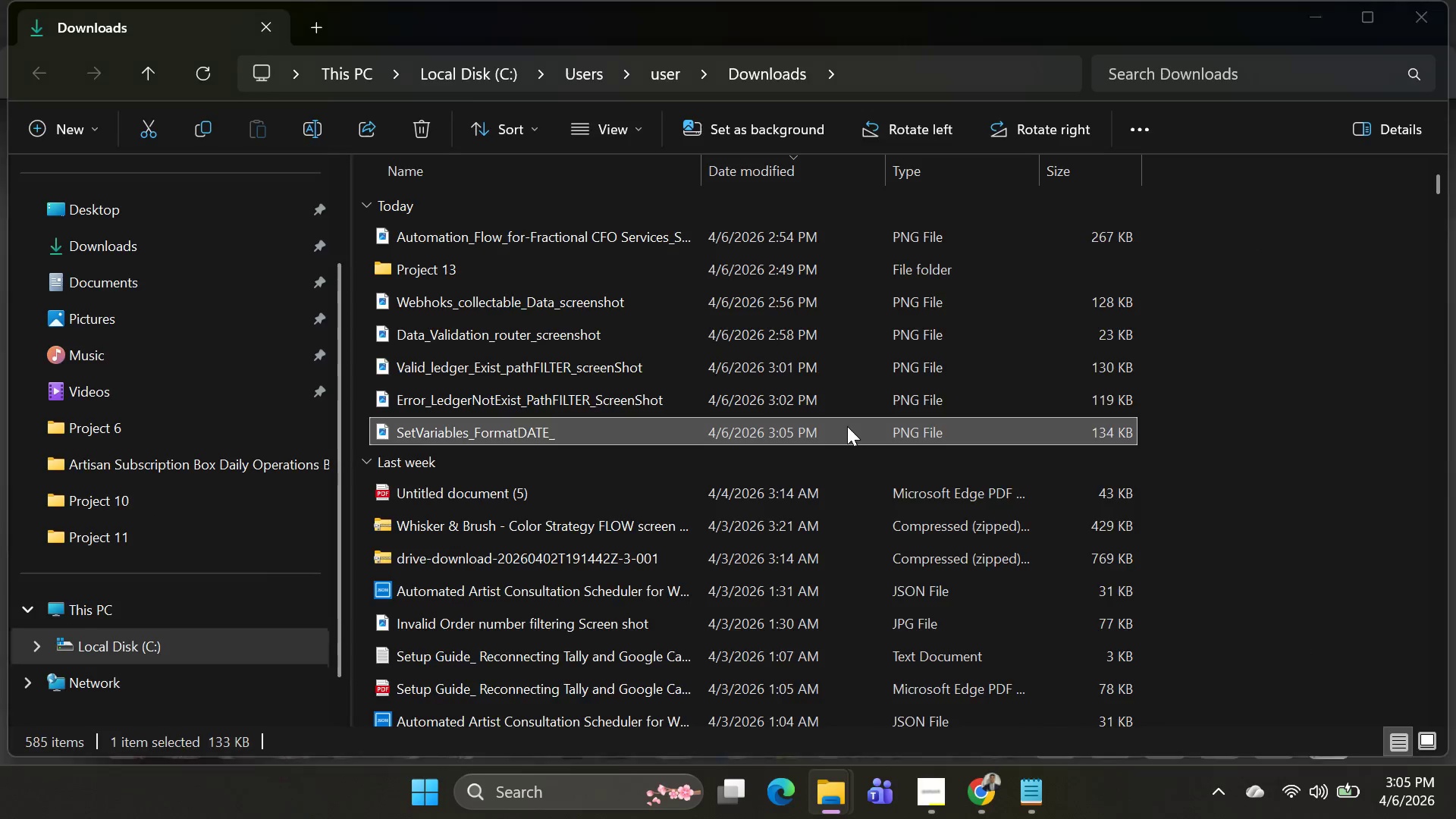 
key(Alt+Tab)
 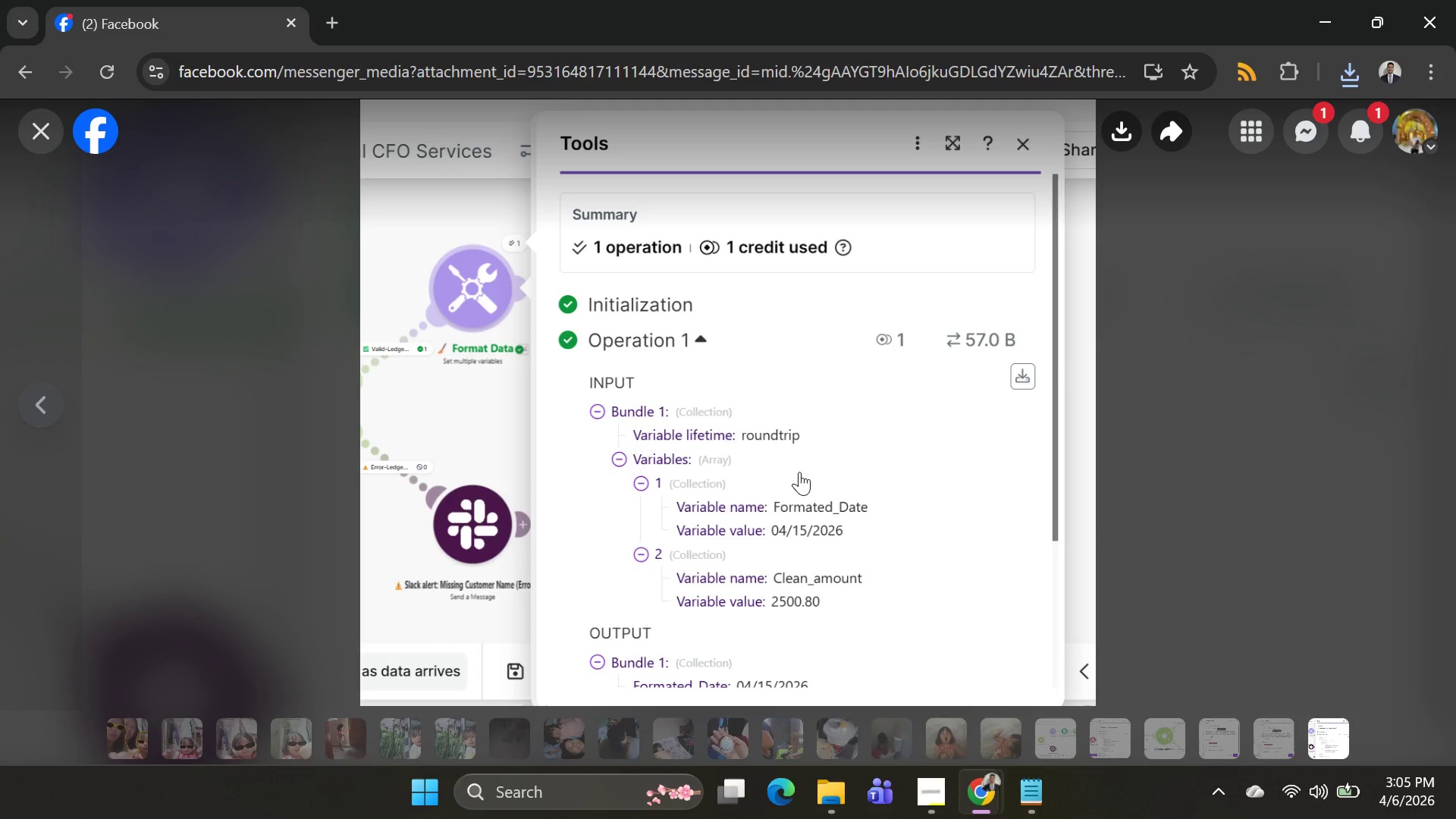 
key(Alt+AltLeft)
 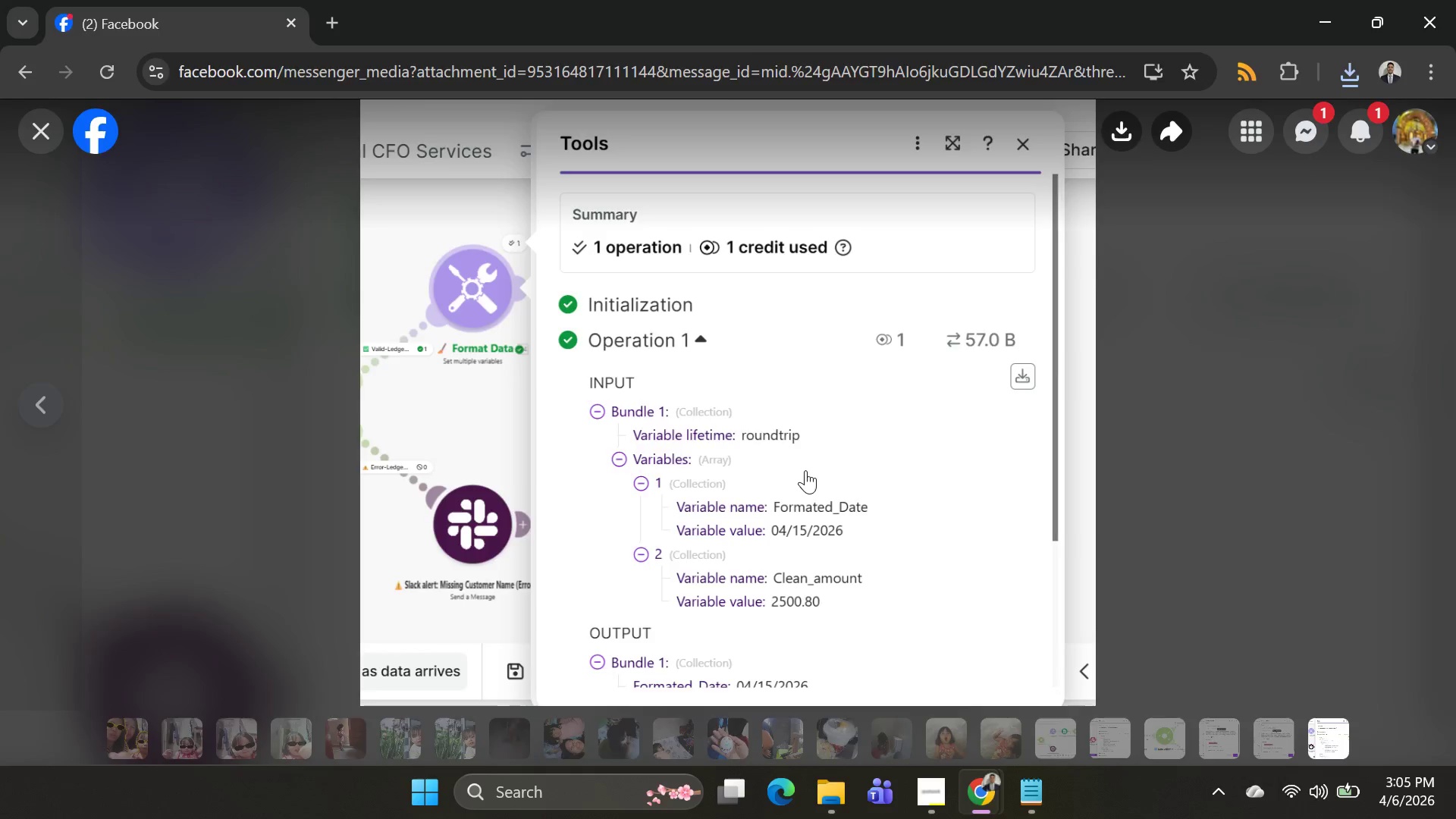 
key(Alt+Tab)
 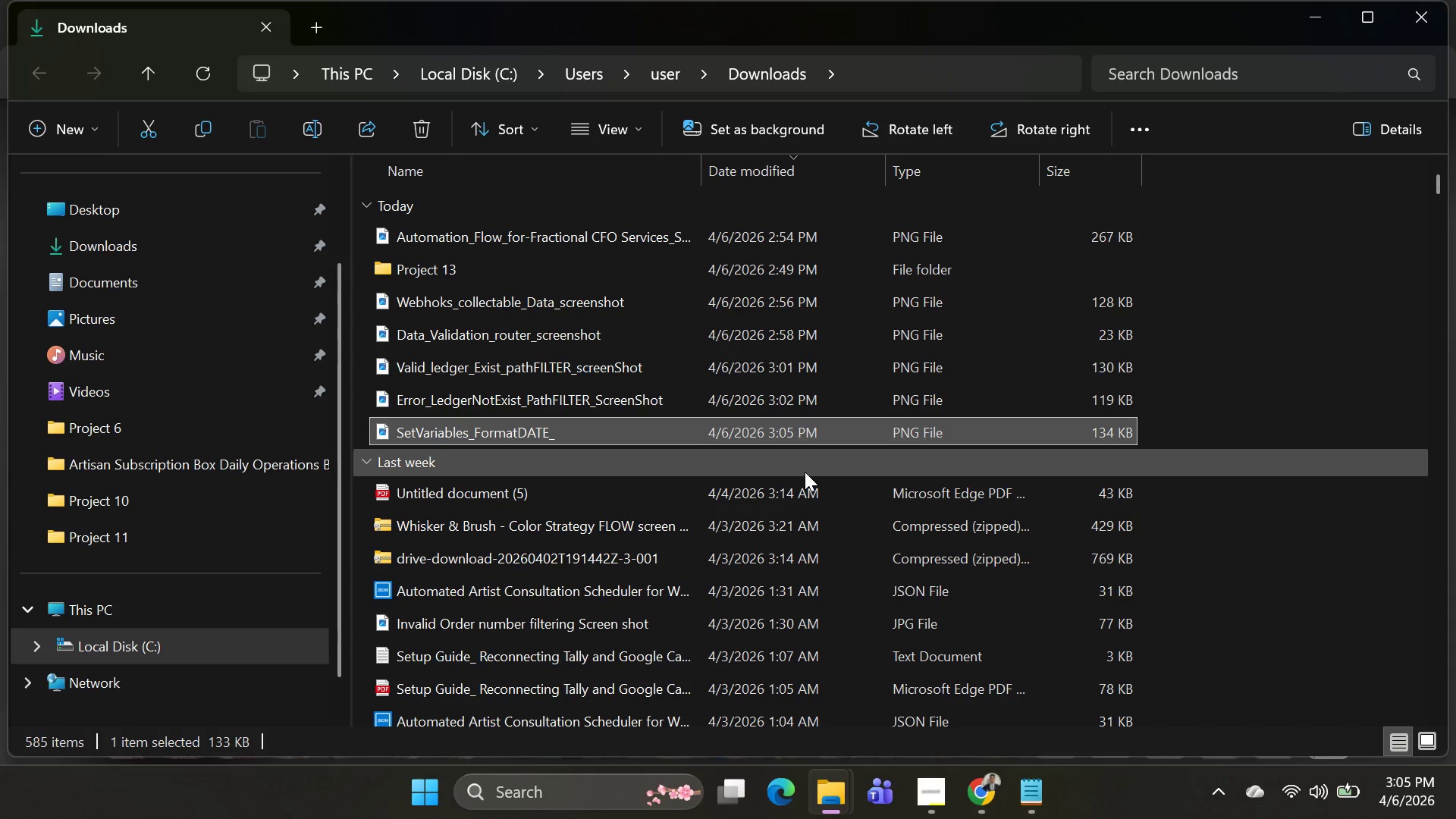 
key(Alt+AltLeft)
 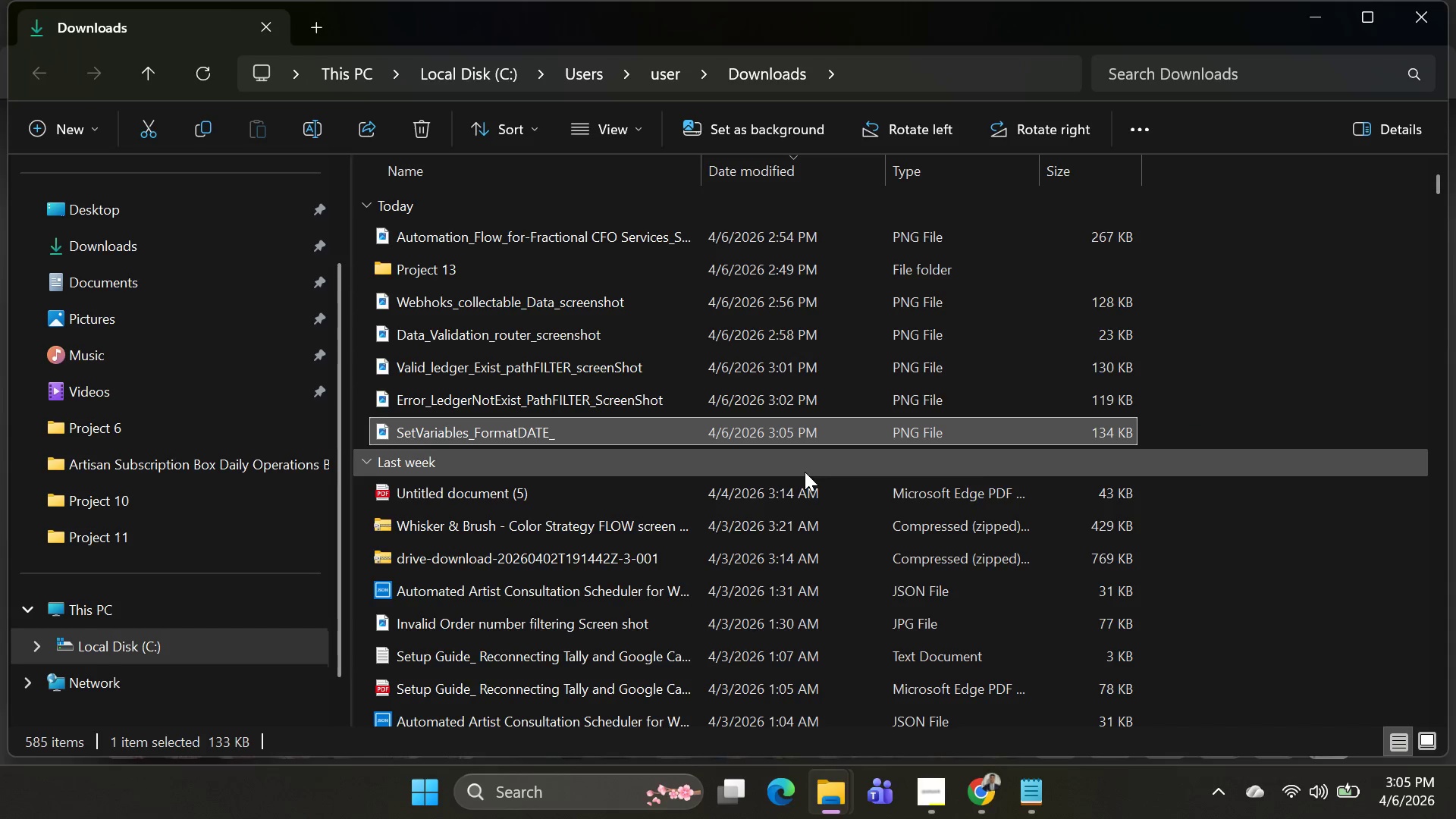 
key(Alt+Tab)
 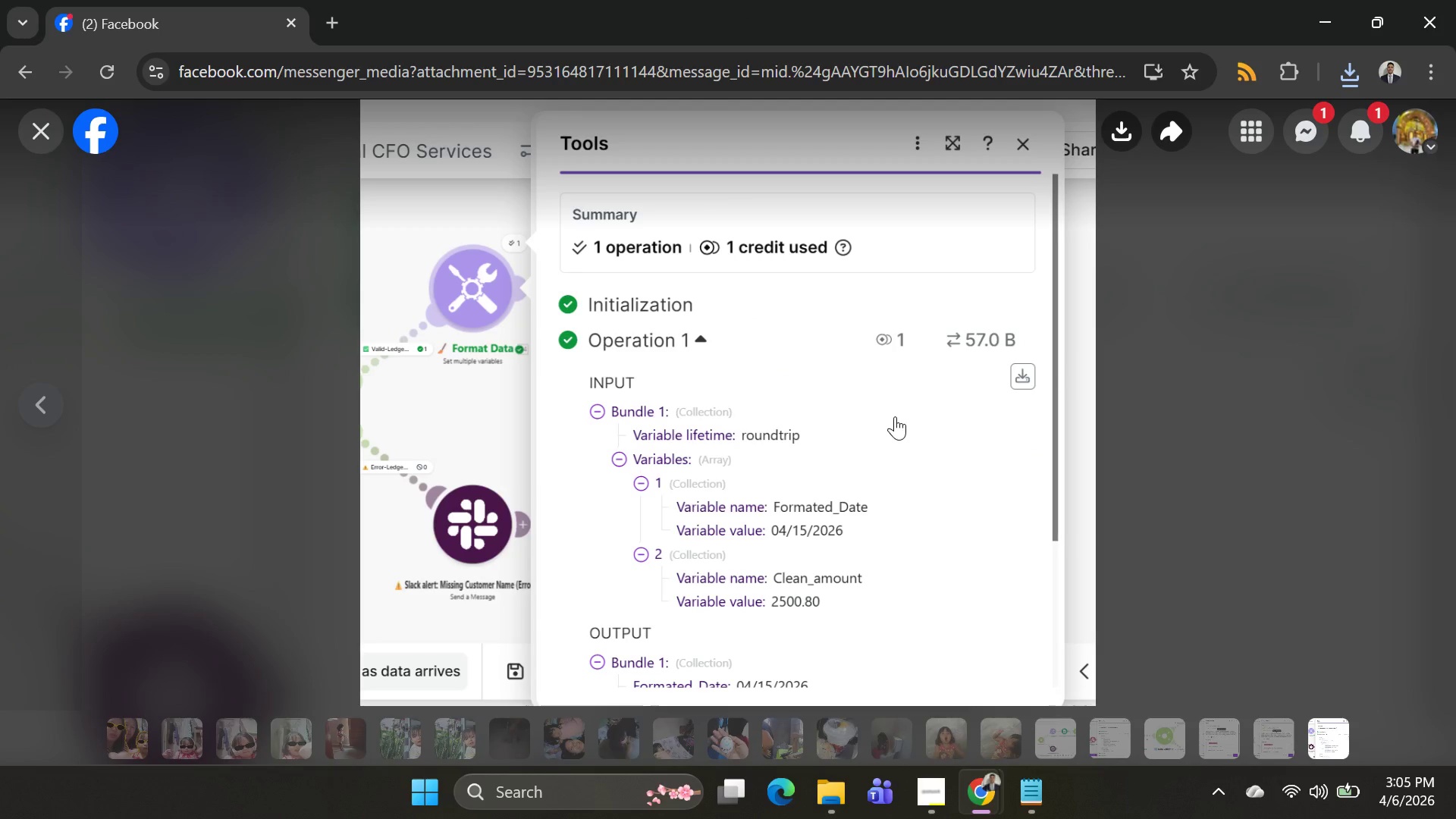 
key(Alt+AltLeft)
 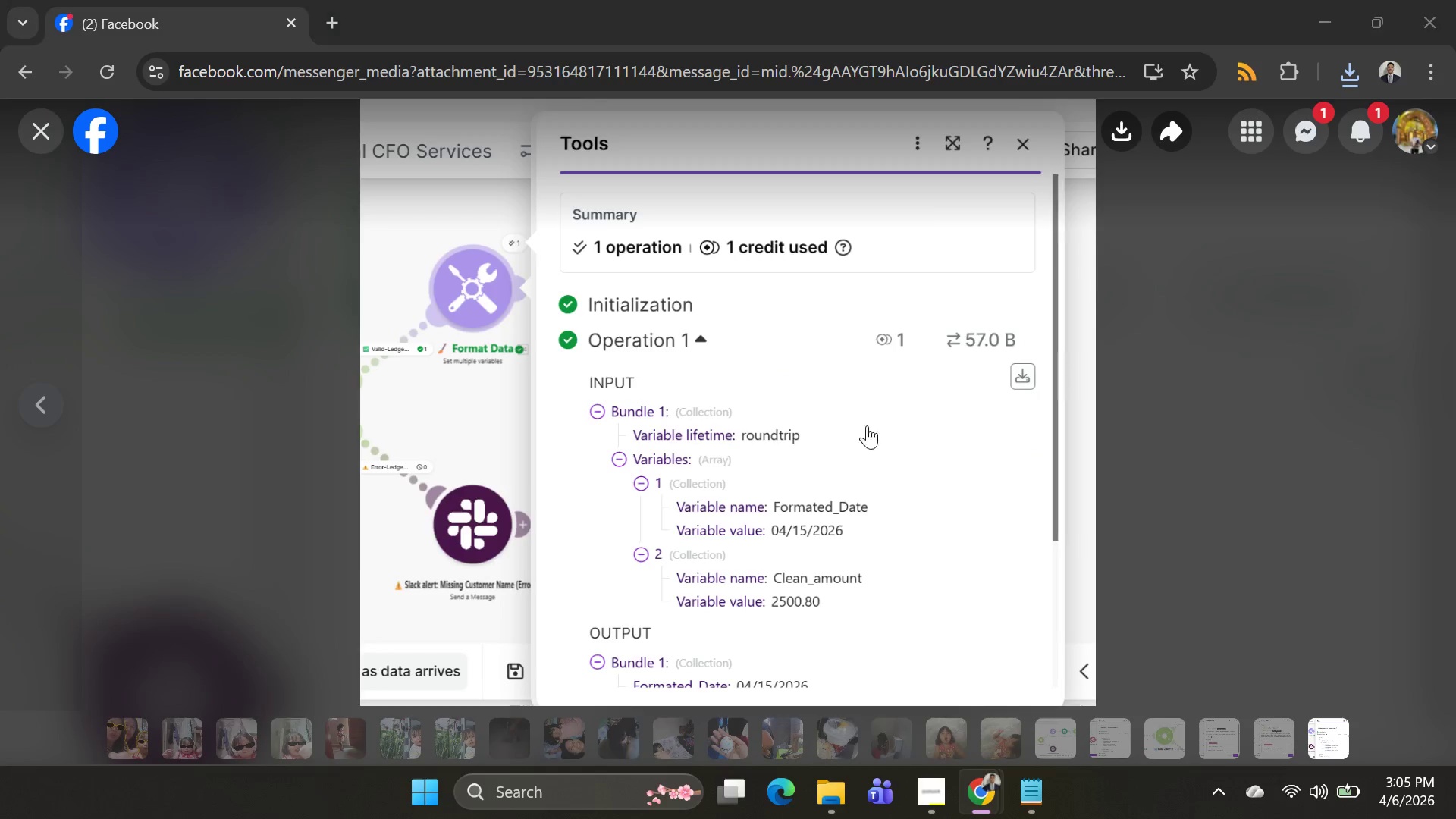 
key(Alt+Tab)
 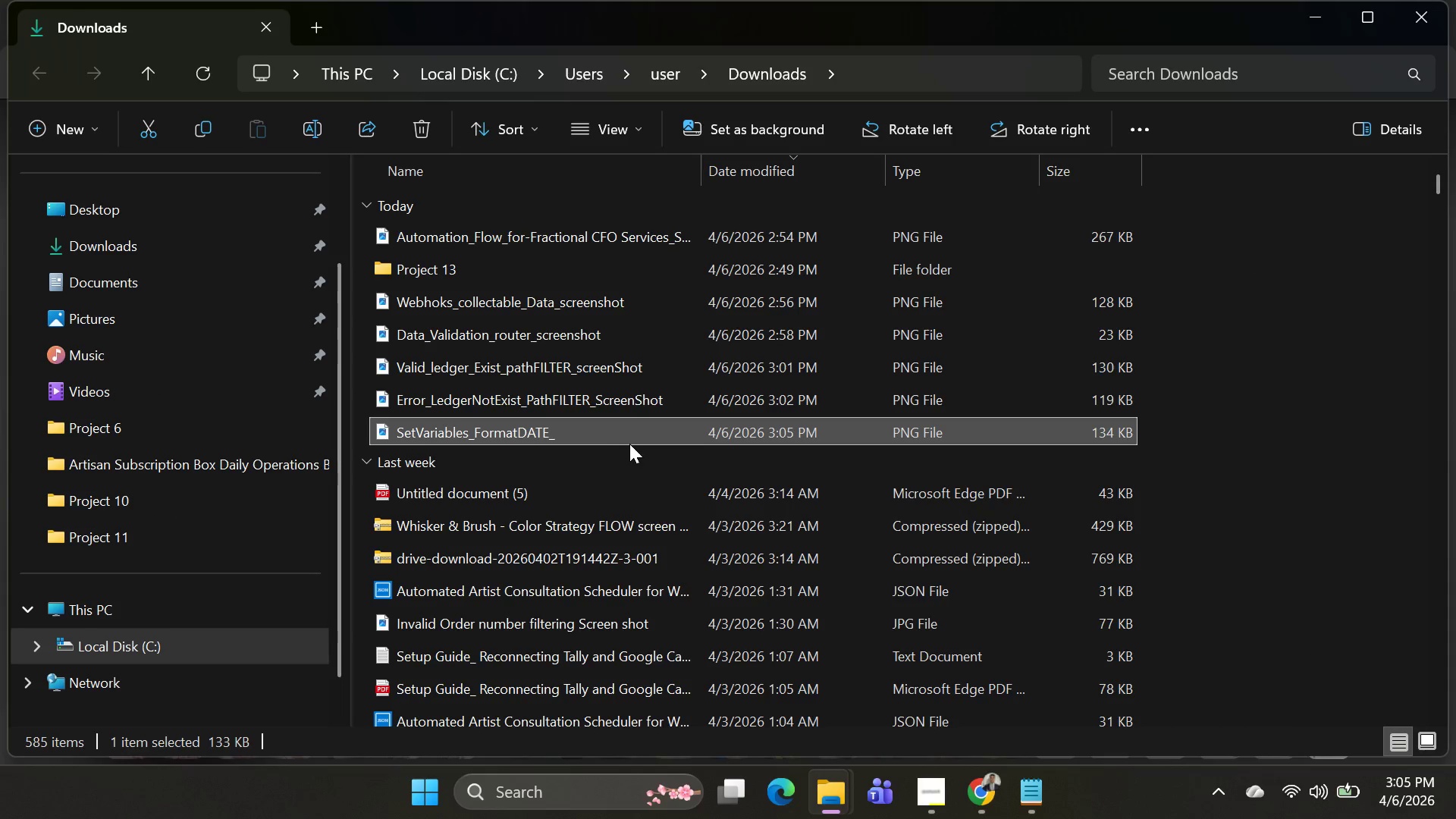 
left_click([609, 424])
 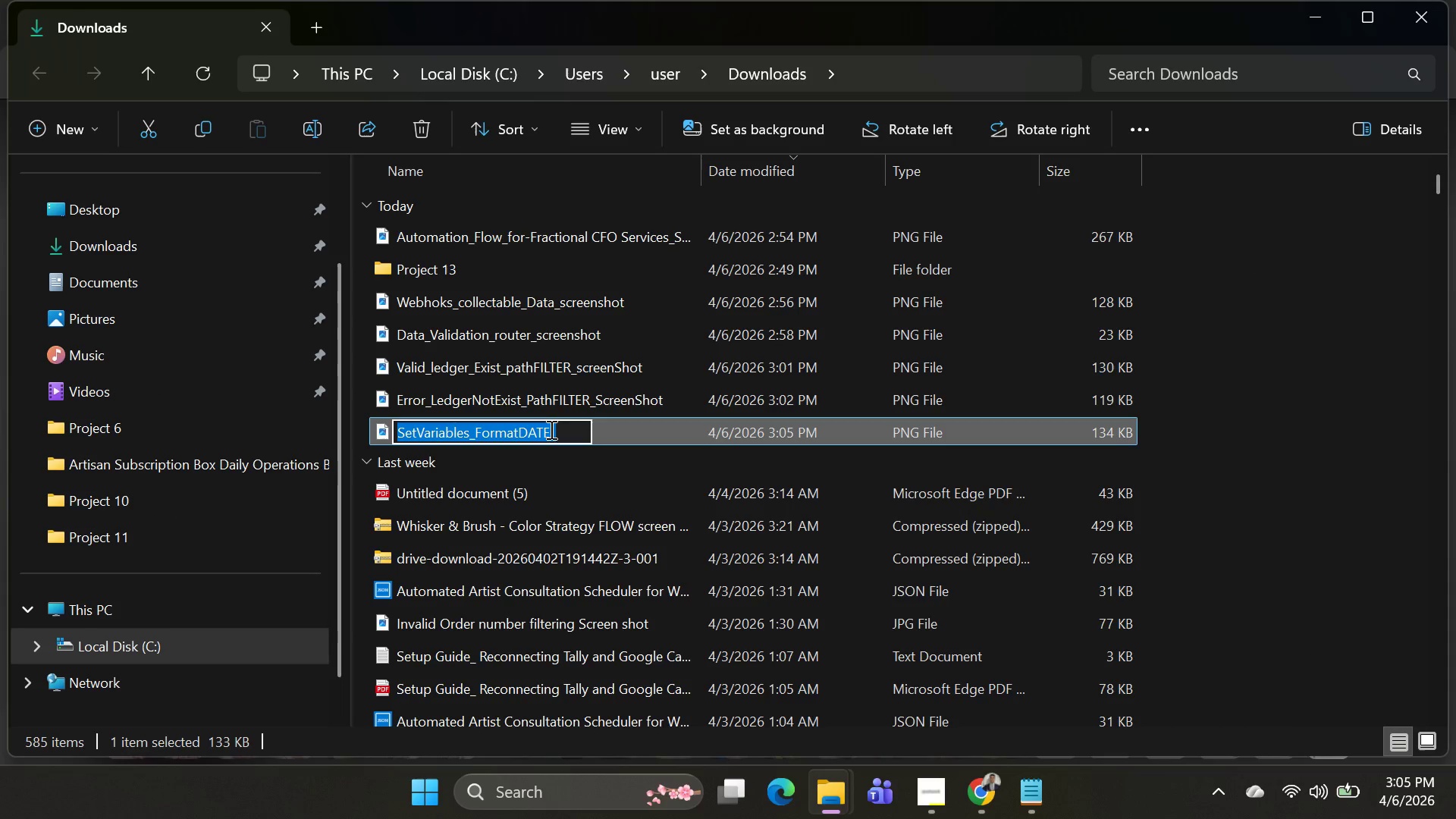 
left_click([558, 430])
 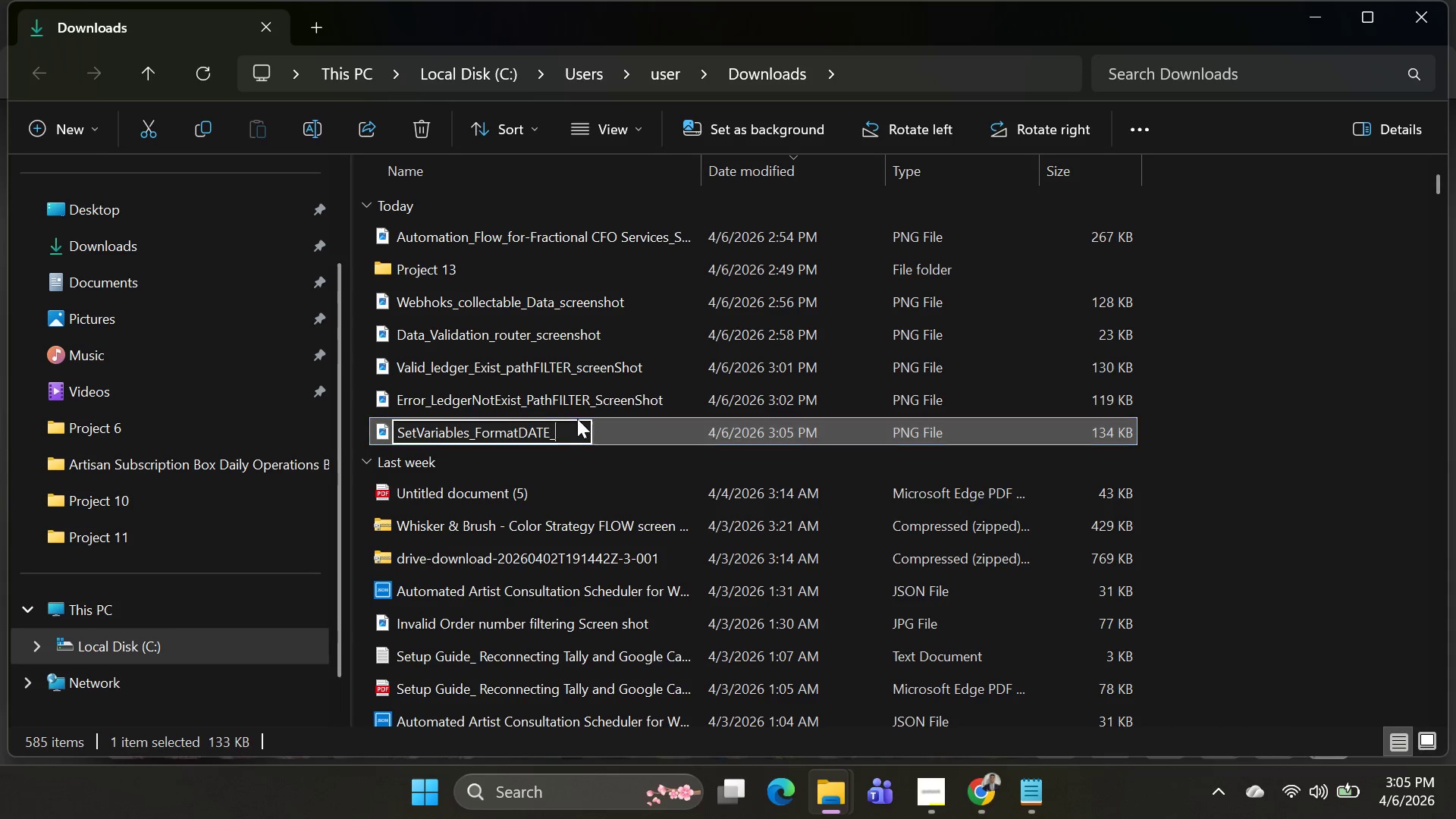 
key(Alt+Shift+V)
 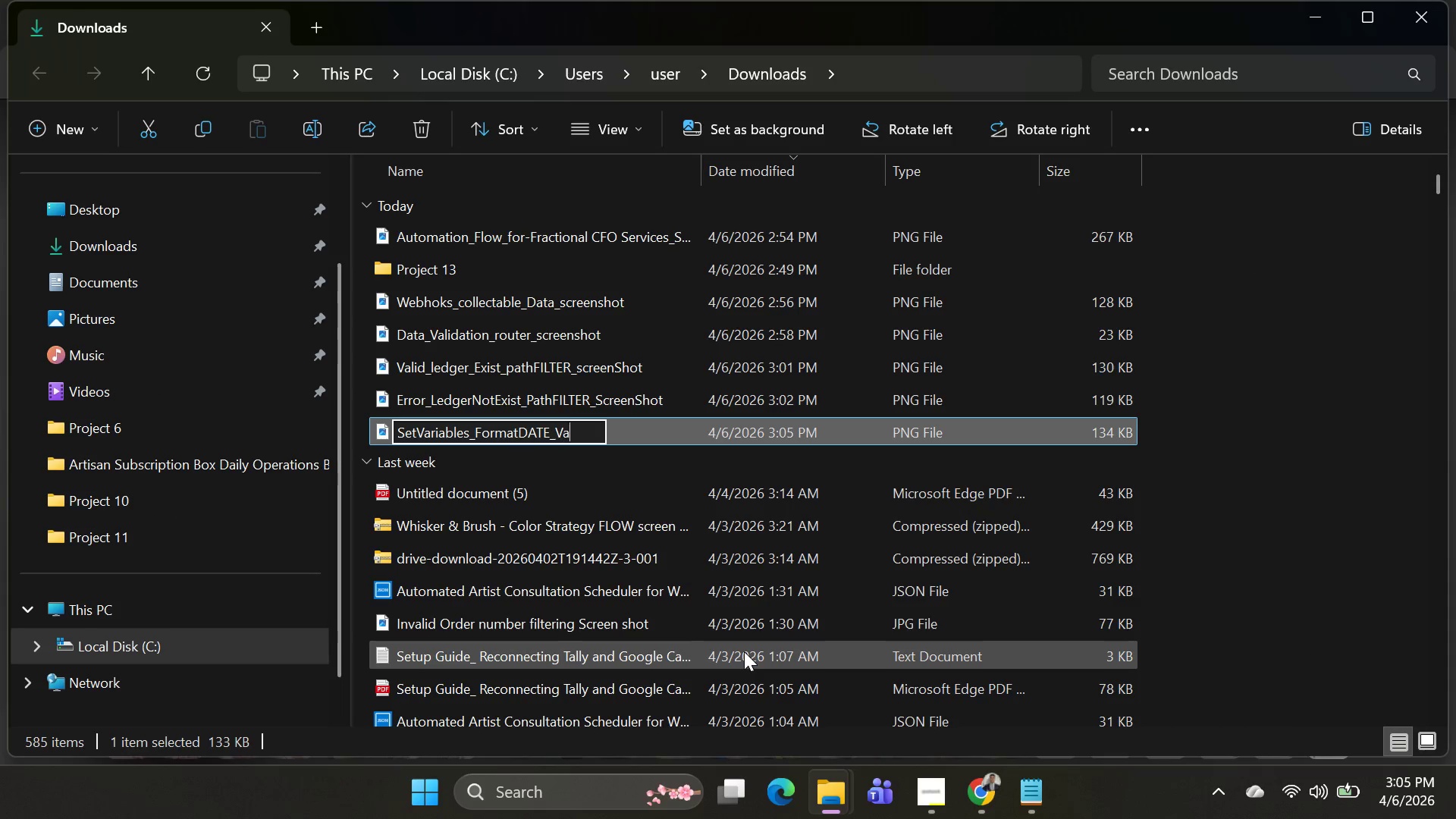 
key(Alt+A)
 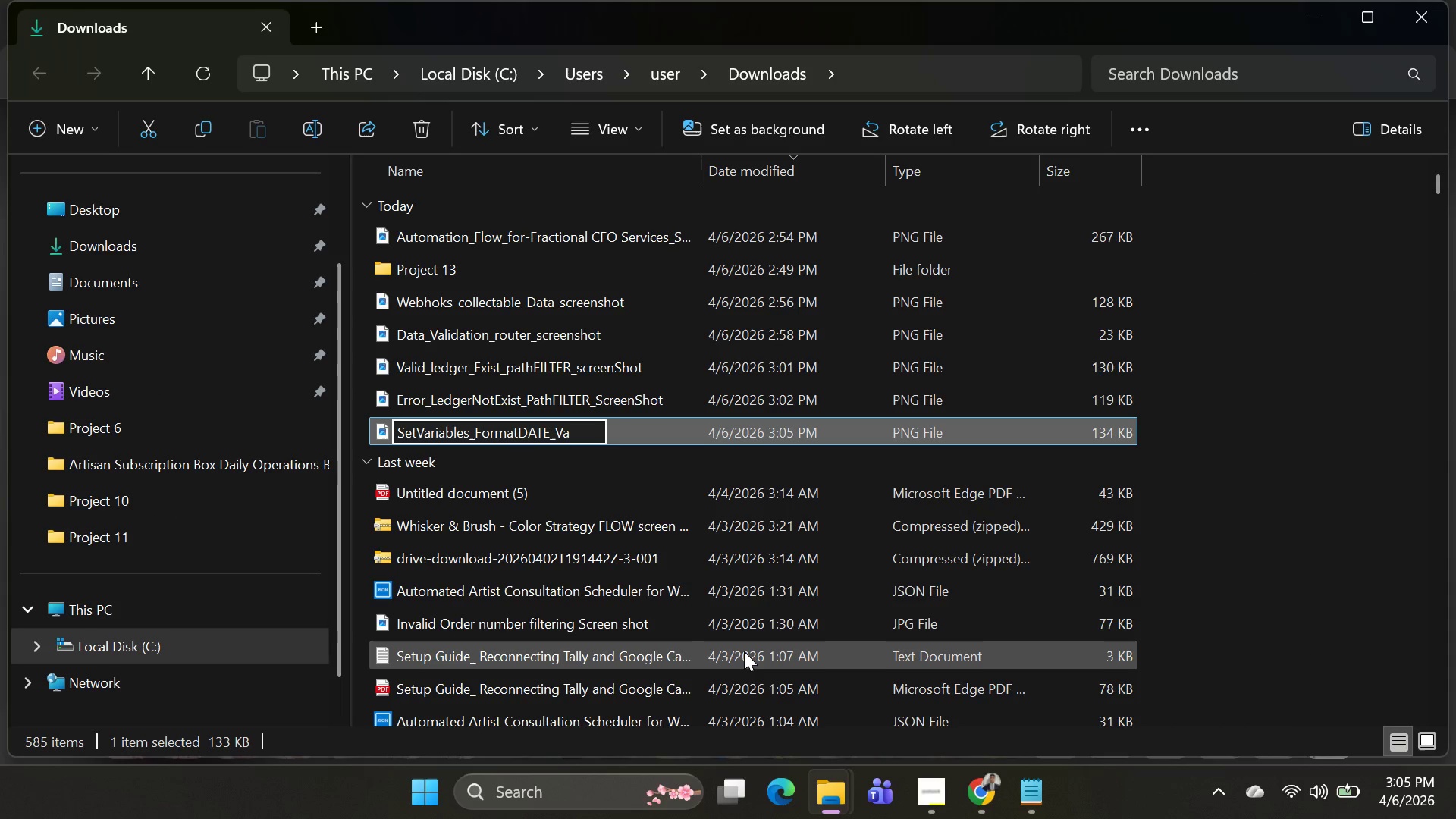 
key(Alt+L)
 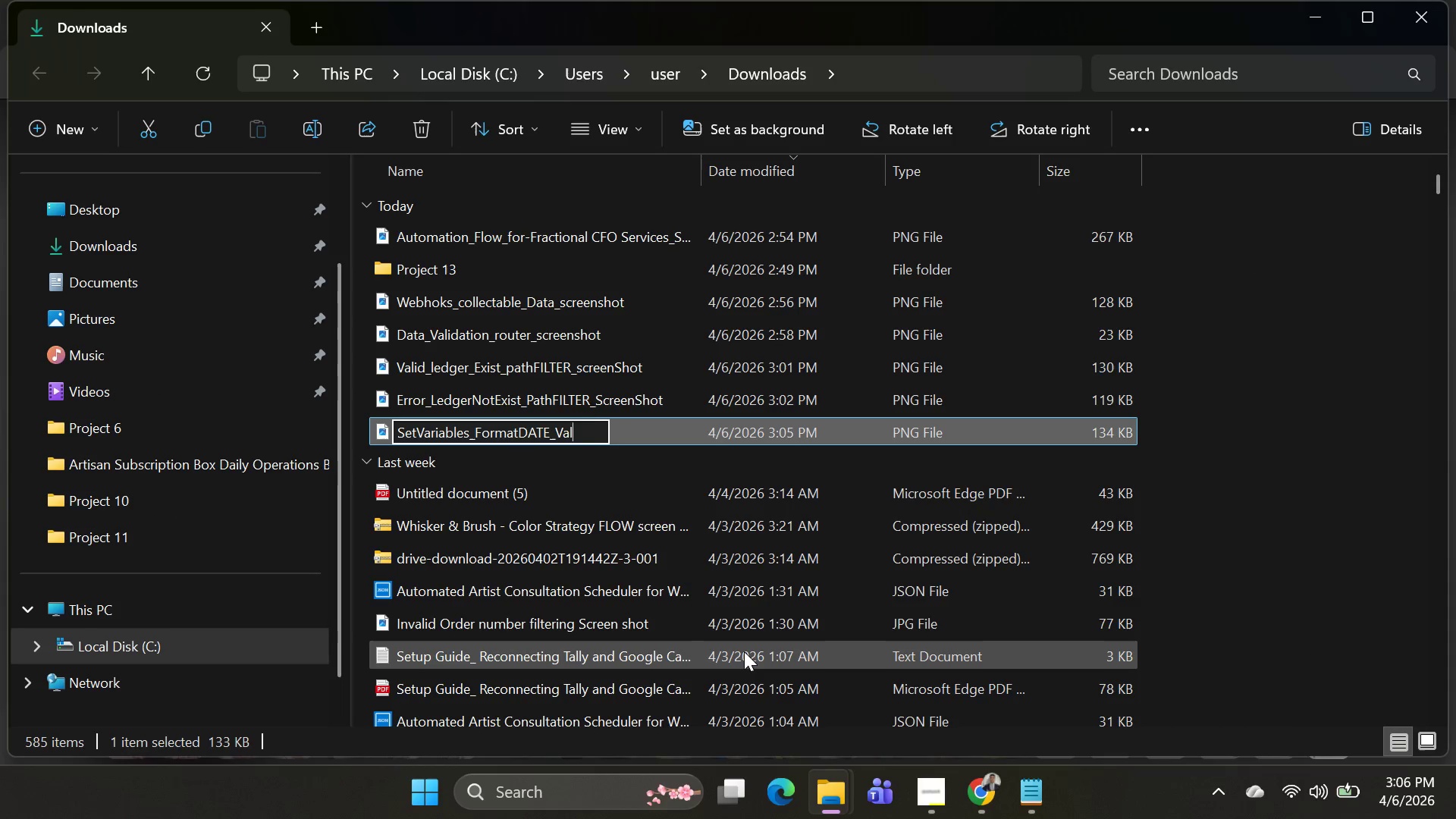 
key(Alt+U)
 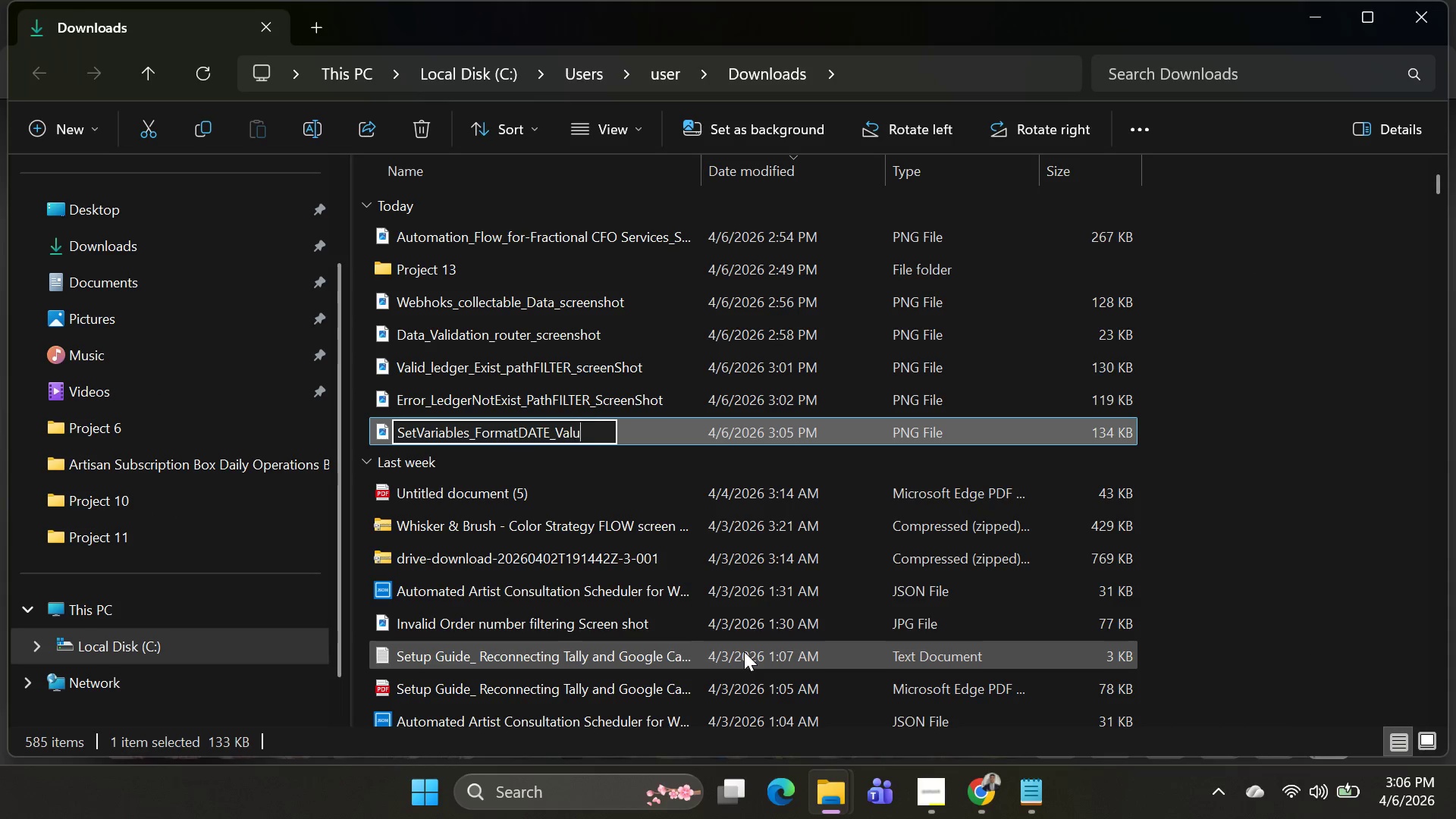 
key(Alt+E)
 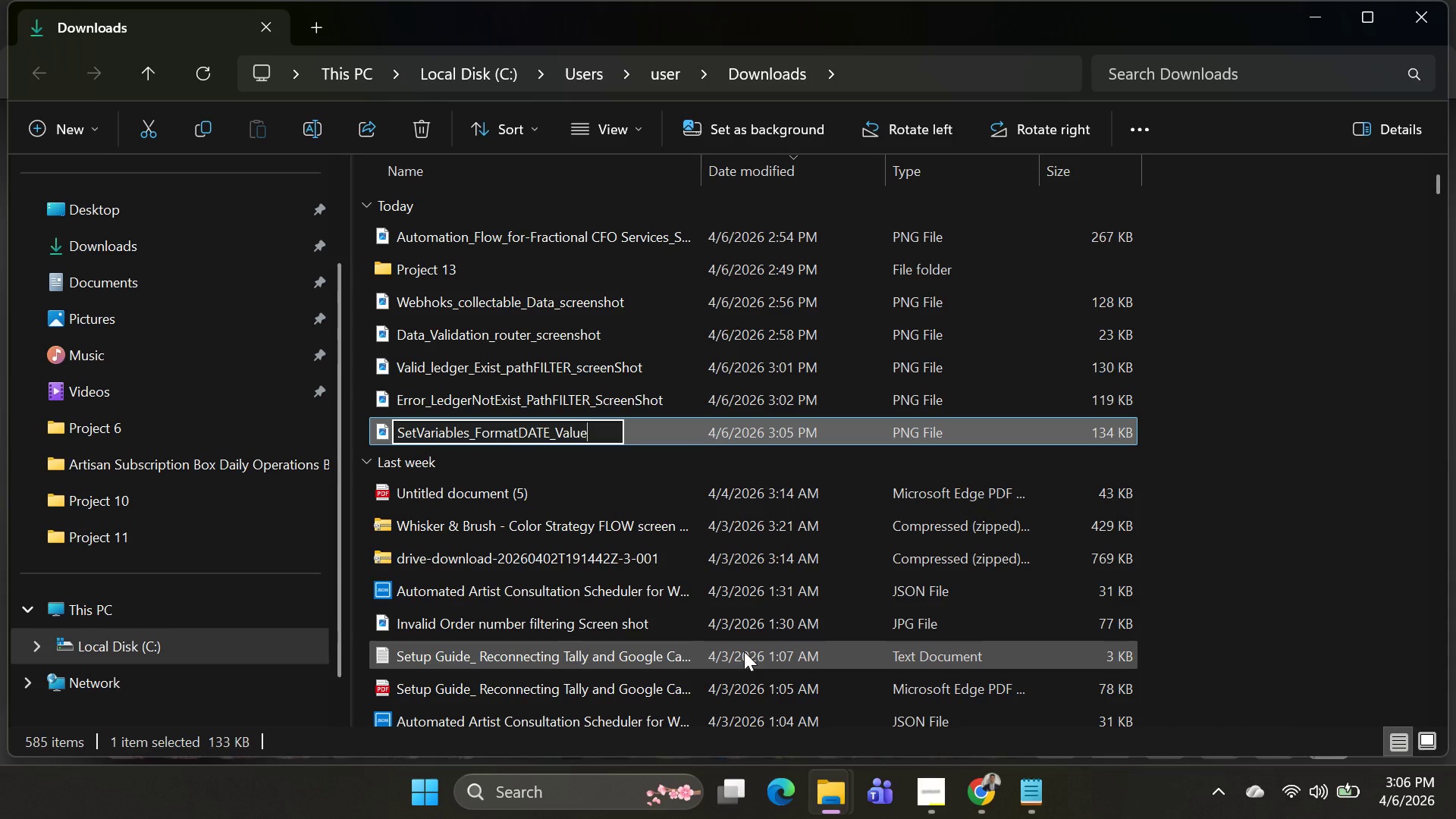 
key(Alt+Minus)
 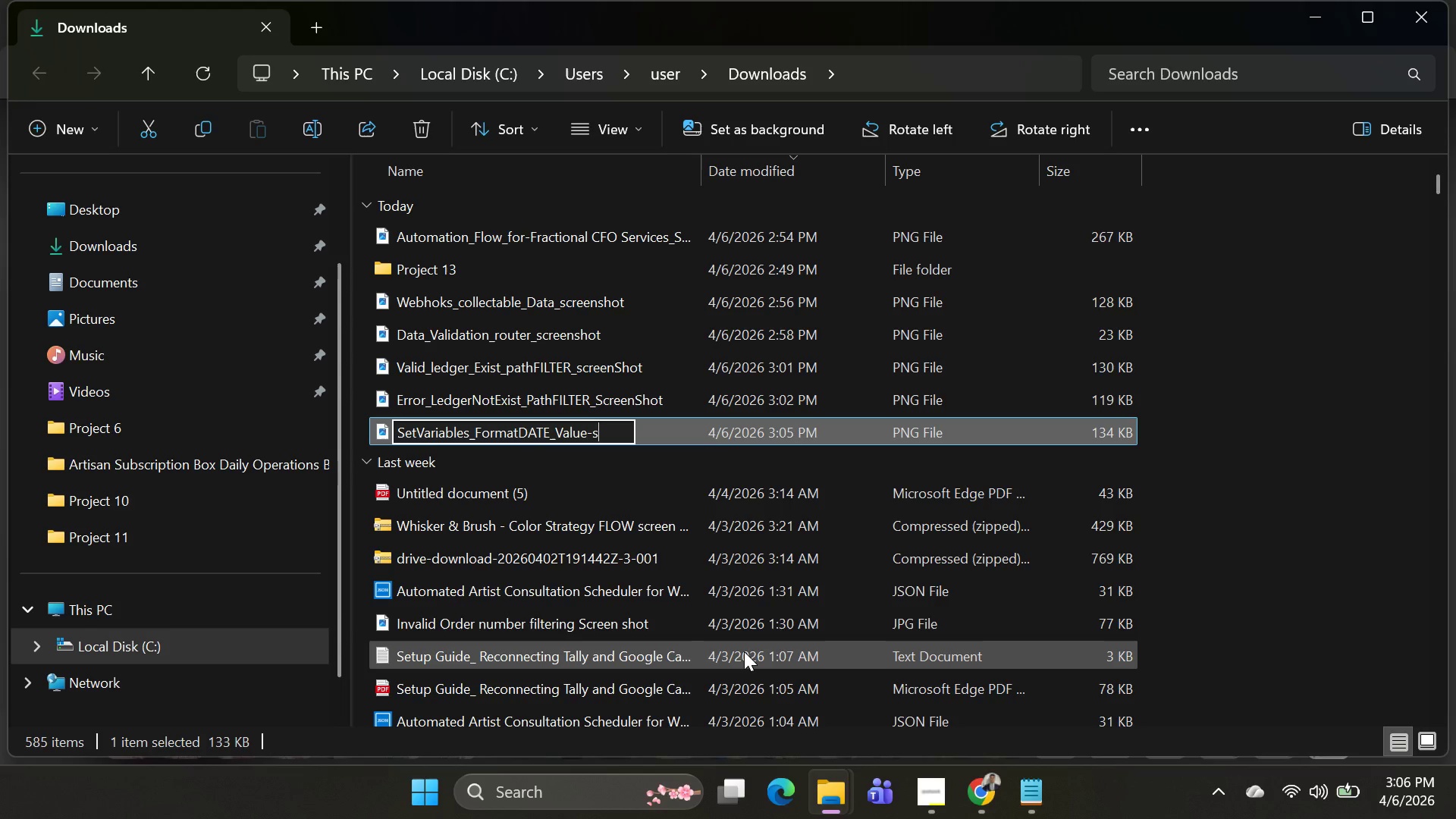 
key(Alt+S)
 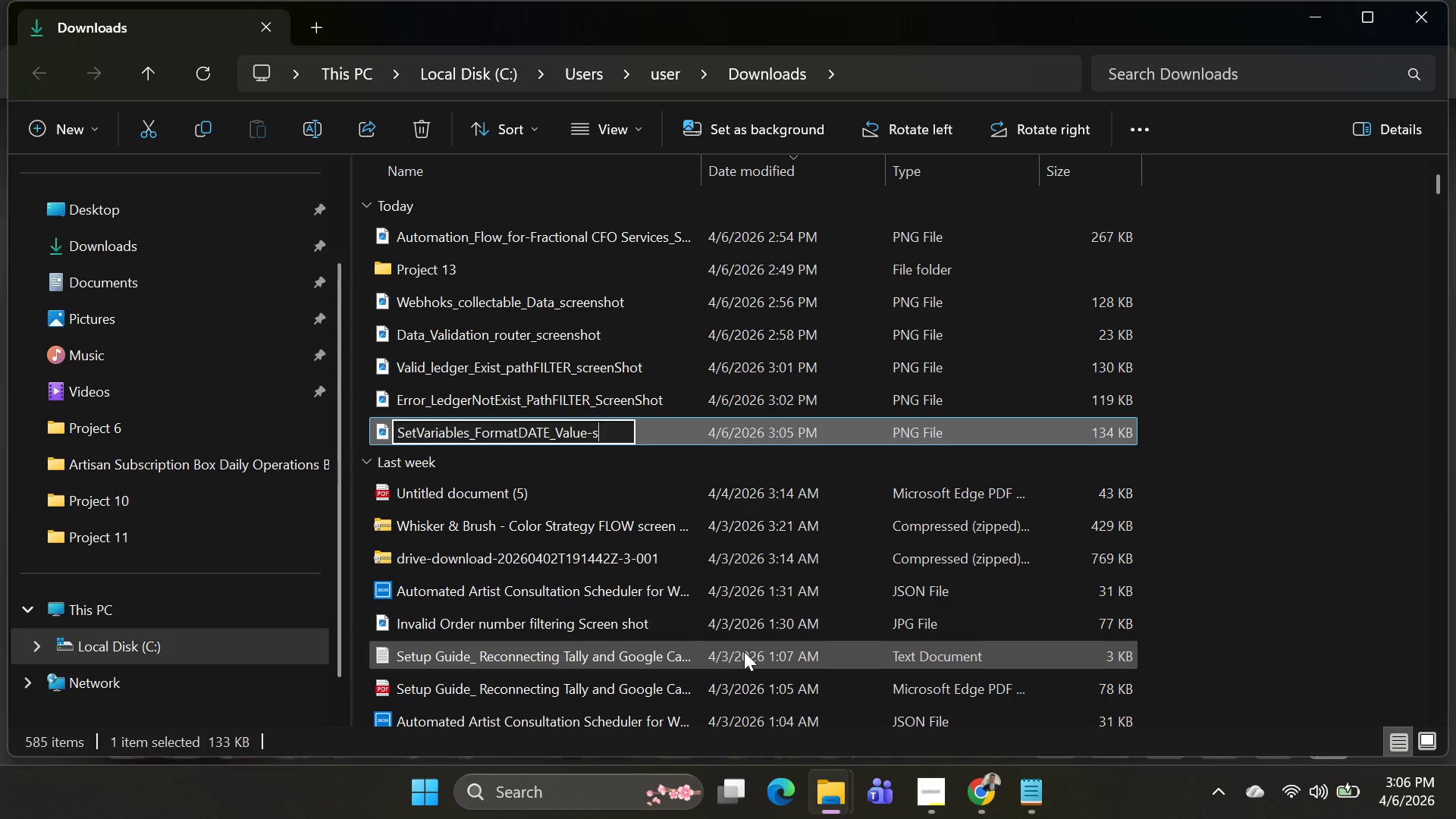 
key(Alt+C)
 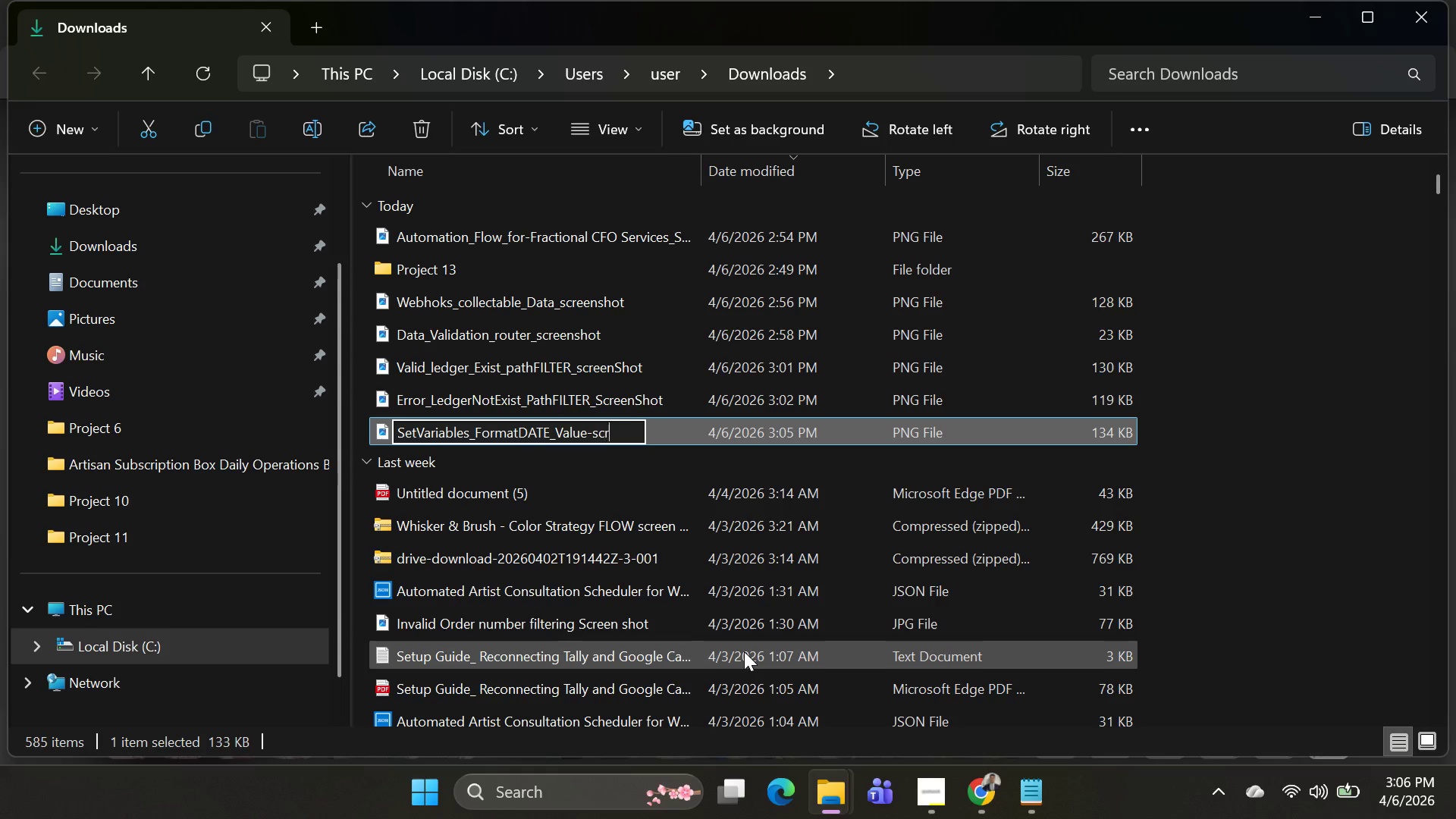 
key(Alt+R)
 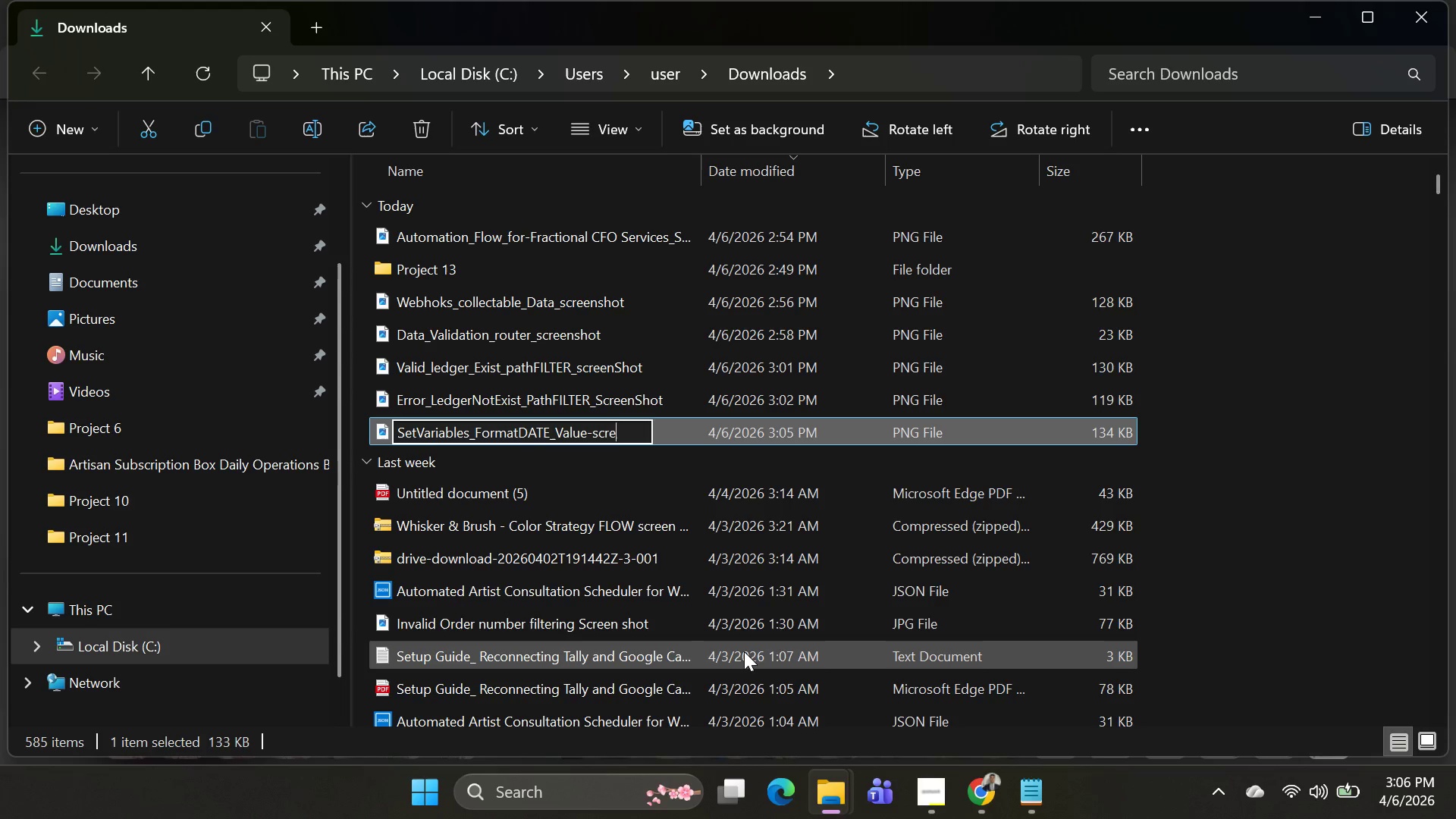 
key(Alt+E)
 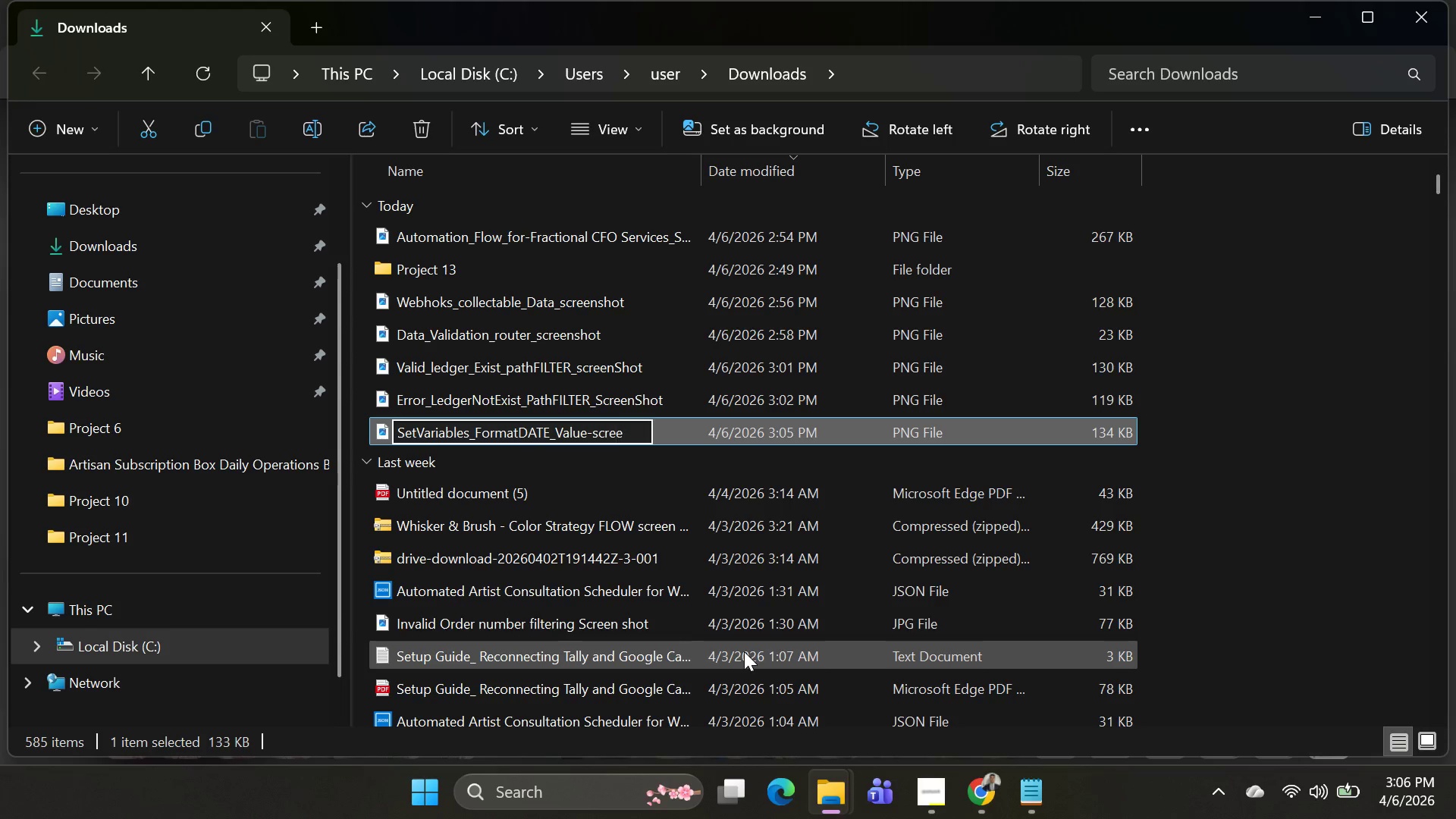 
key(Alt+E)
 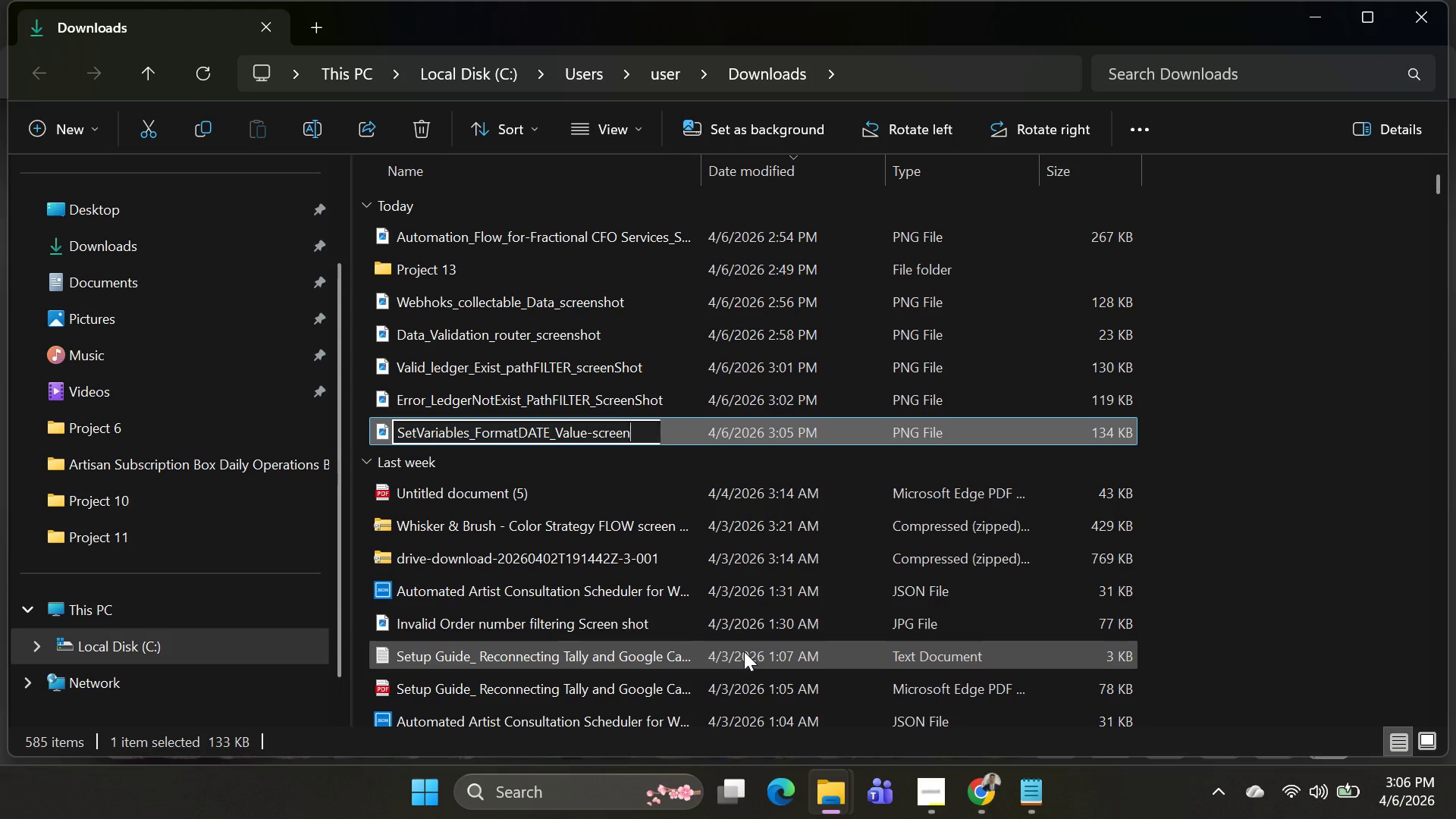 
key(Alt+N)
 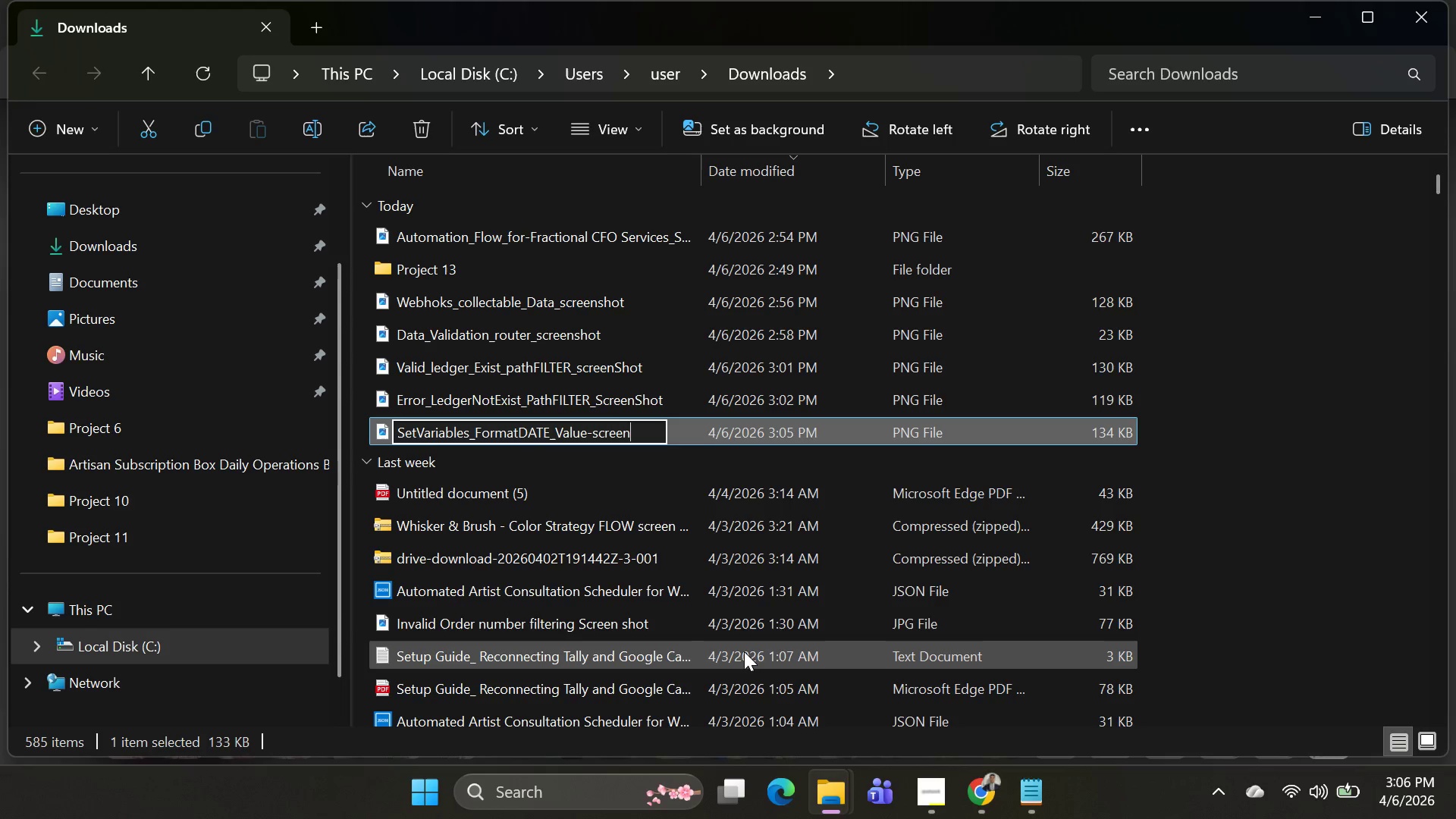 
hold_key(key=Backspace, duration=0.31)
 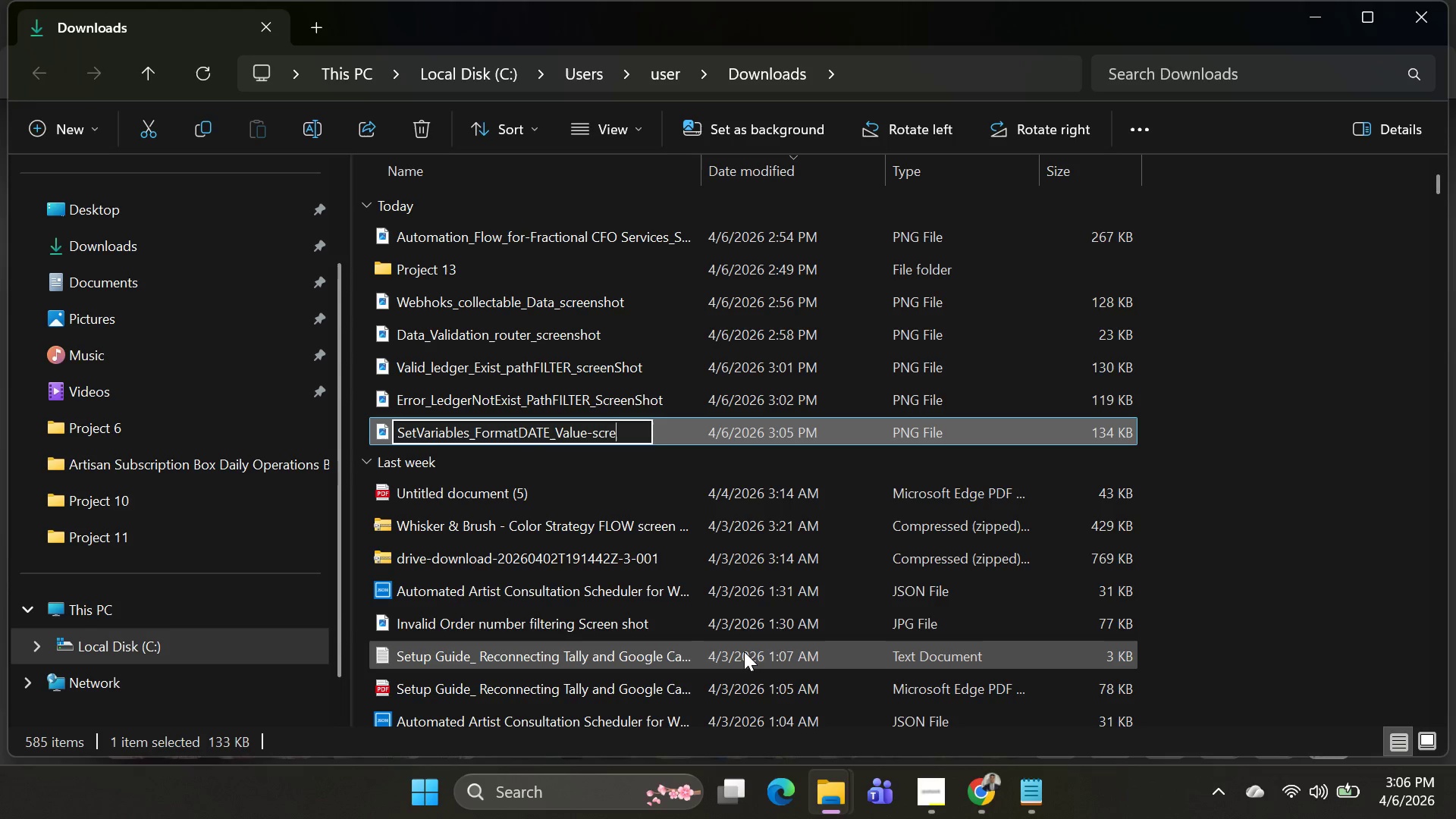 
key(Alt+Backspace)
 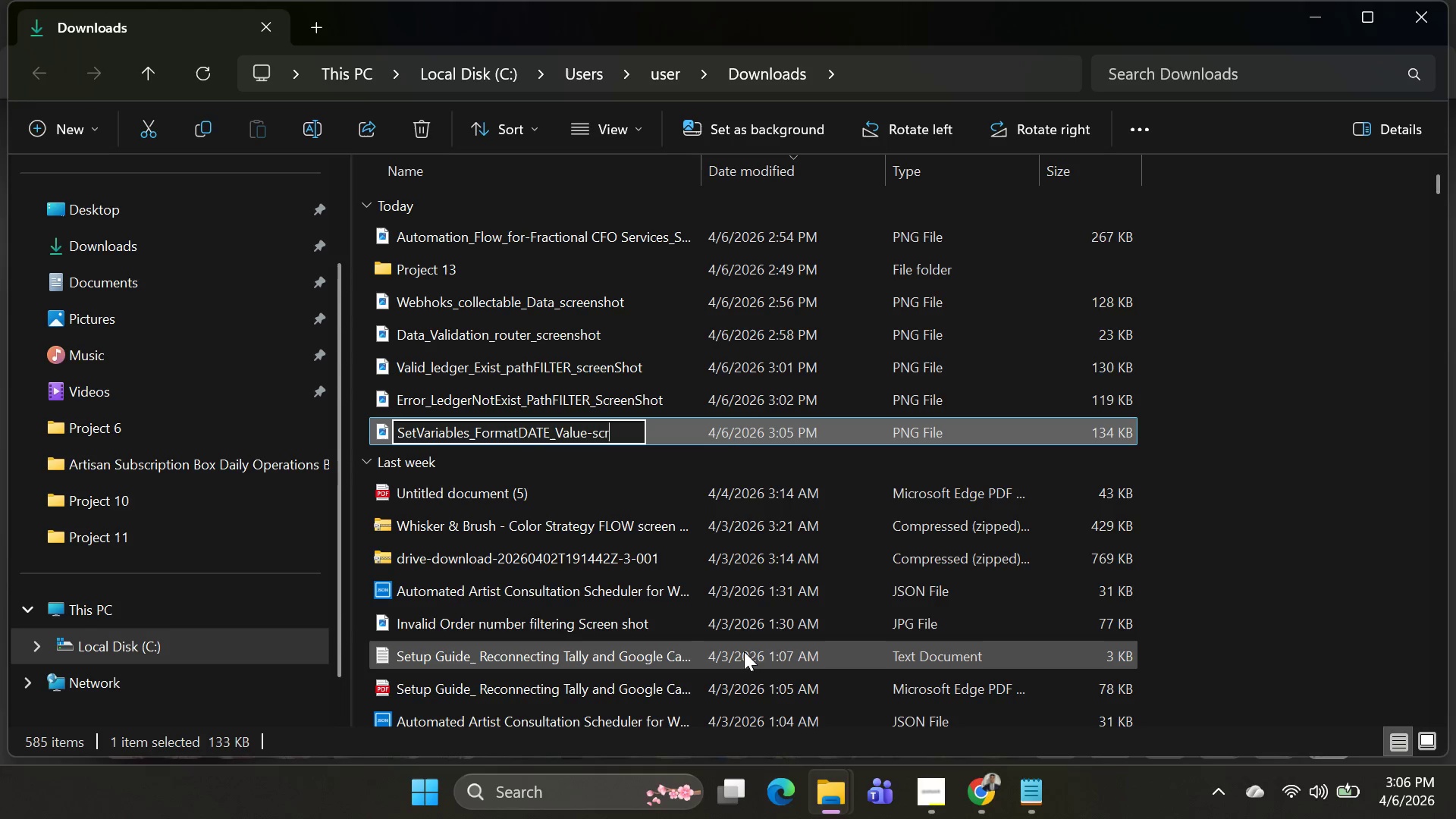 
key(Alt+Backspace)
 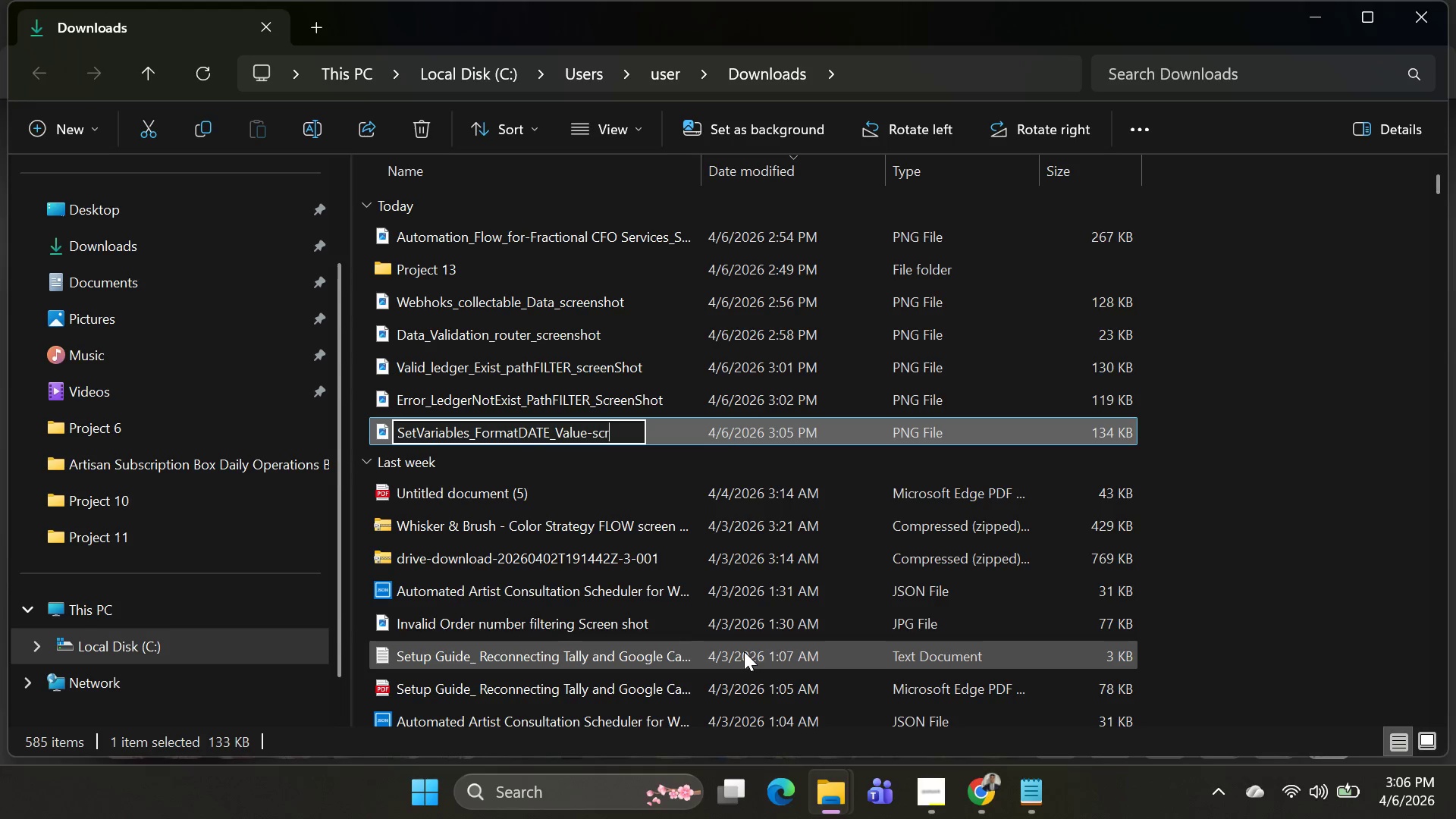 
key(Alt+Backspace)
 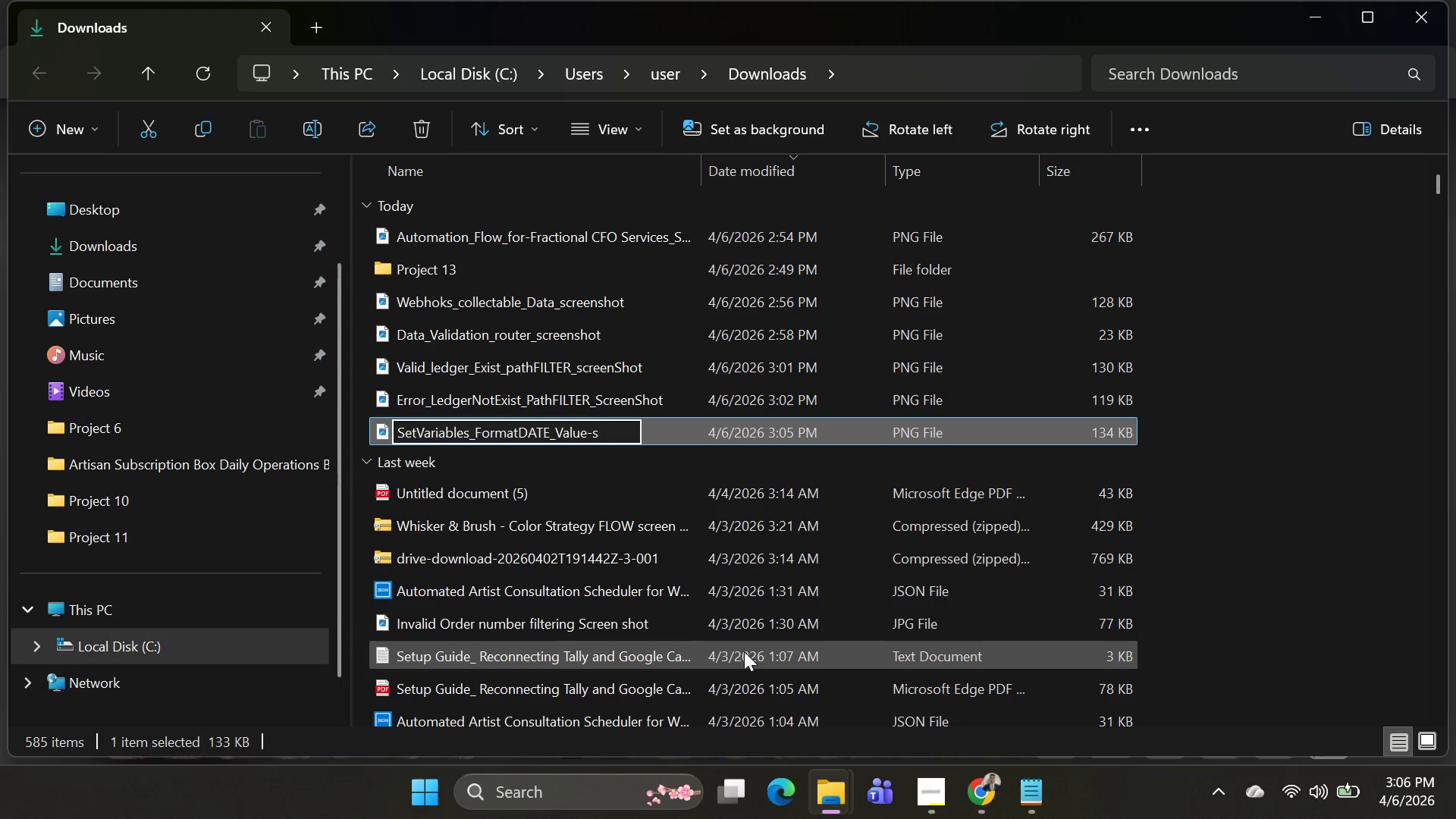 
key(Alt+Backspace)
 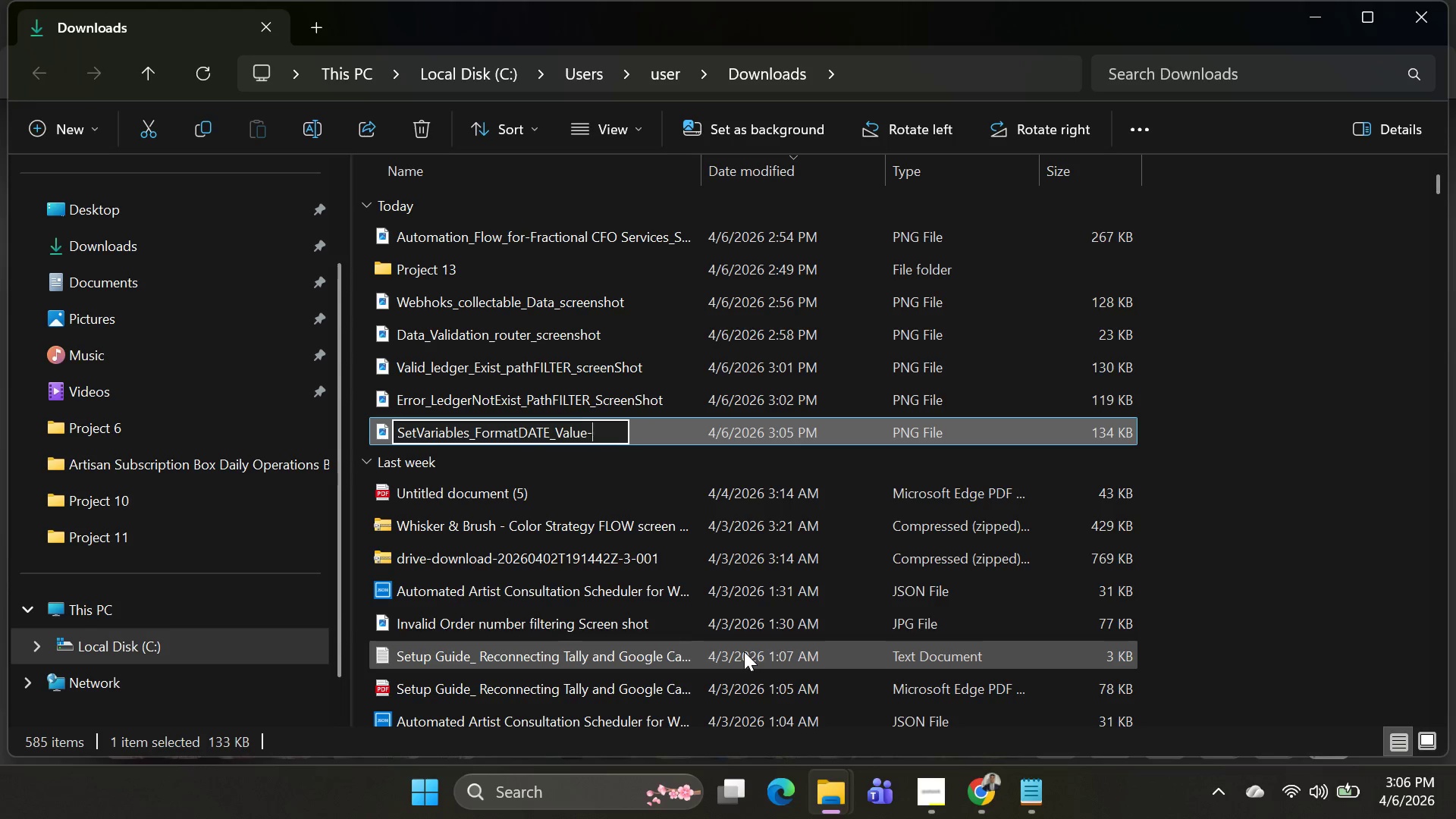 
key(Alt+Backspace)
 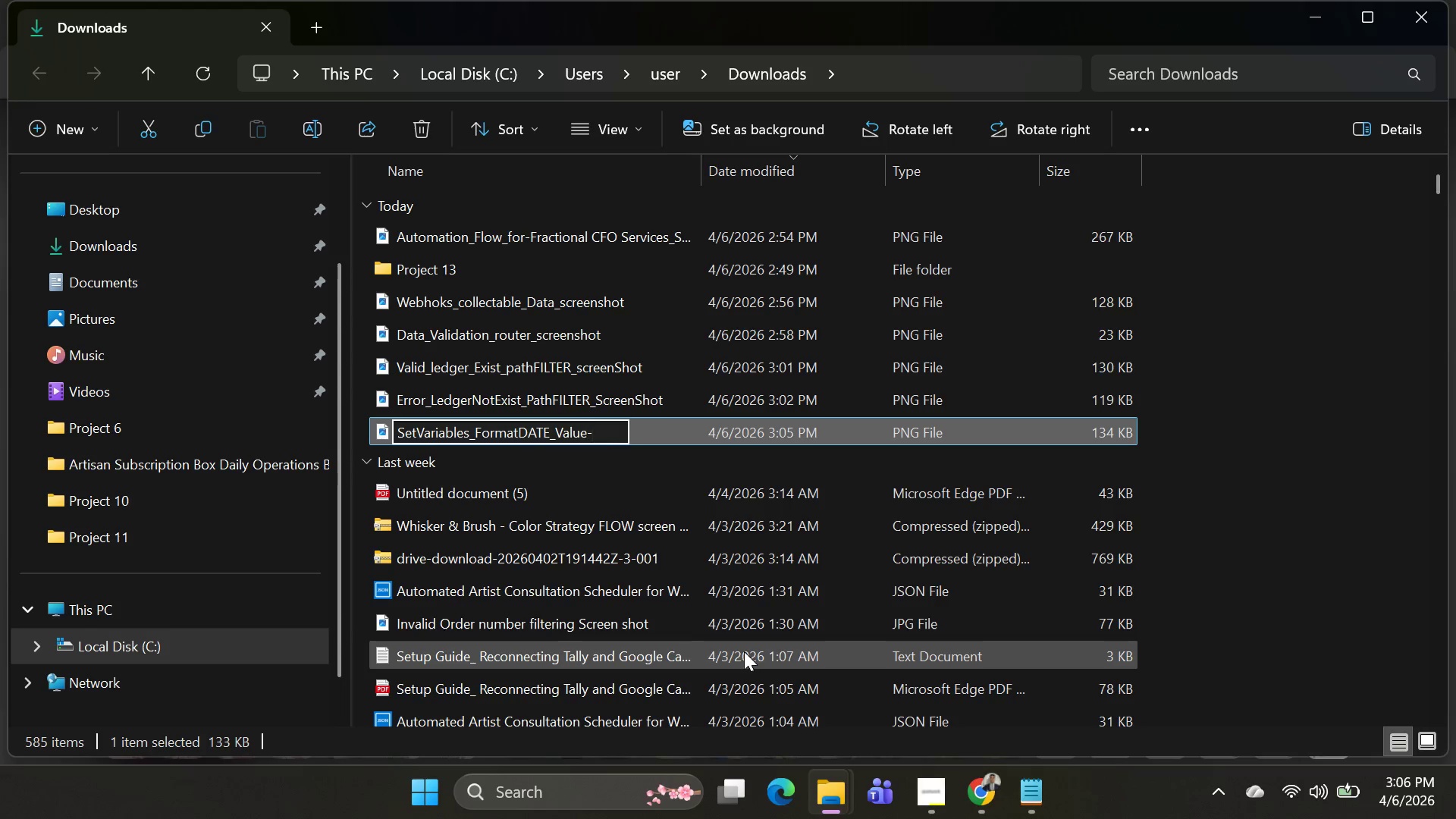 
key(Alt+Backspace)
 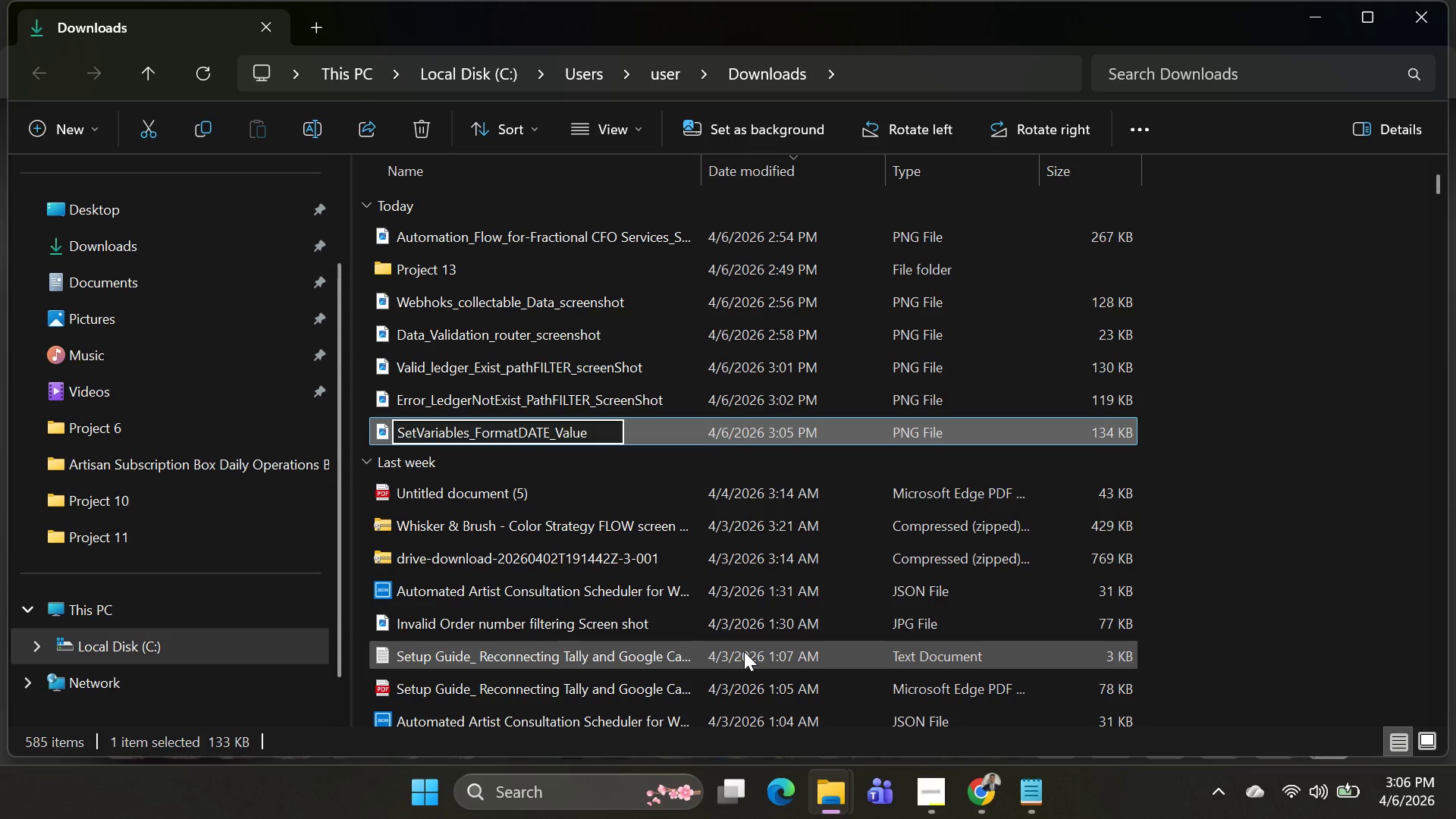 
key(Alt+Shift+Minus)
 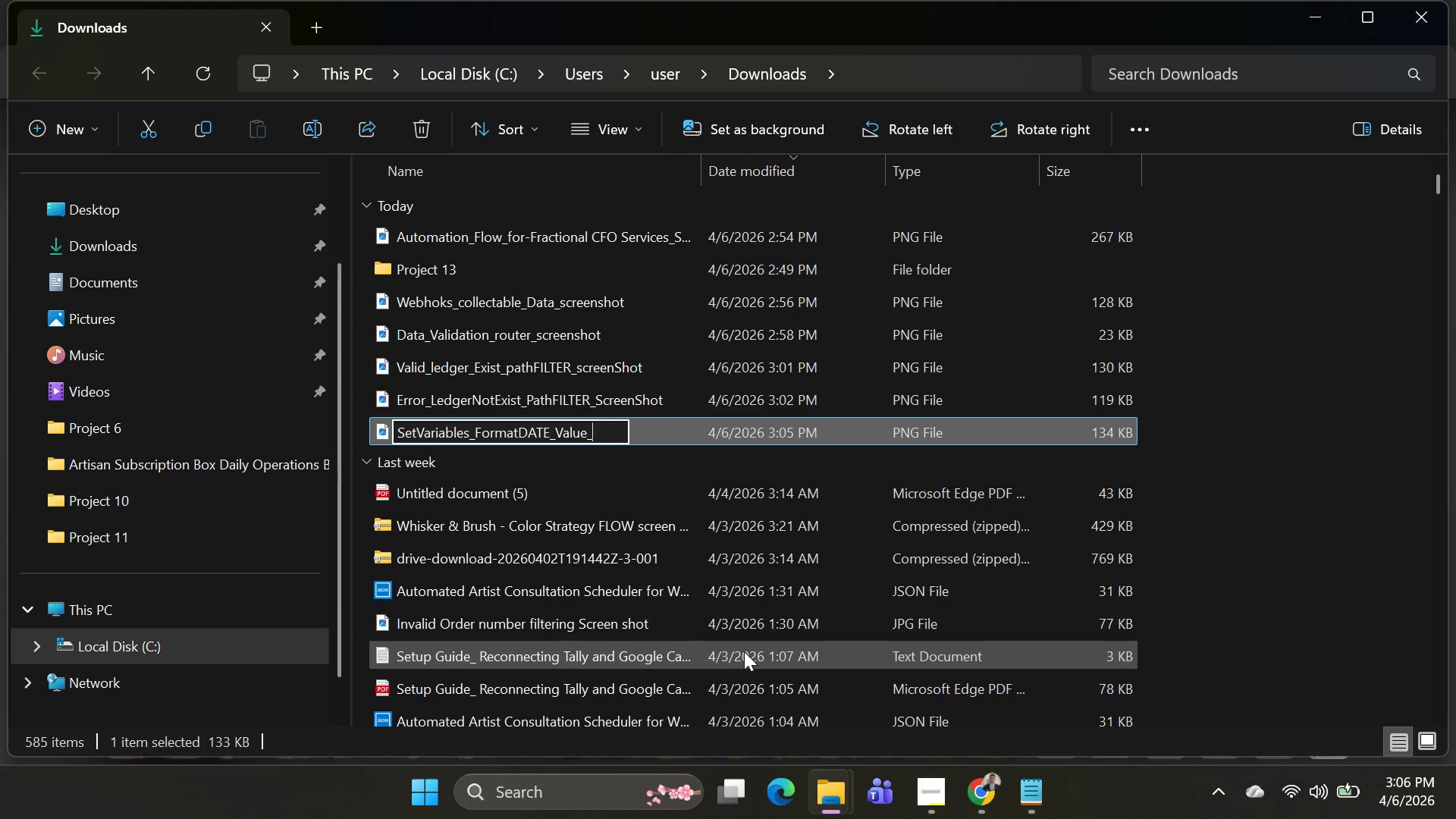 
key(Alt+S)
 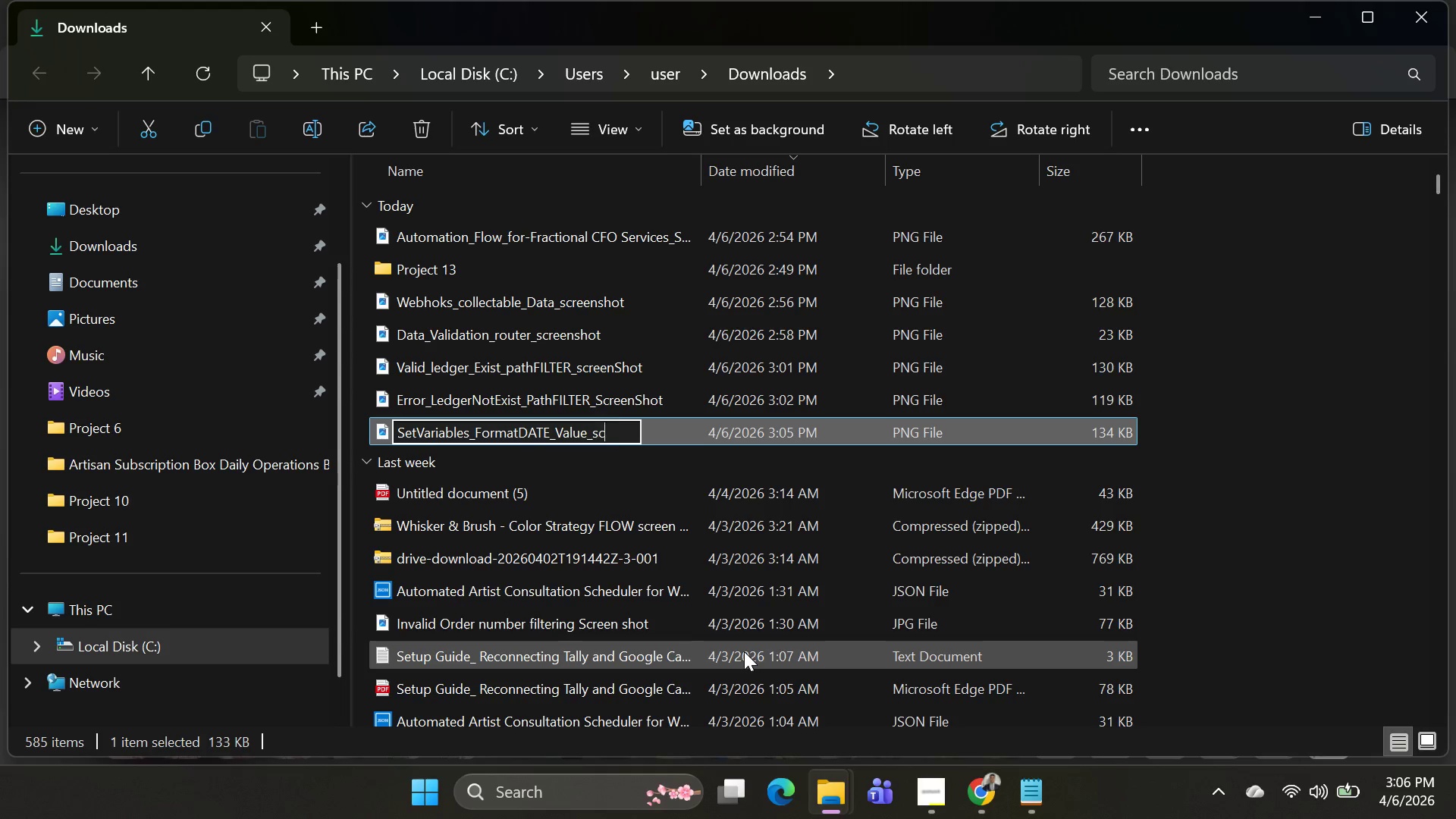 
key(Alt+C)
 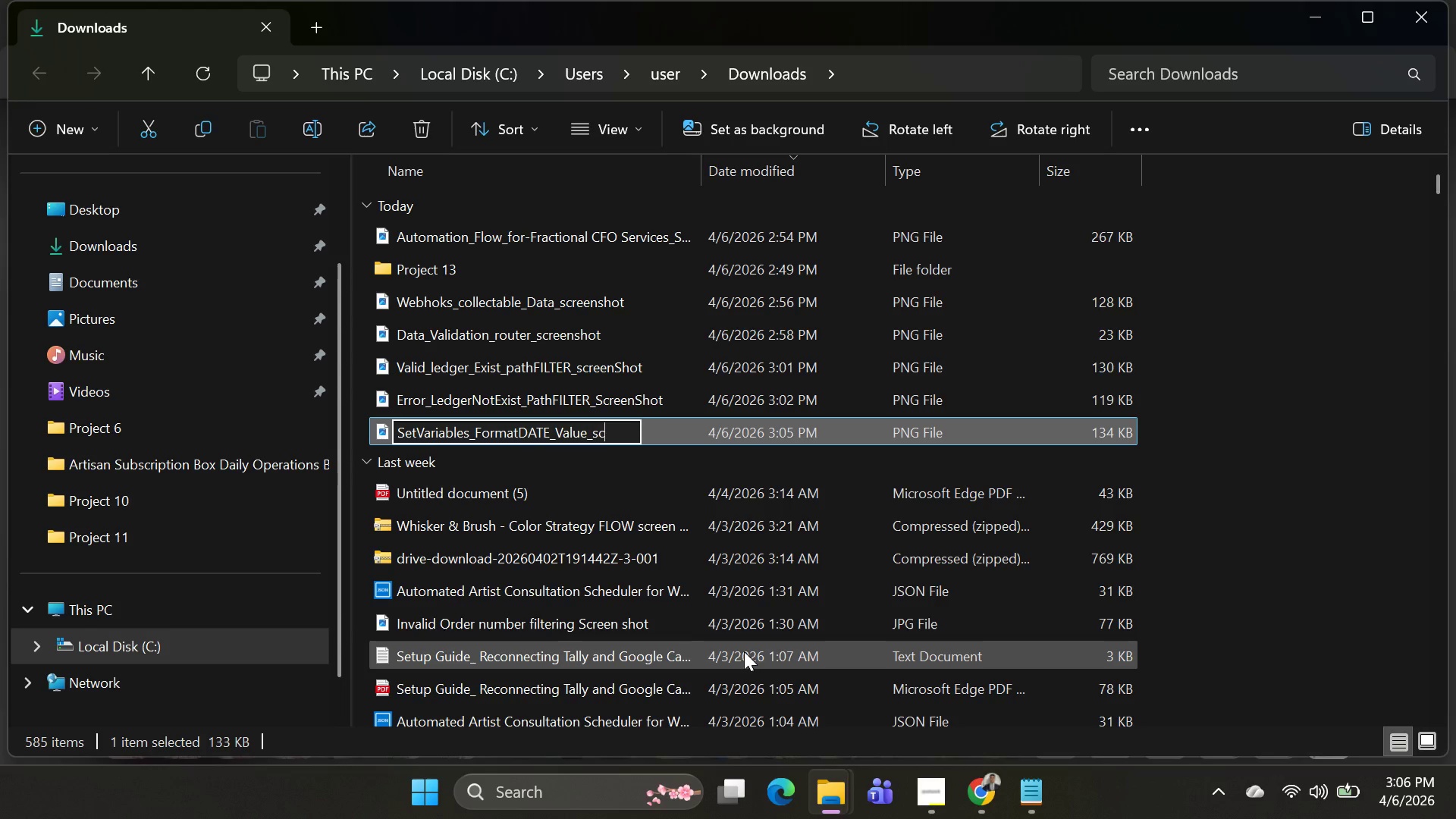 
key(Alt+R)
 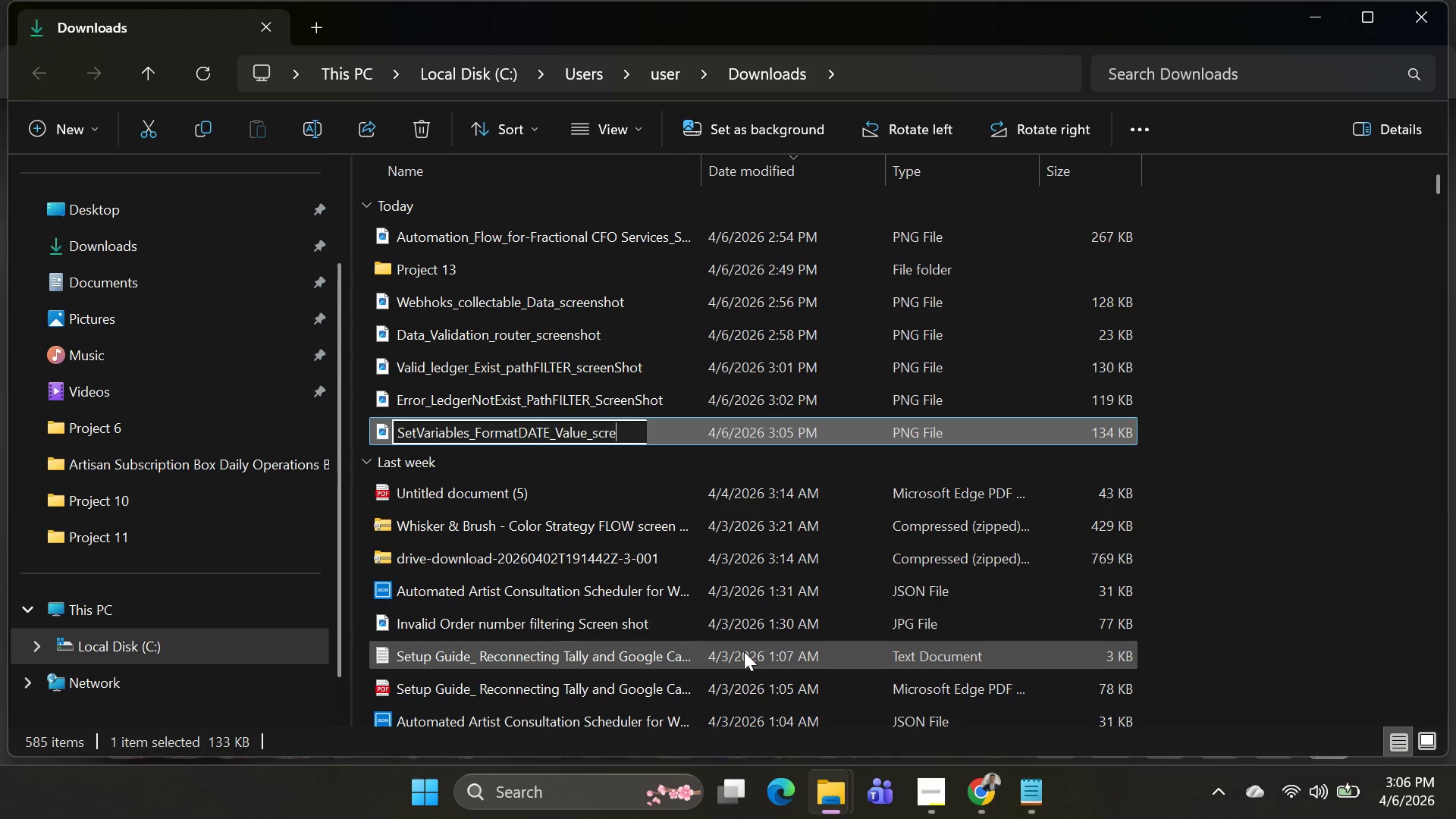 
key(Alt+E)
 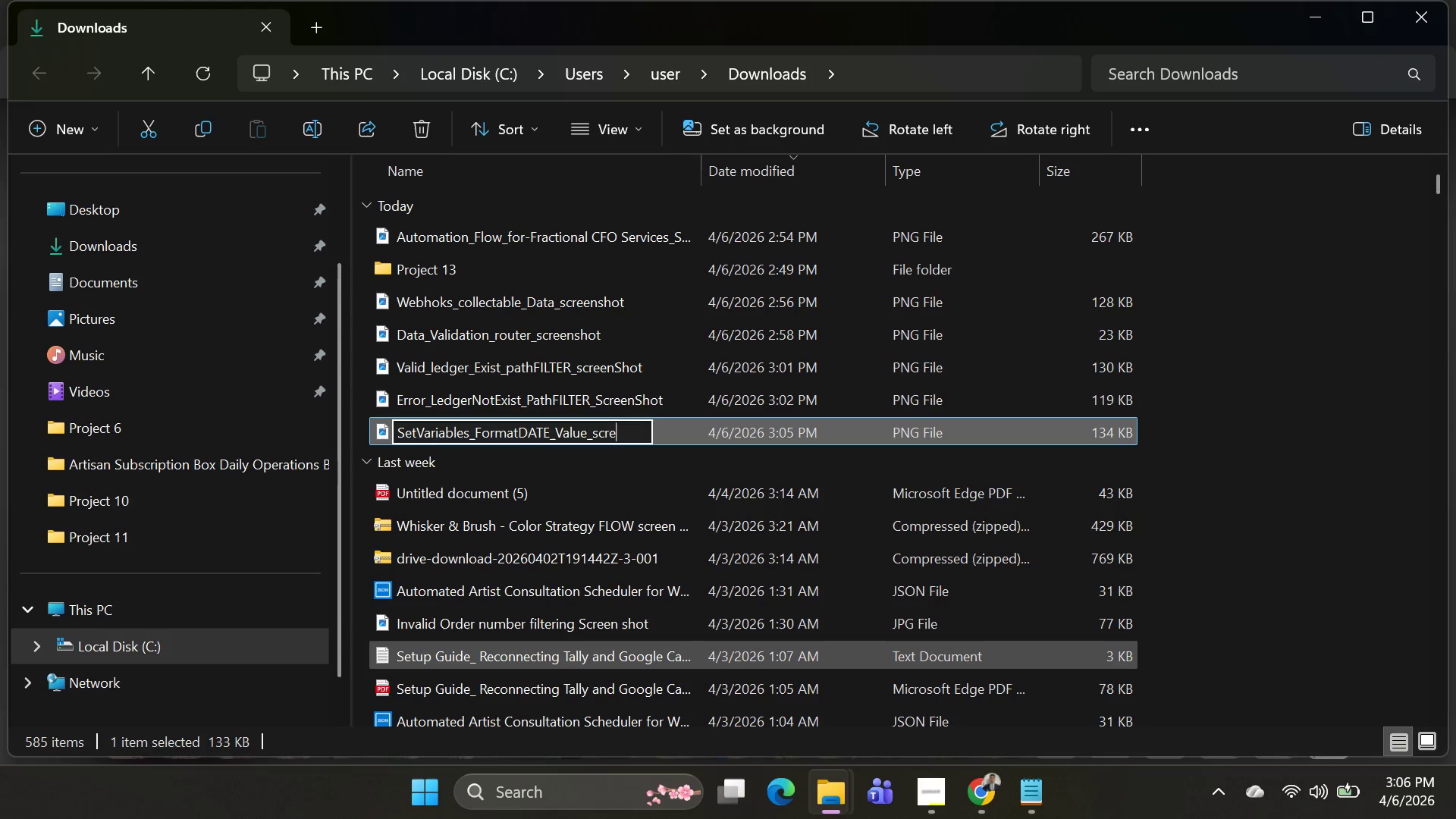 
key(Alt+E)
 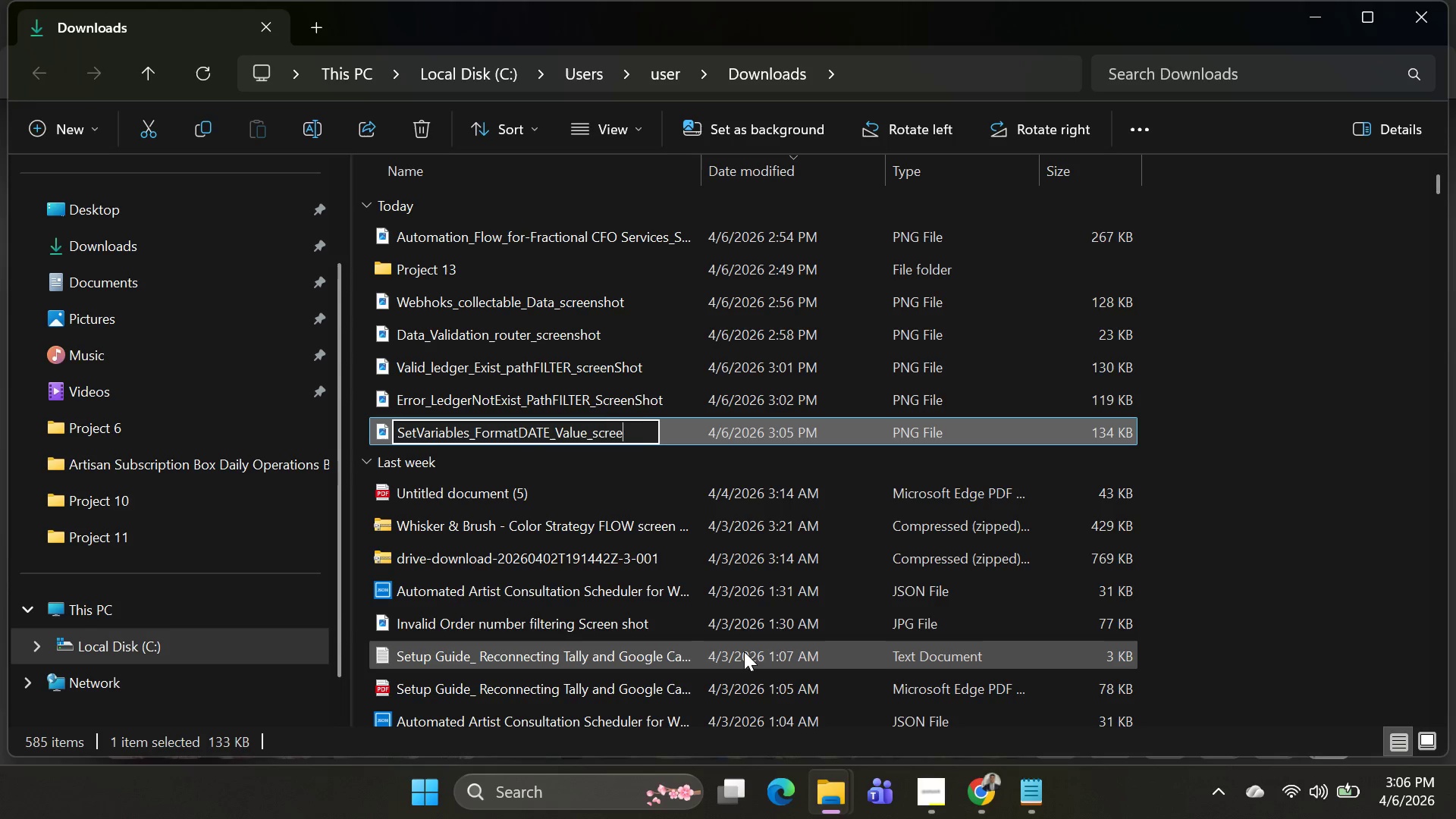 
key(Alt+Backspace)
 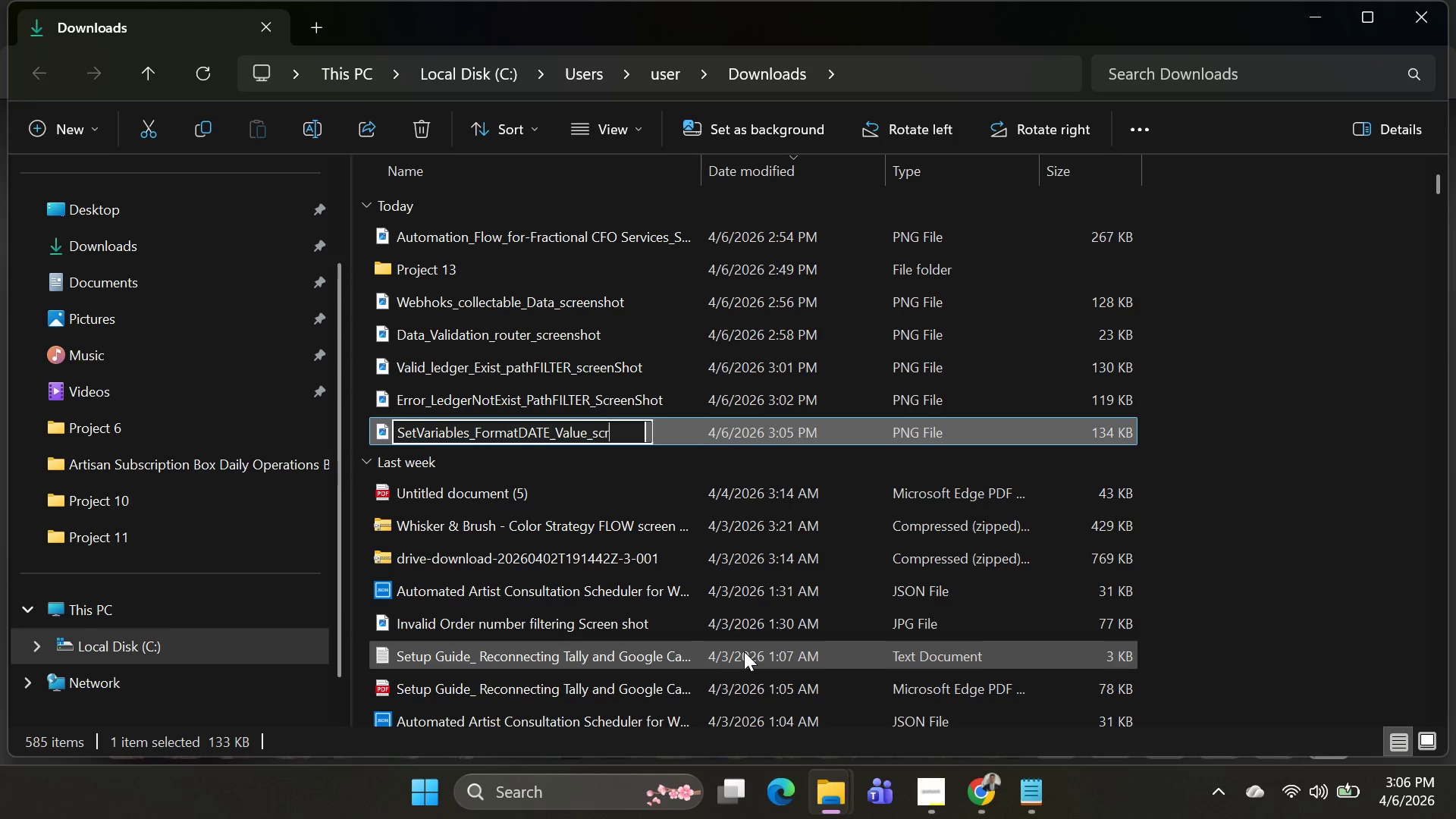 
key(Alt+Backspace)
 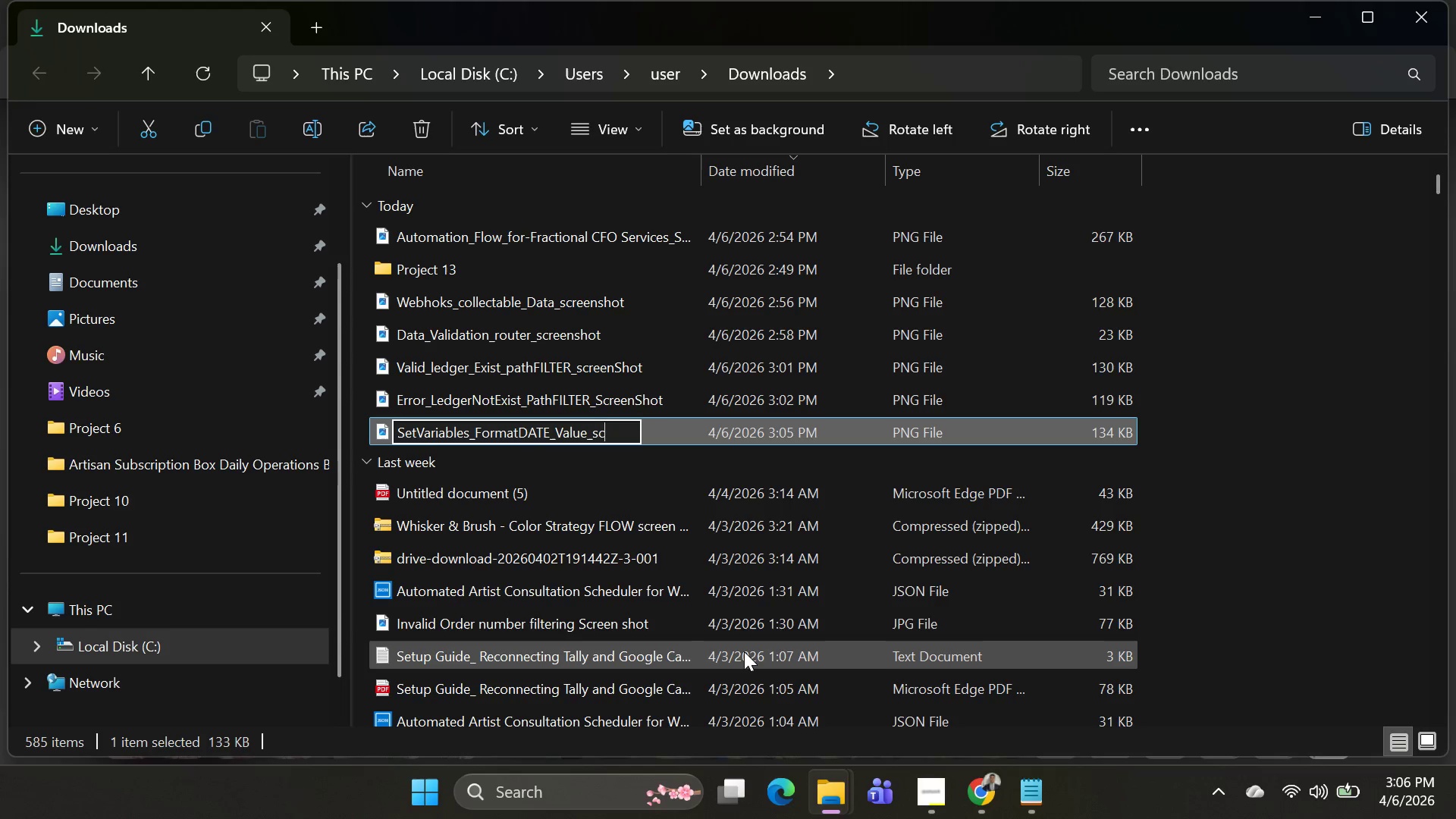 
key(Alt+Backspace)
 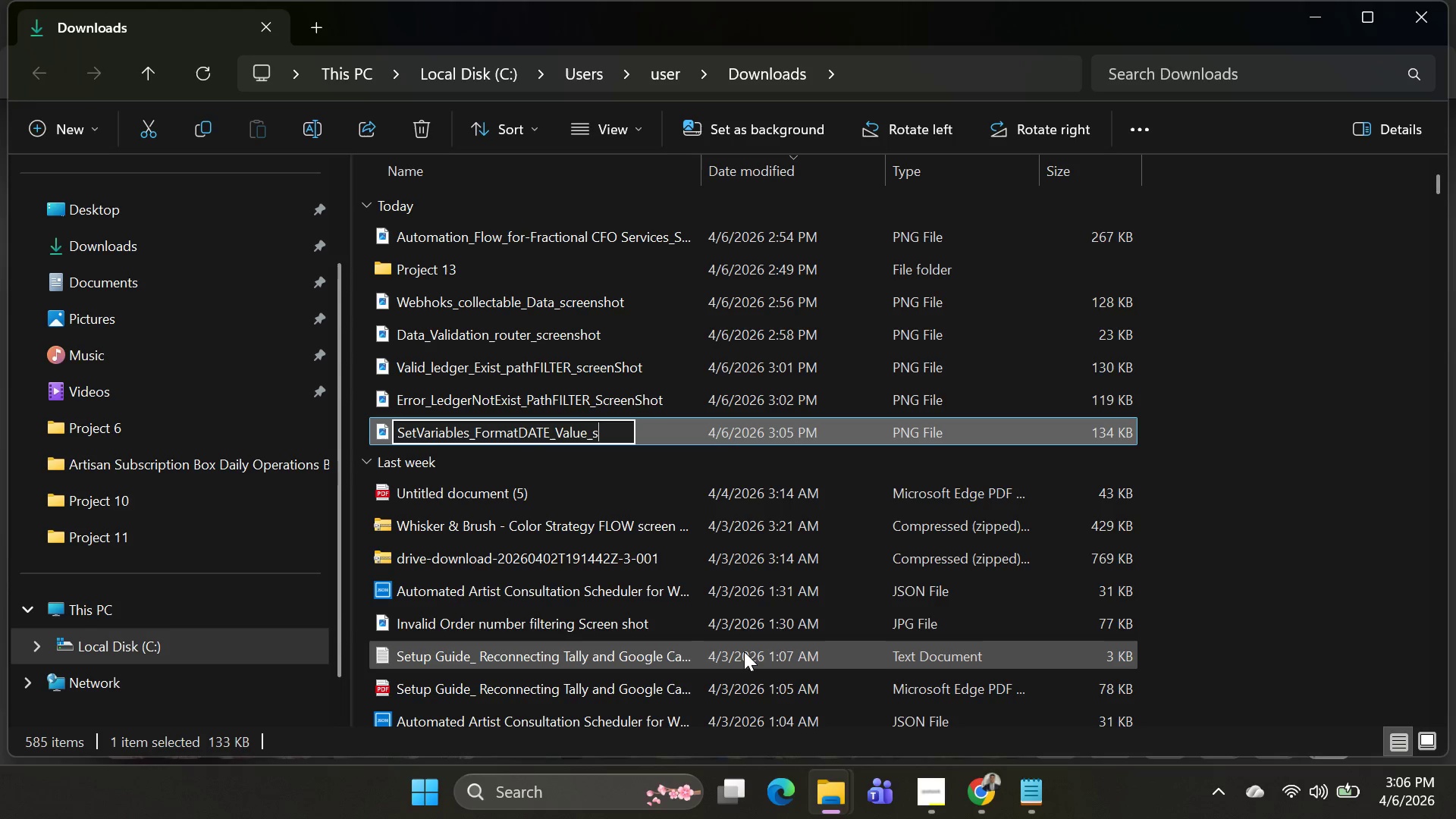 
key(Alt+Backspace)
 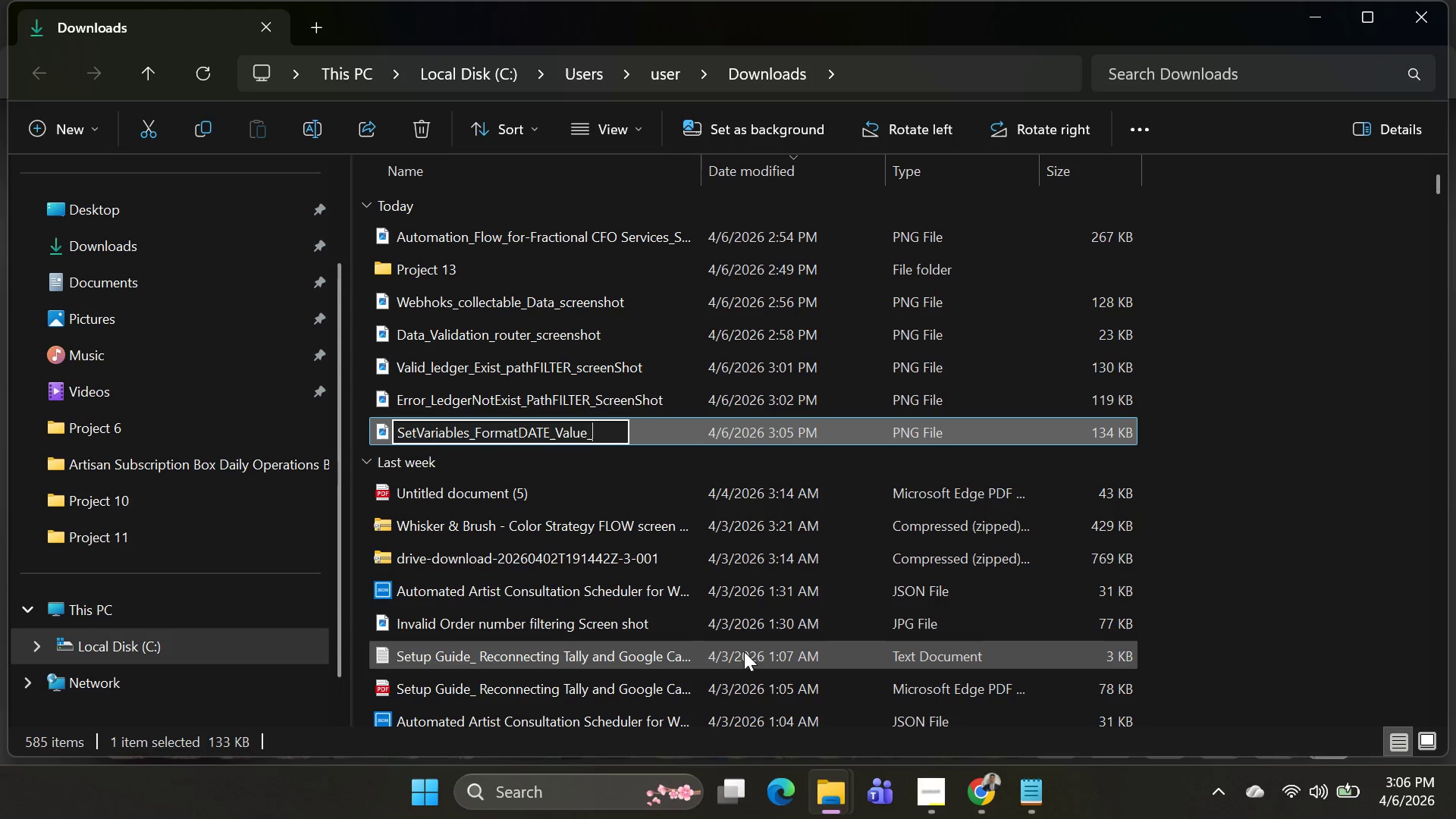 
key(Alt+Backspace)
 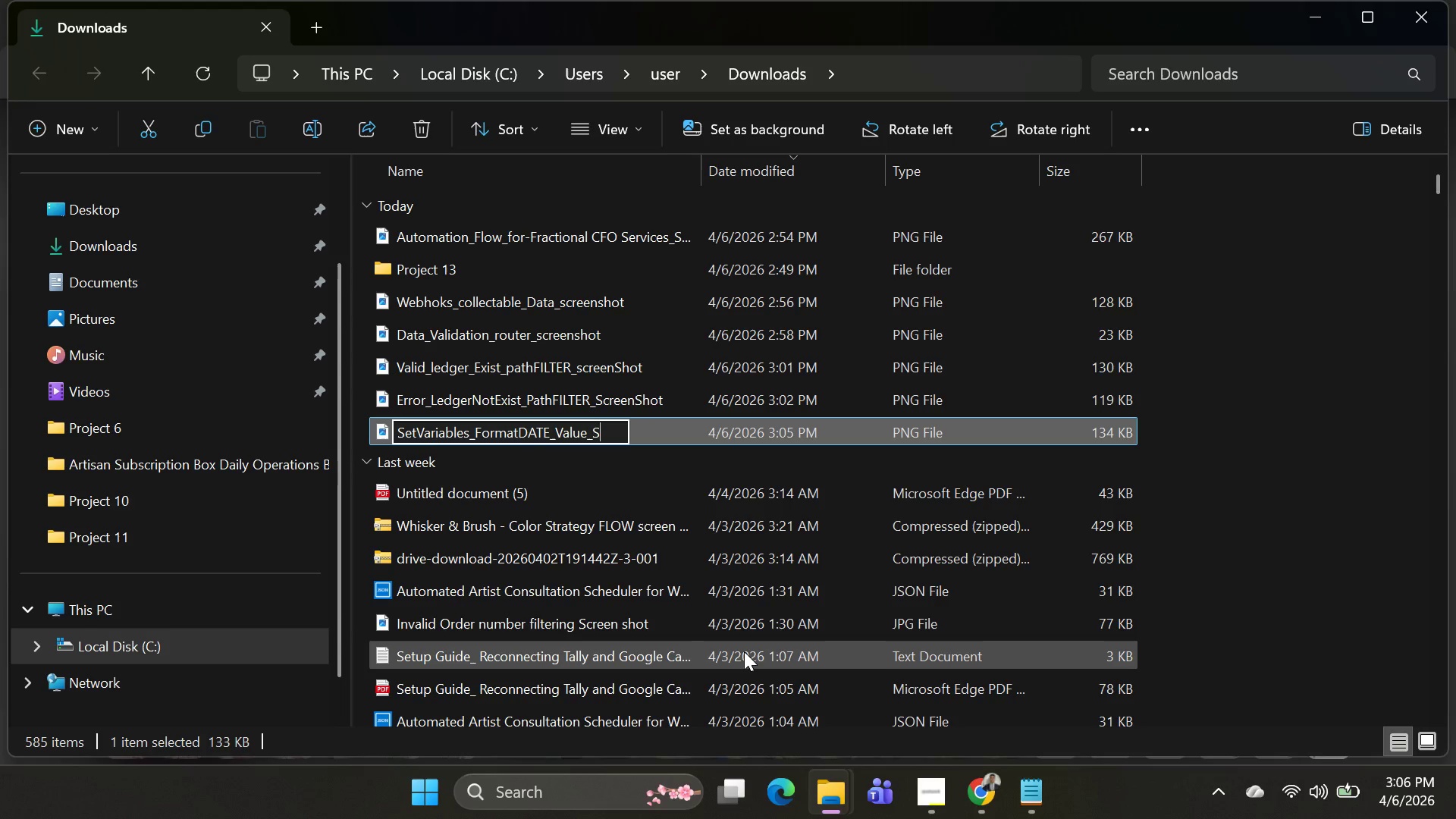 
key(Alt+Shift+S)
 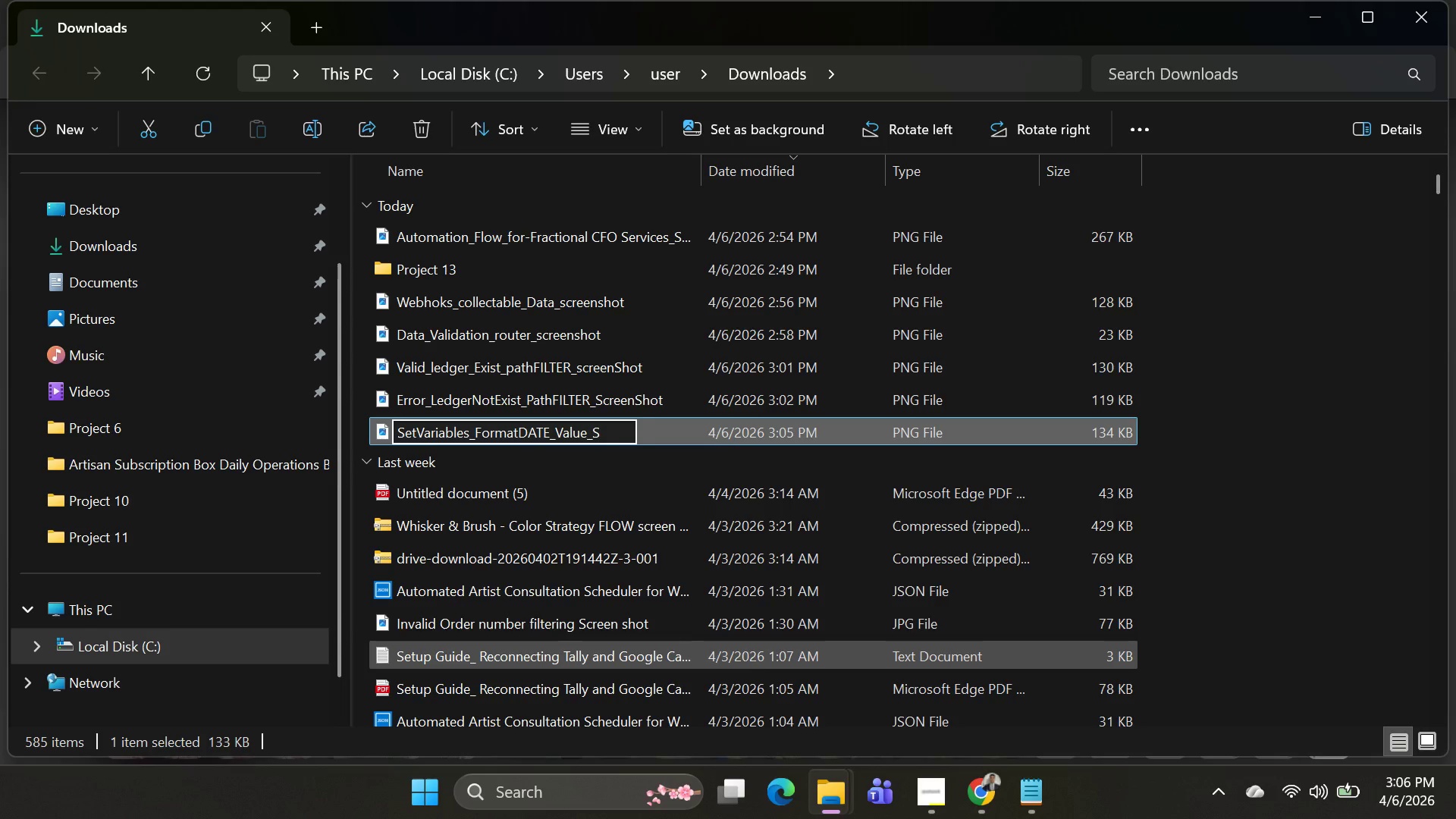 
key(Alt+C)
 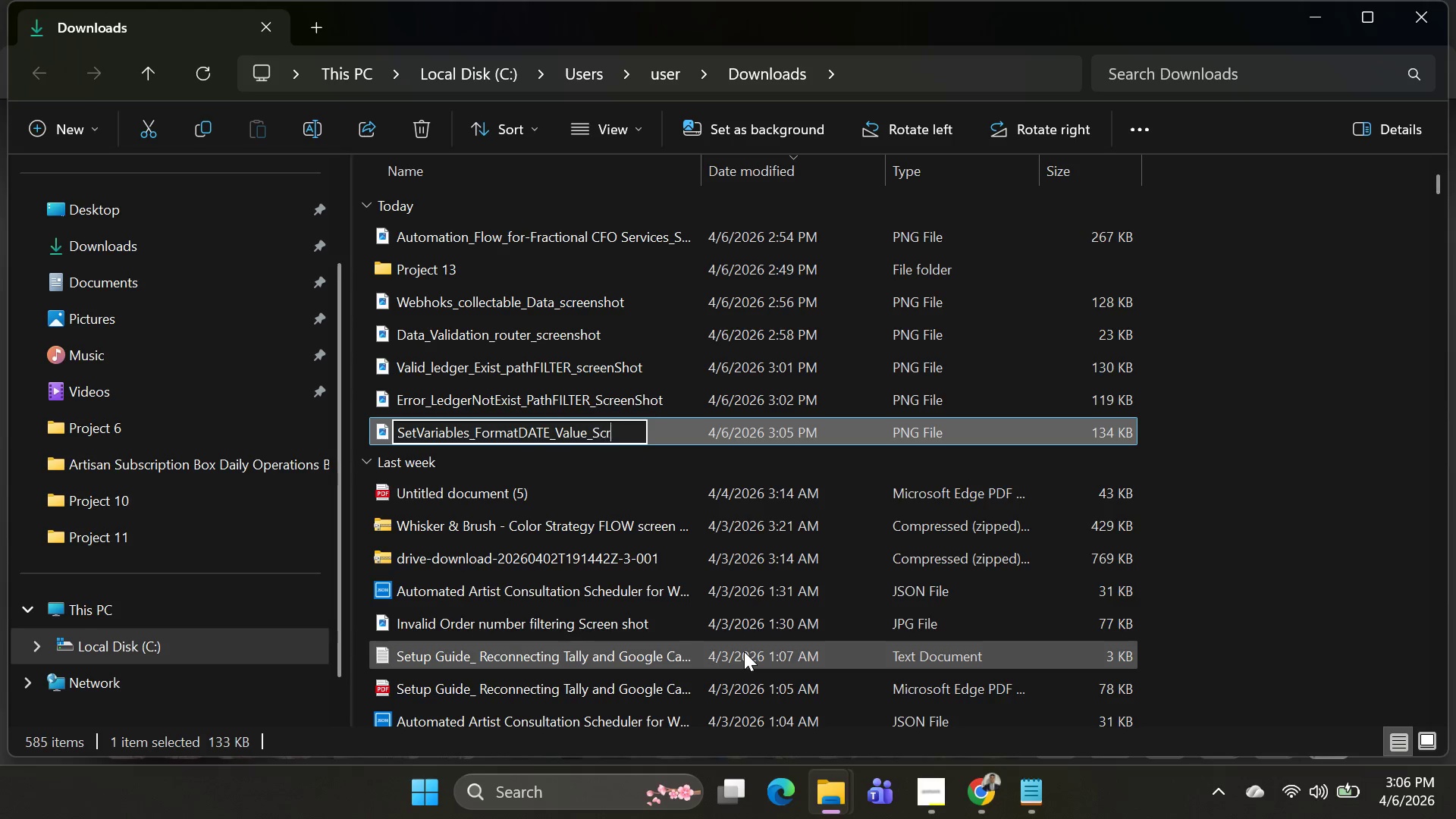 
key(Alt+R)
 